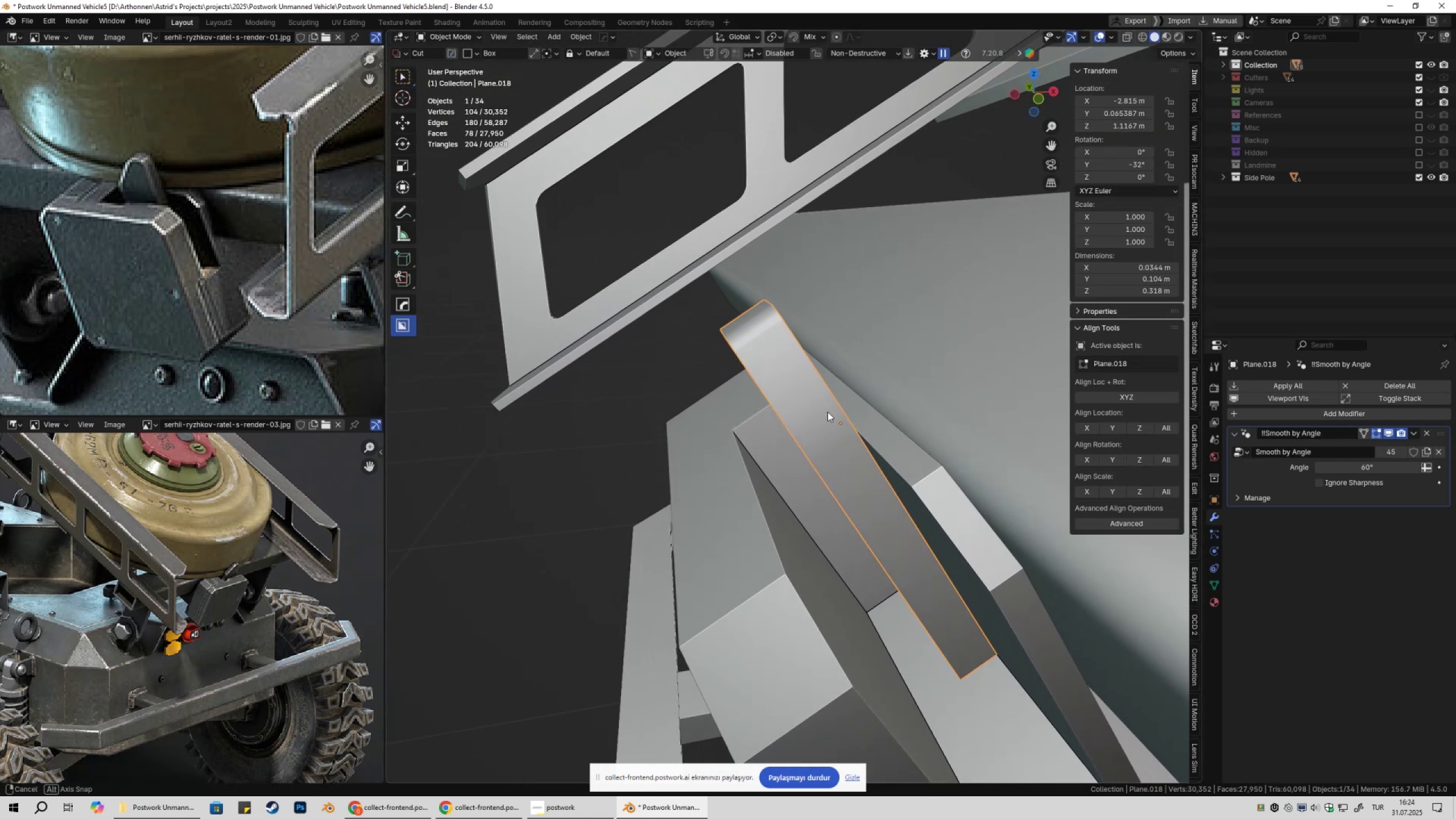 
key(Tab)
 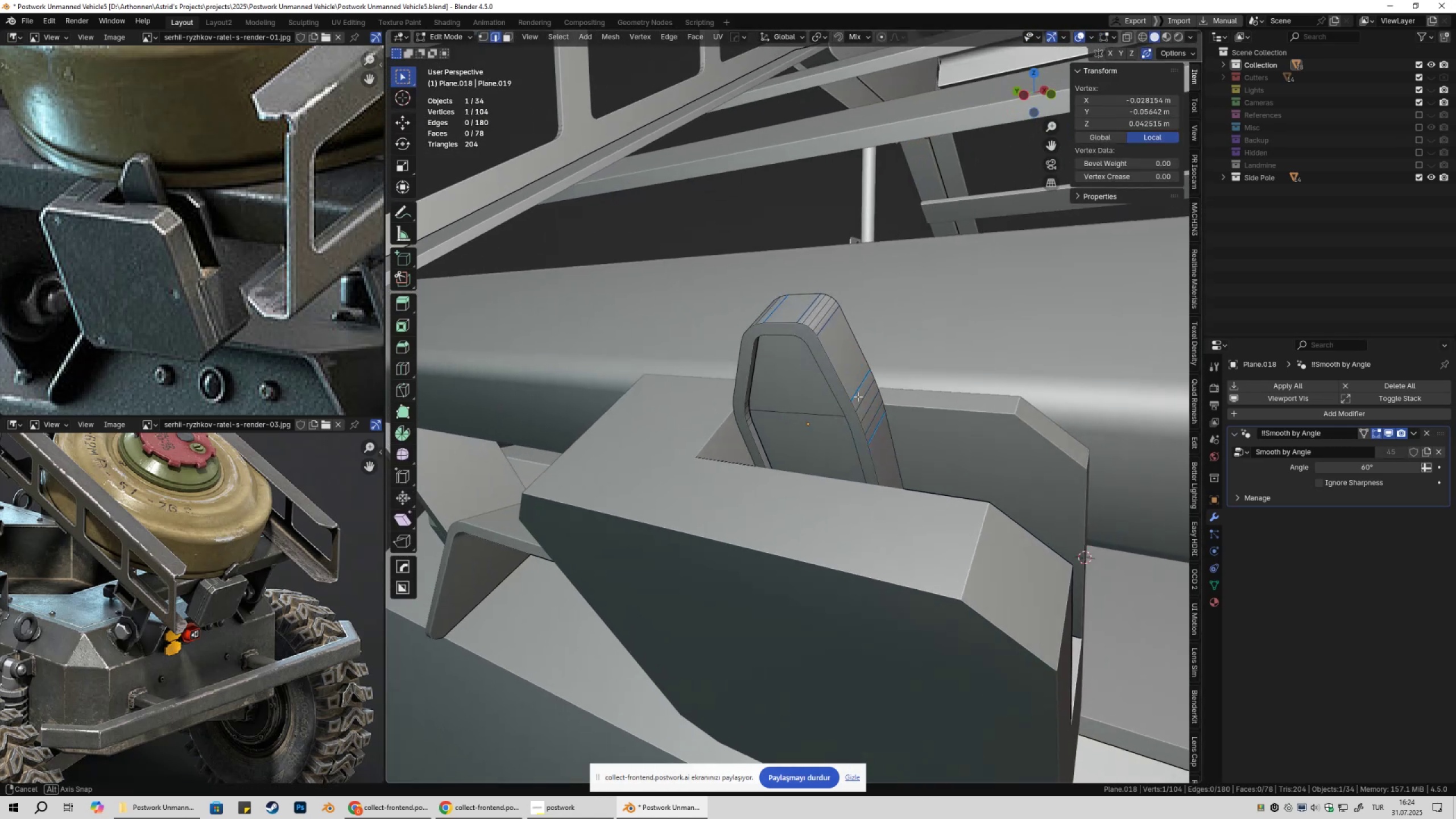 
key(Tab)
 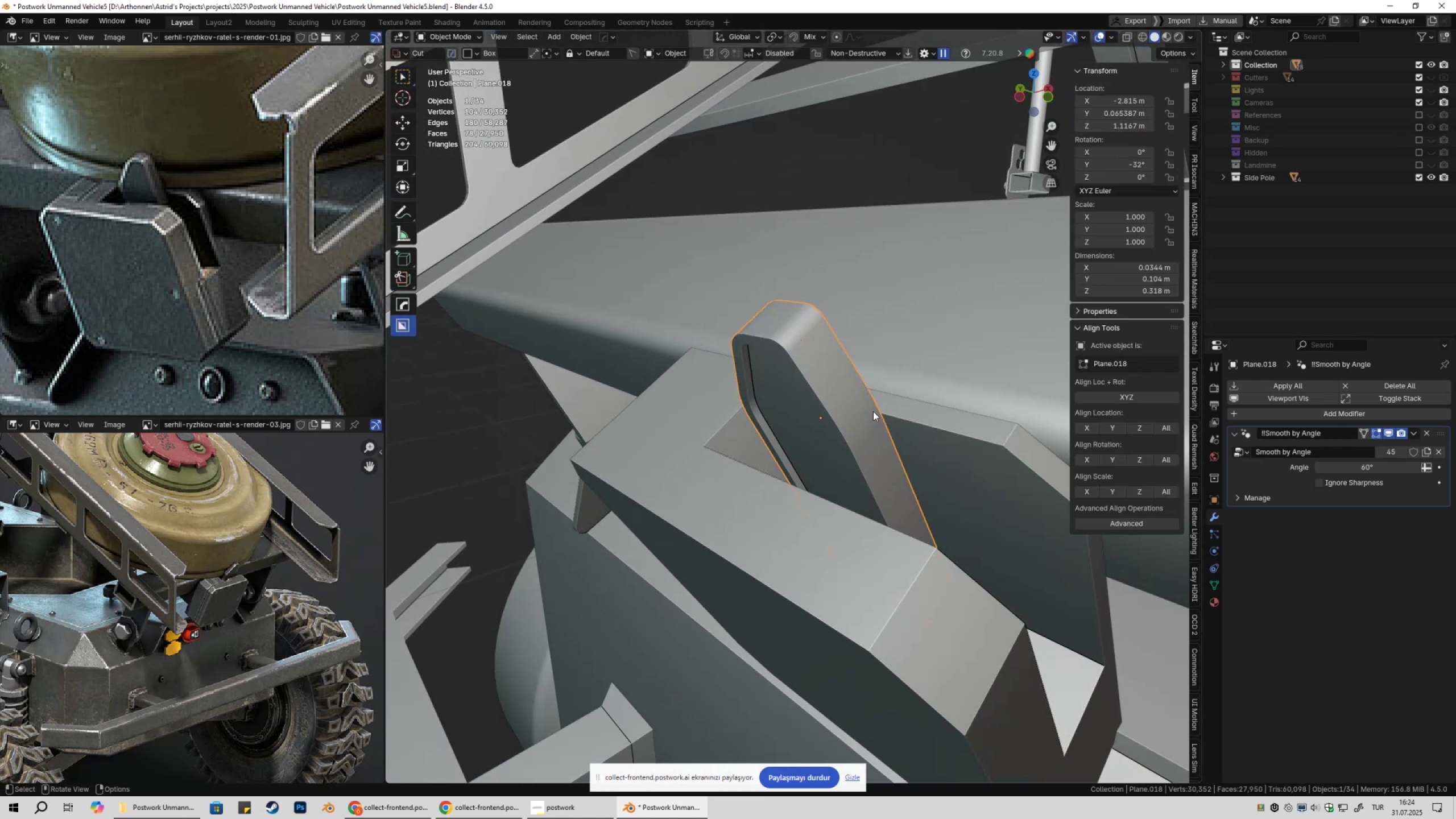 
right_click([873, 412])
 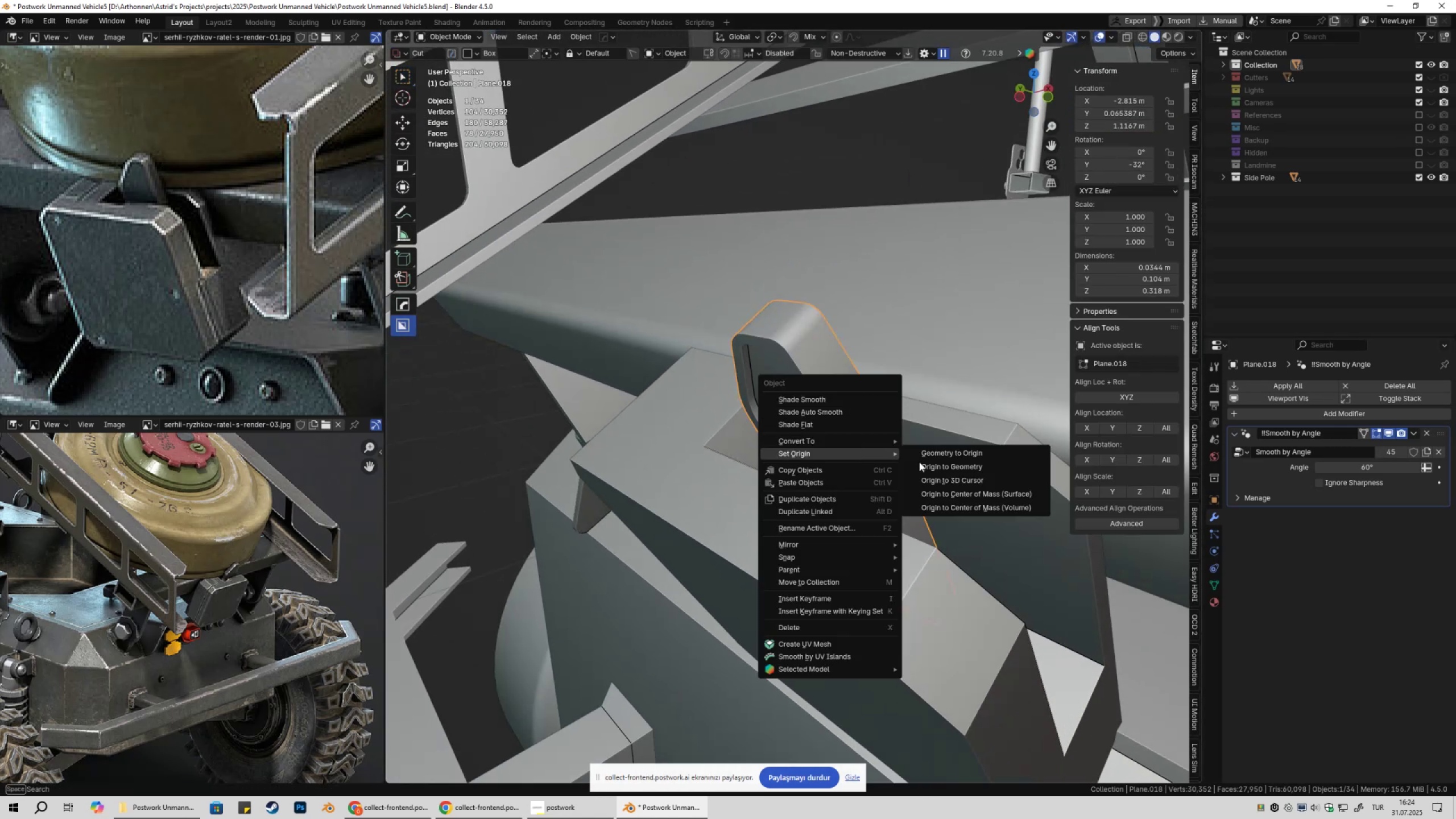 
left_click([923, 467])
 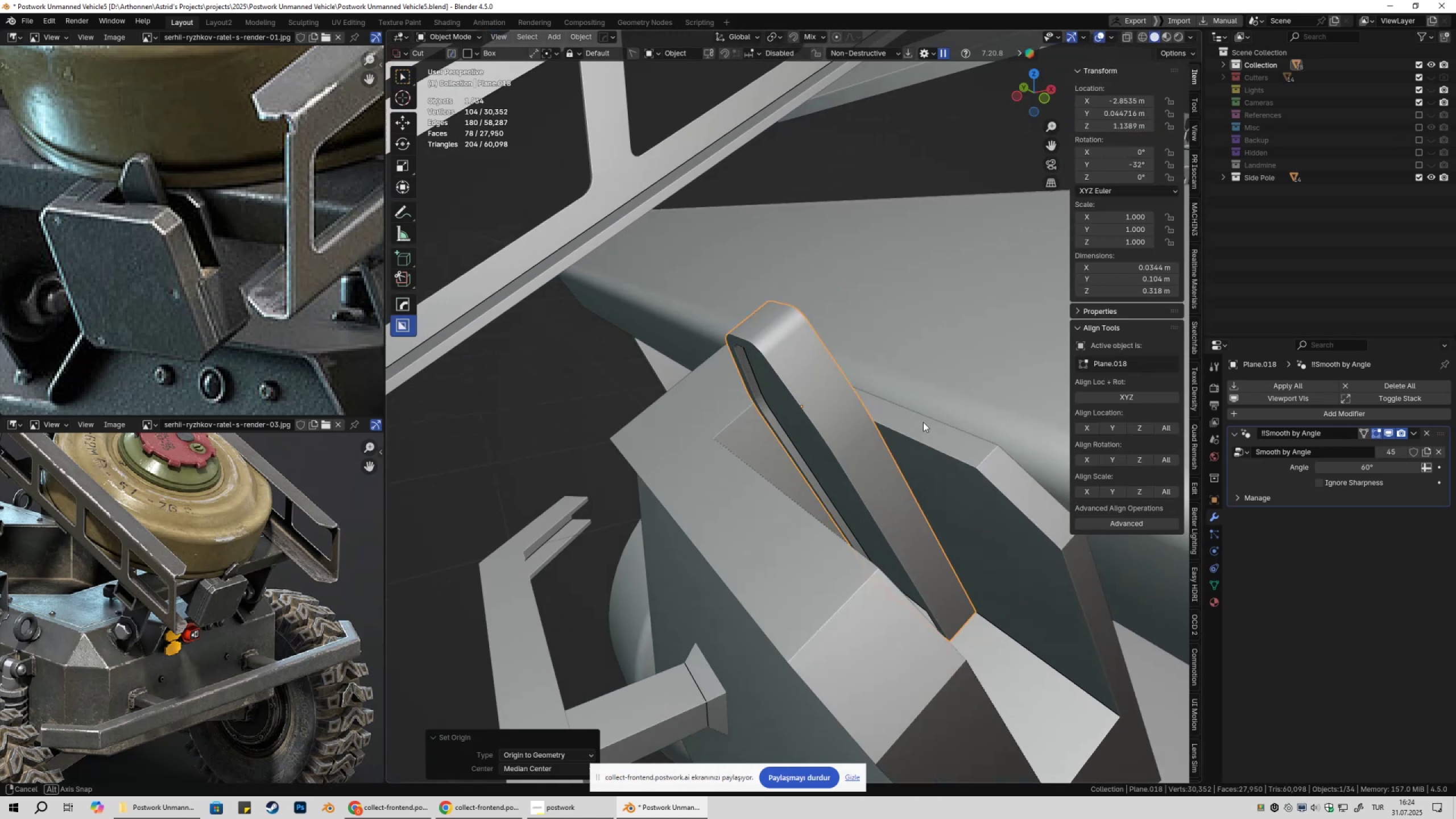 
key(Tab)
 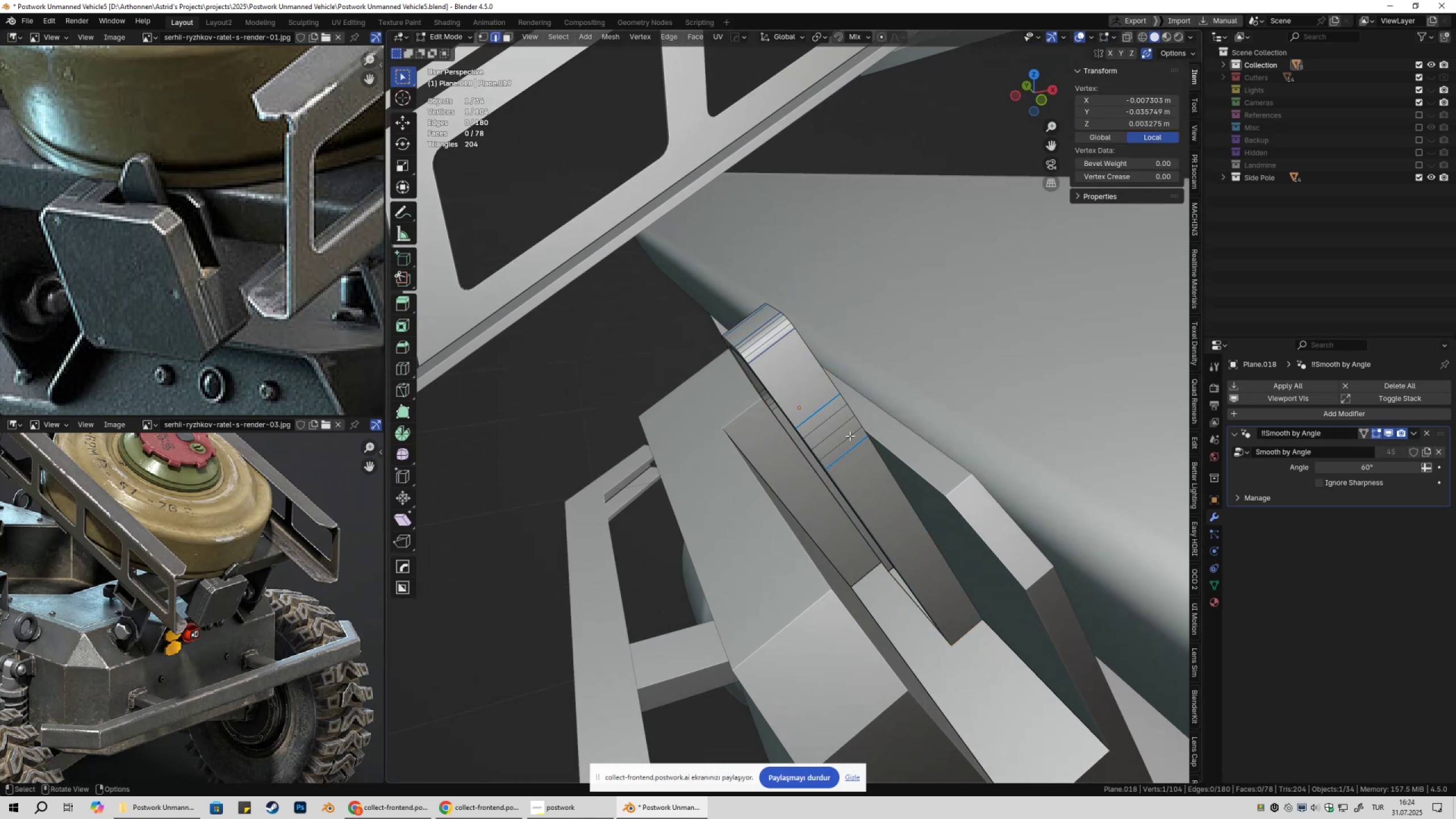 
key(Alt+X)
 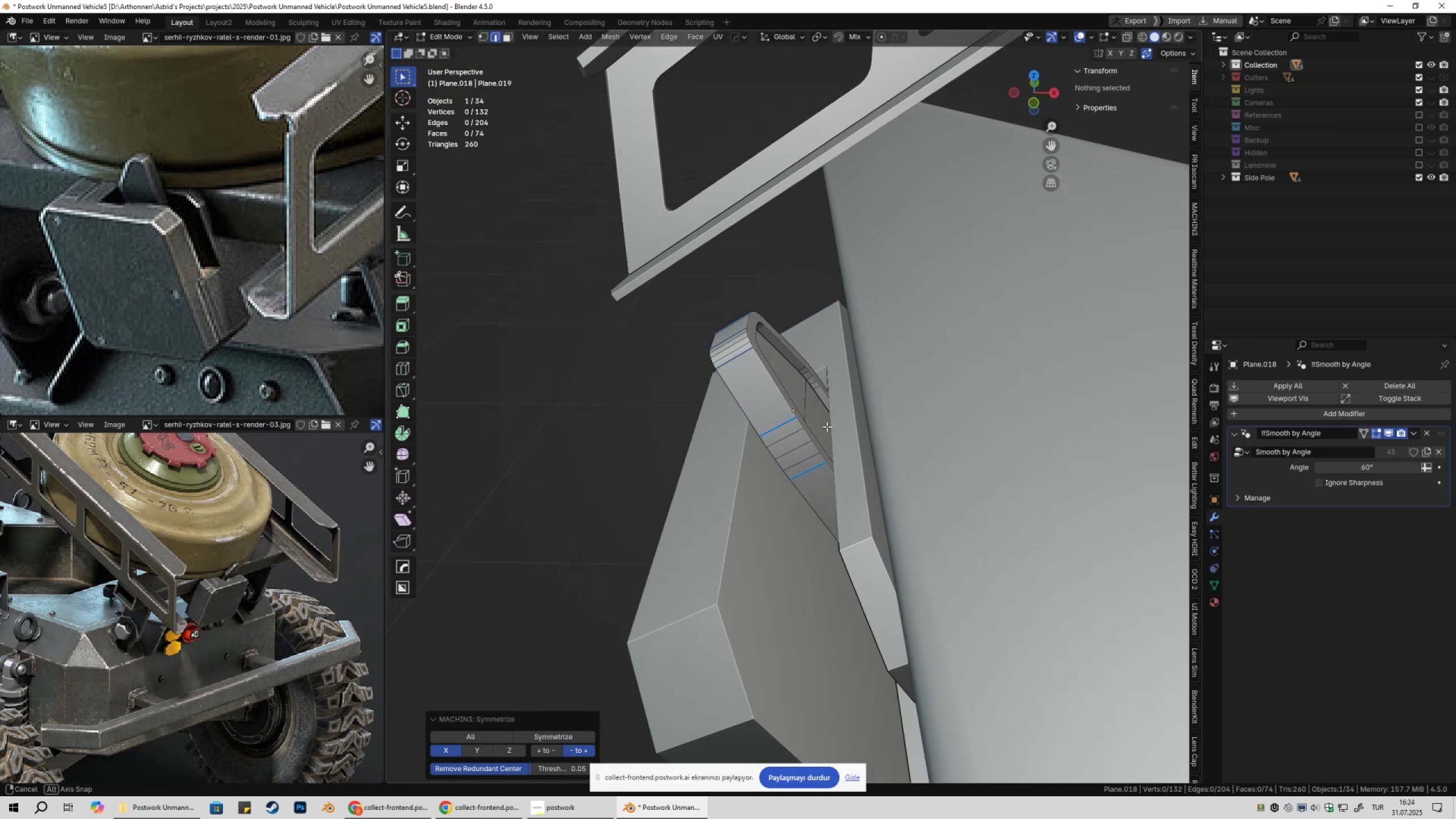 
key(Tab)
 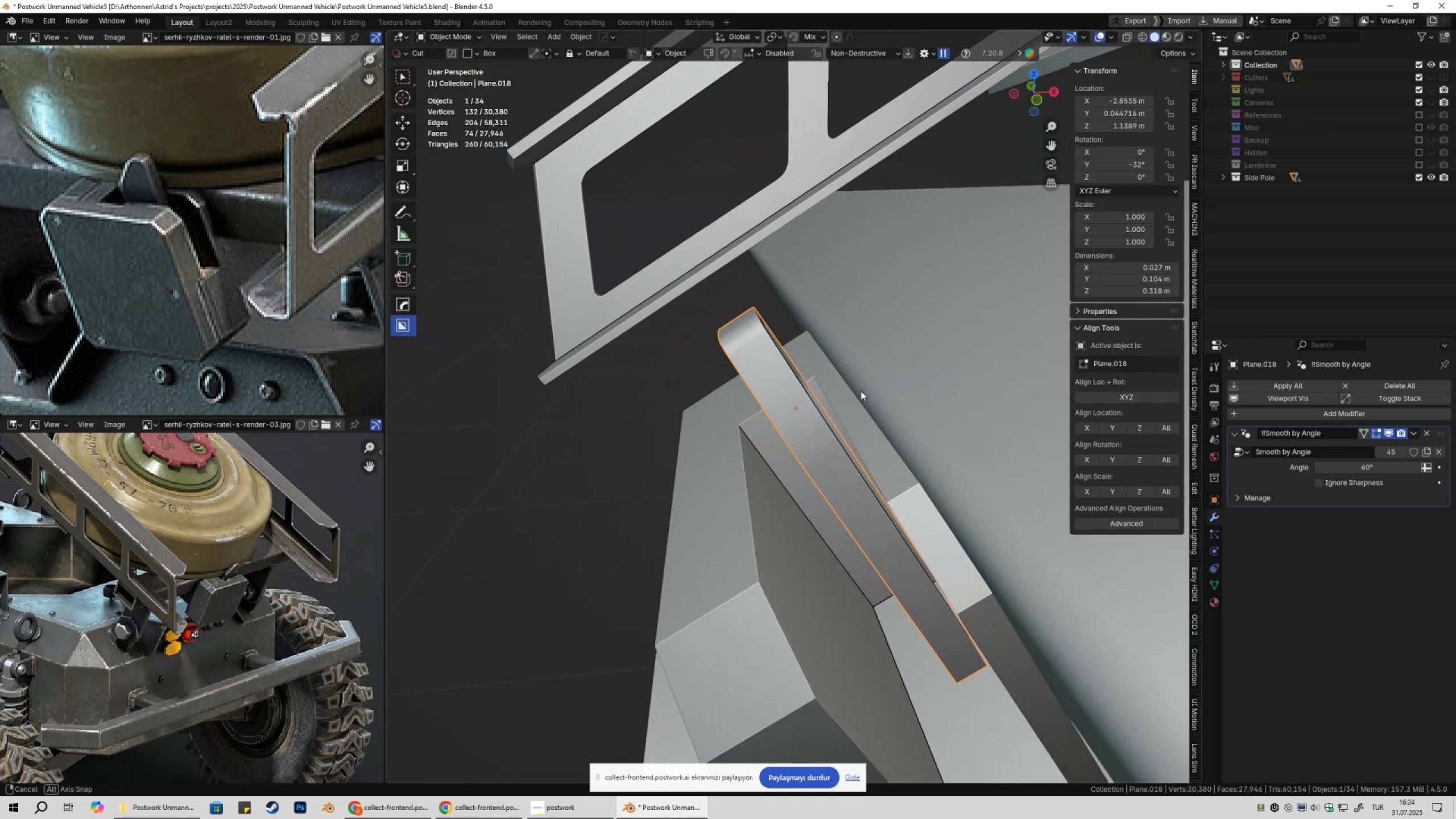 
scroll: coordinate [861, 462], scroll_direction: up, amount: 2.0
 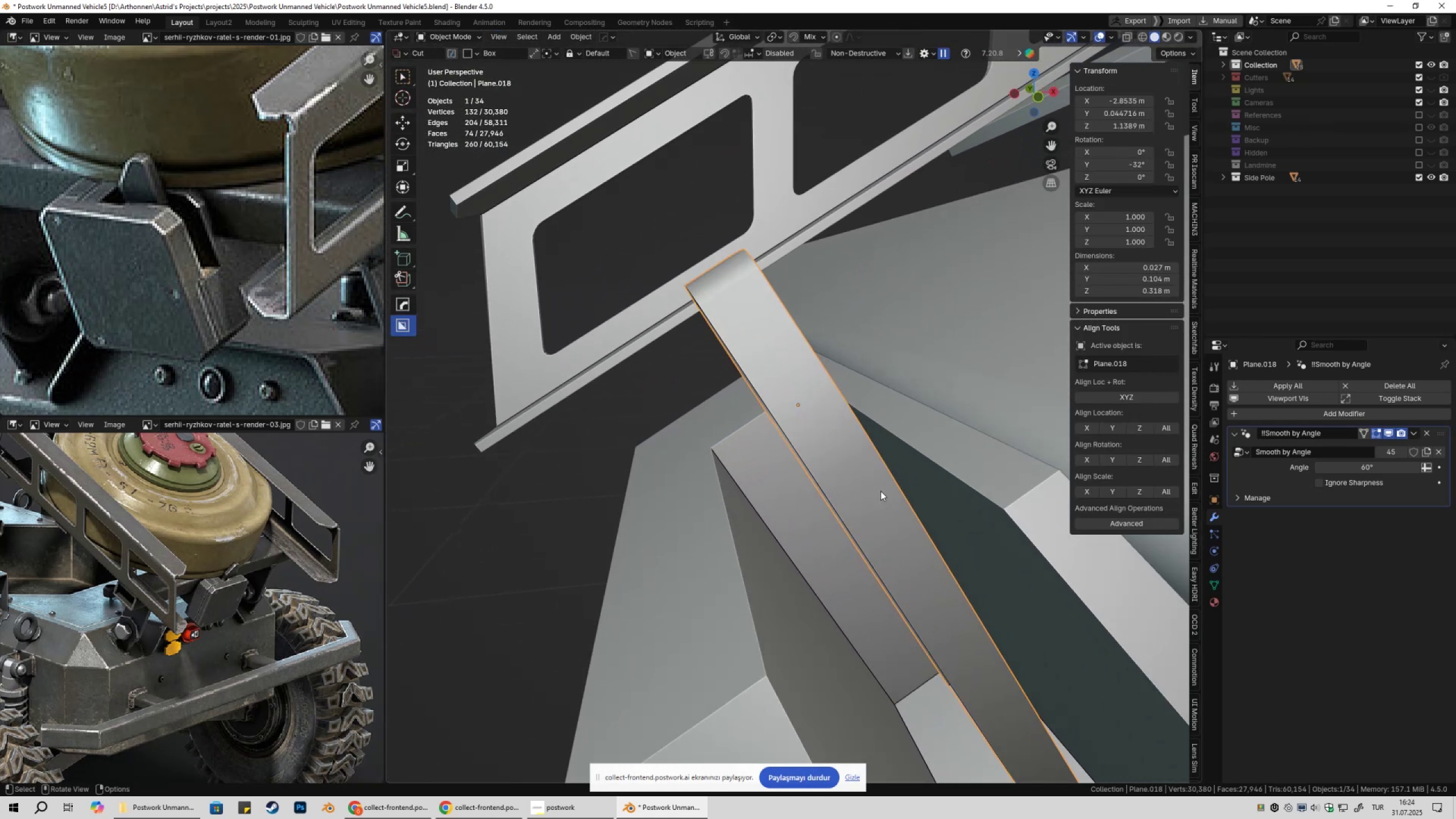 
type(gyyxx)
 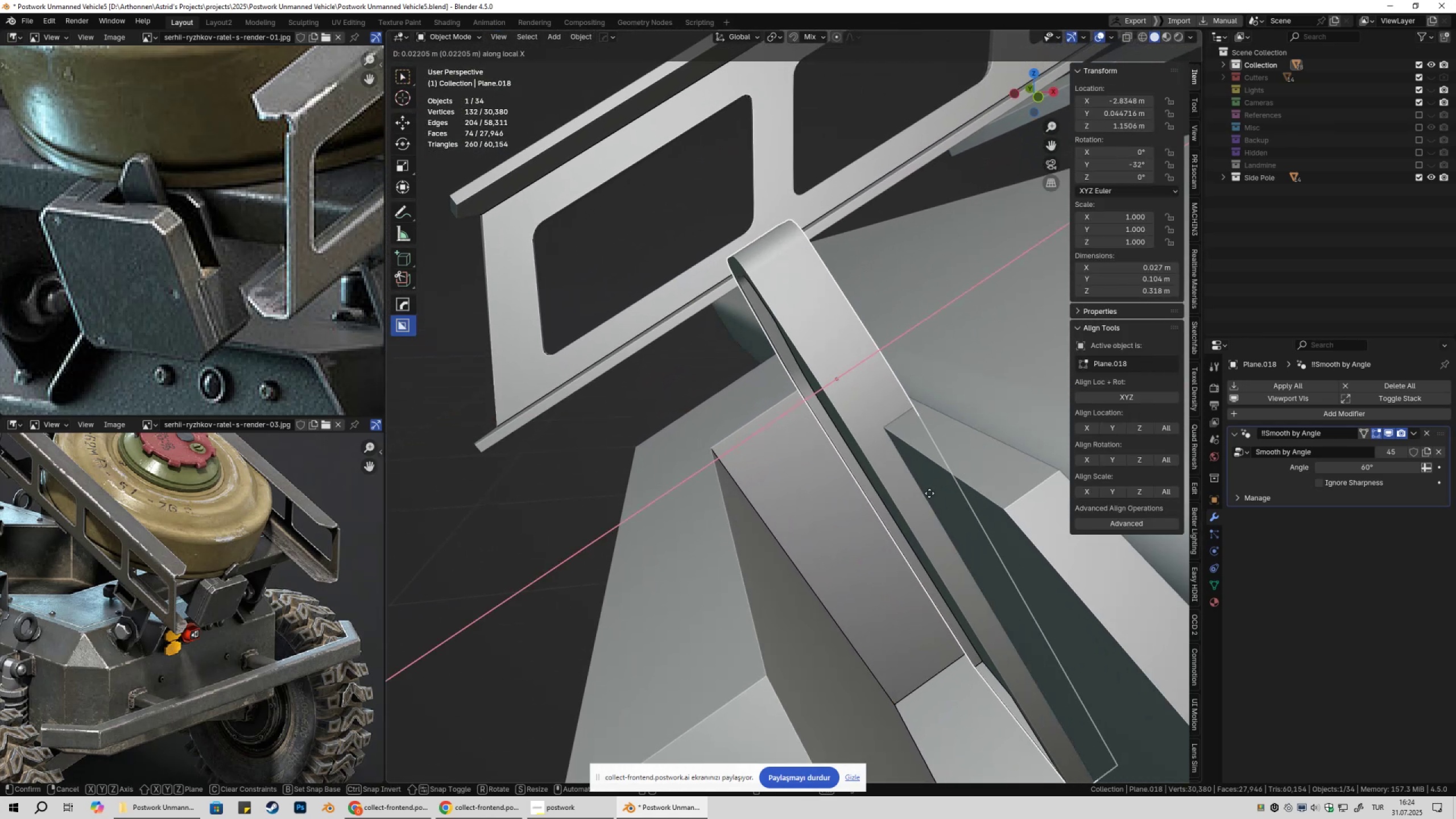 
hold_key(key=ControlLeft, duration=0.98)
left_click([1012, 502])
 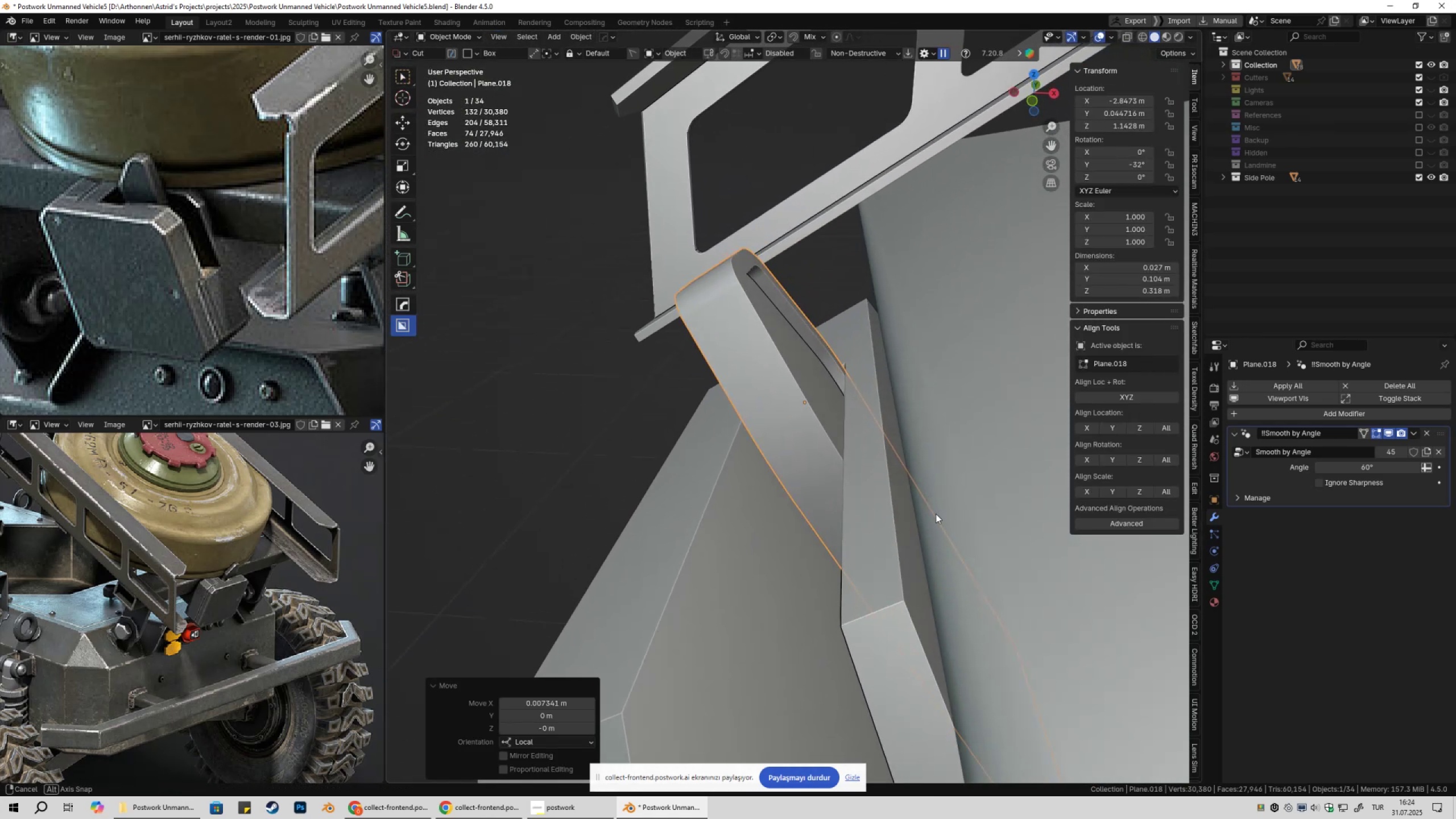 
key(Tab)
type(asxx)
 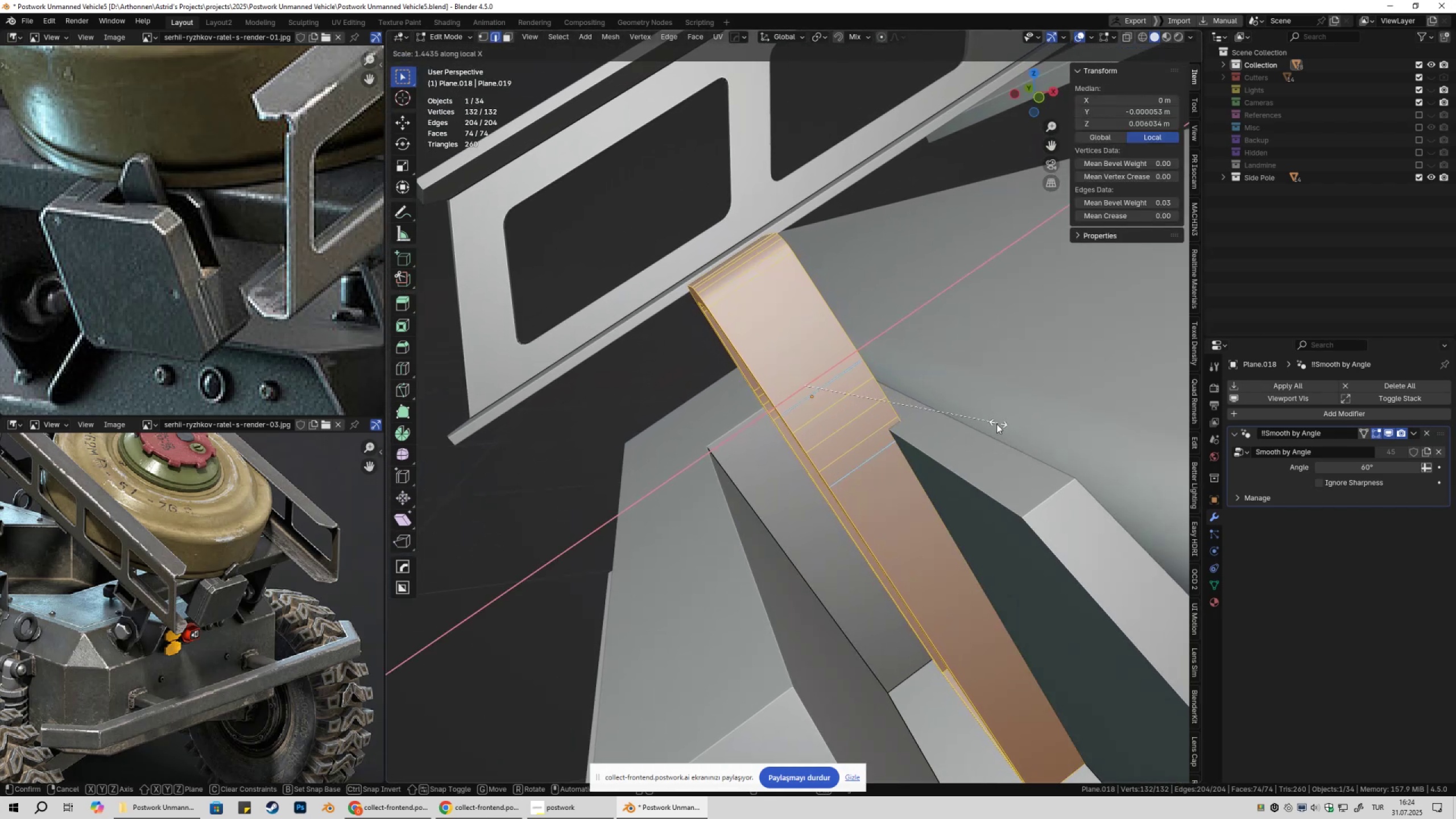 
left_click([953, 445])
 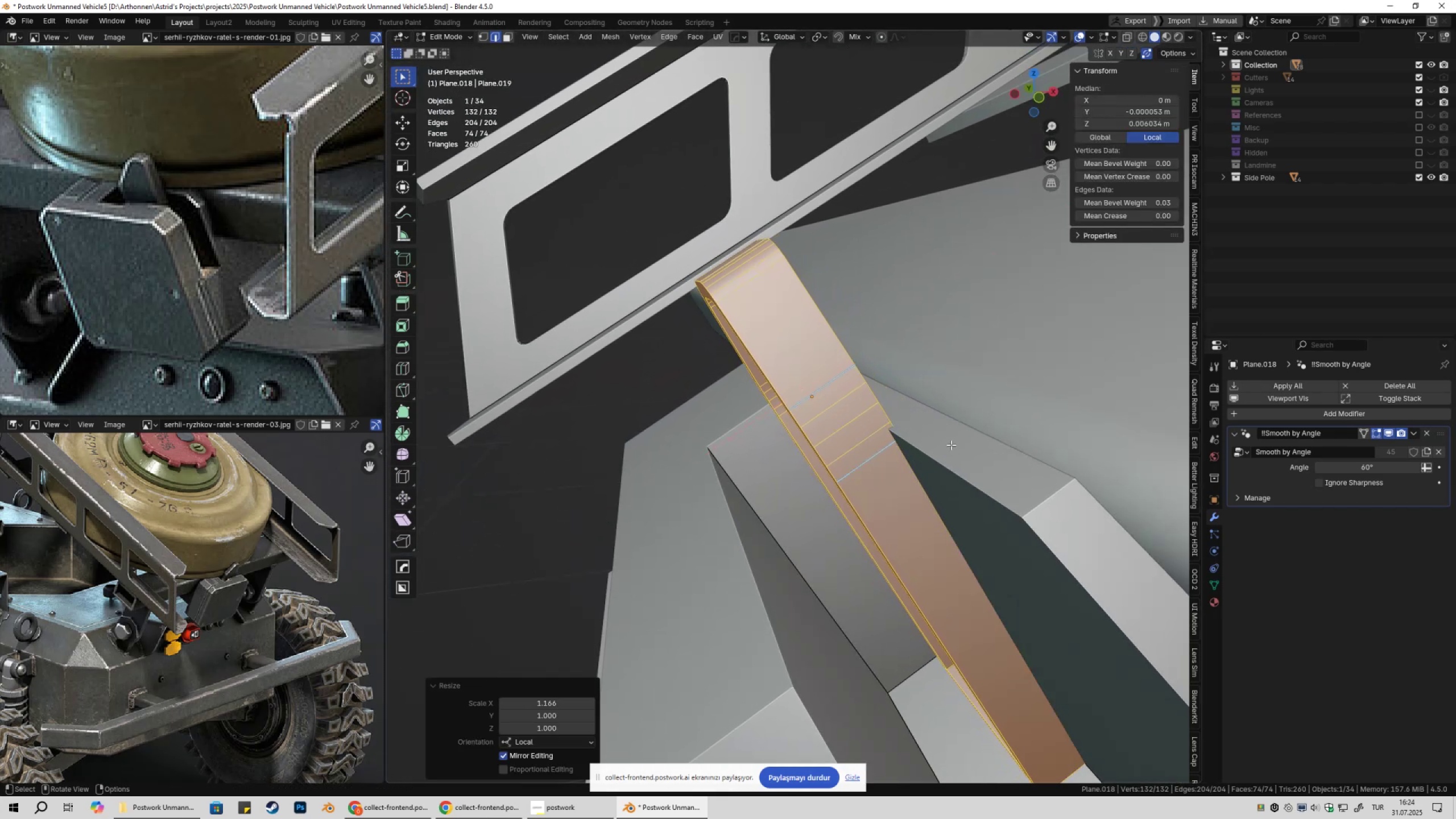 
key(Tab)
type(gxx)
 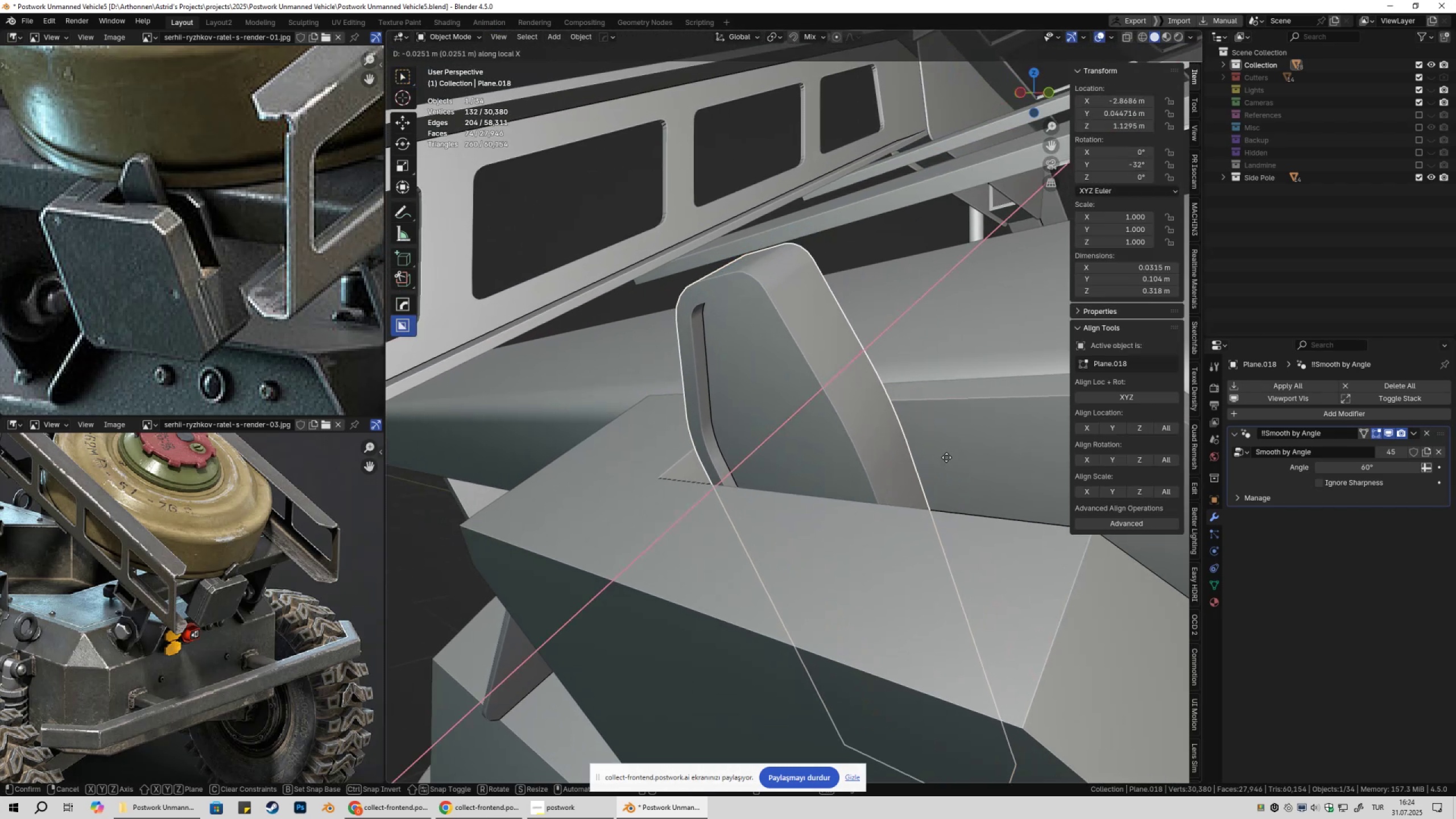 
left_click([941, 463])
 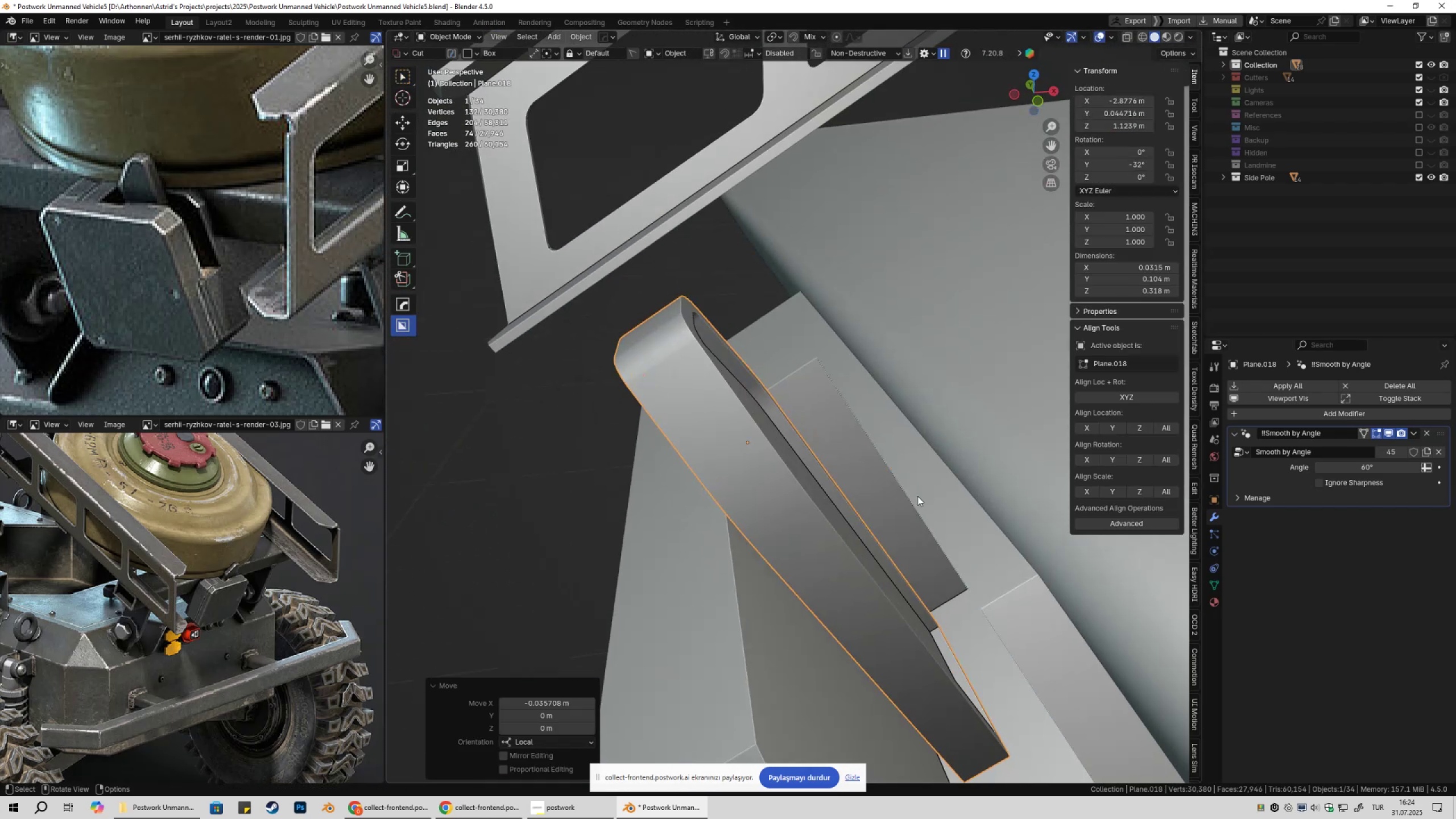 
type(gxx)
 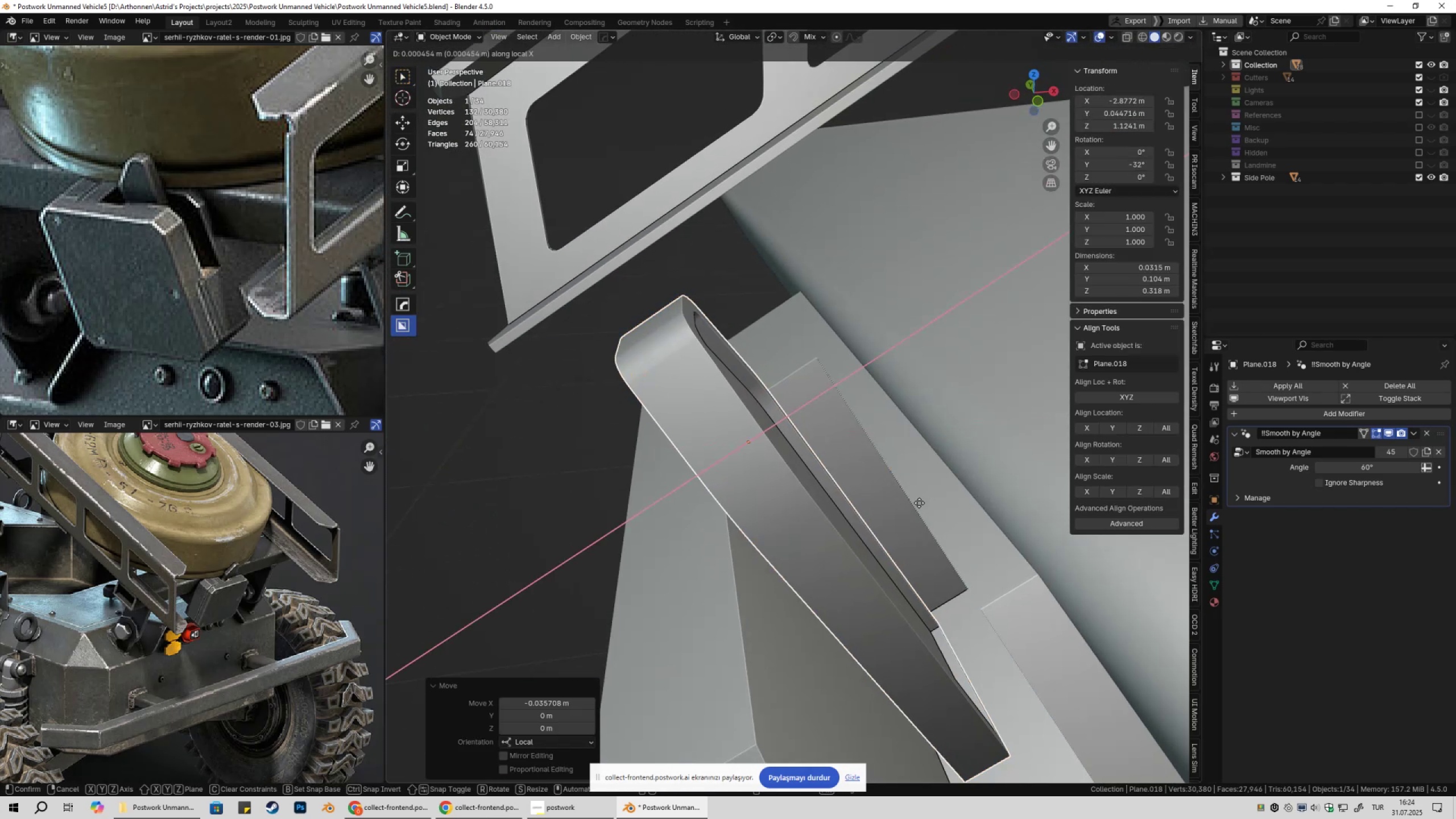 
hold_key(key=ControlLeft, duration=0.81)
left_click([986, 605])
 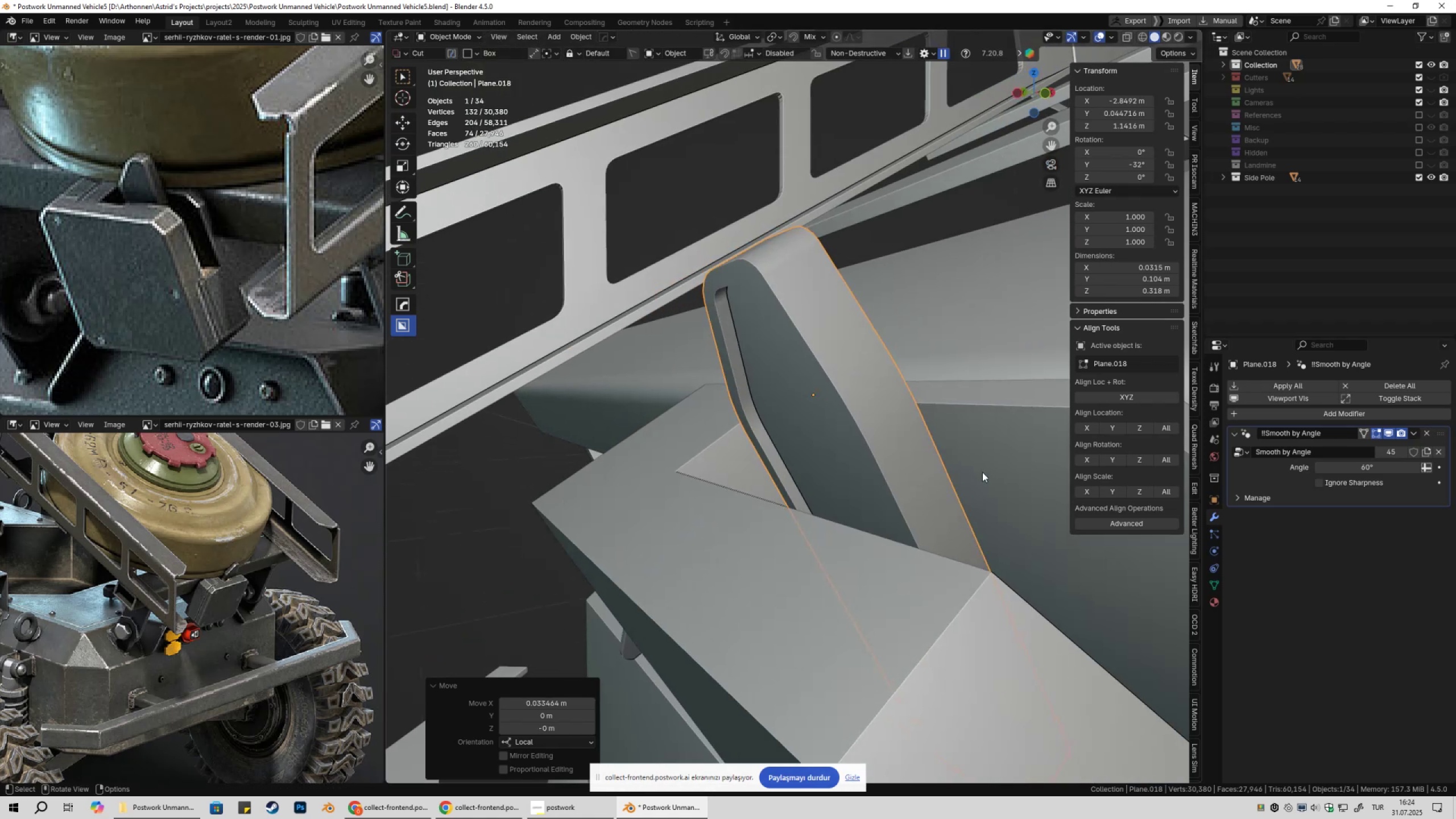 
scroll: coordinate [968, 458], scroll_direction: down, amount: 9.0
 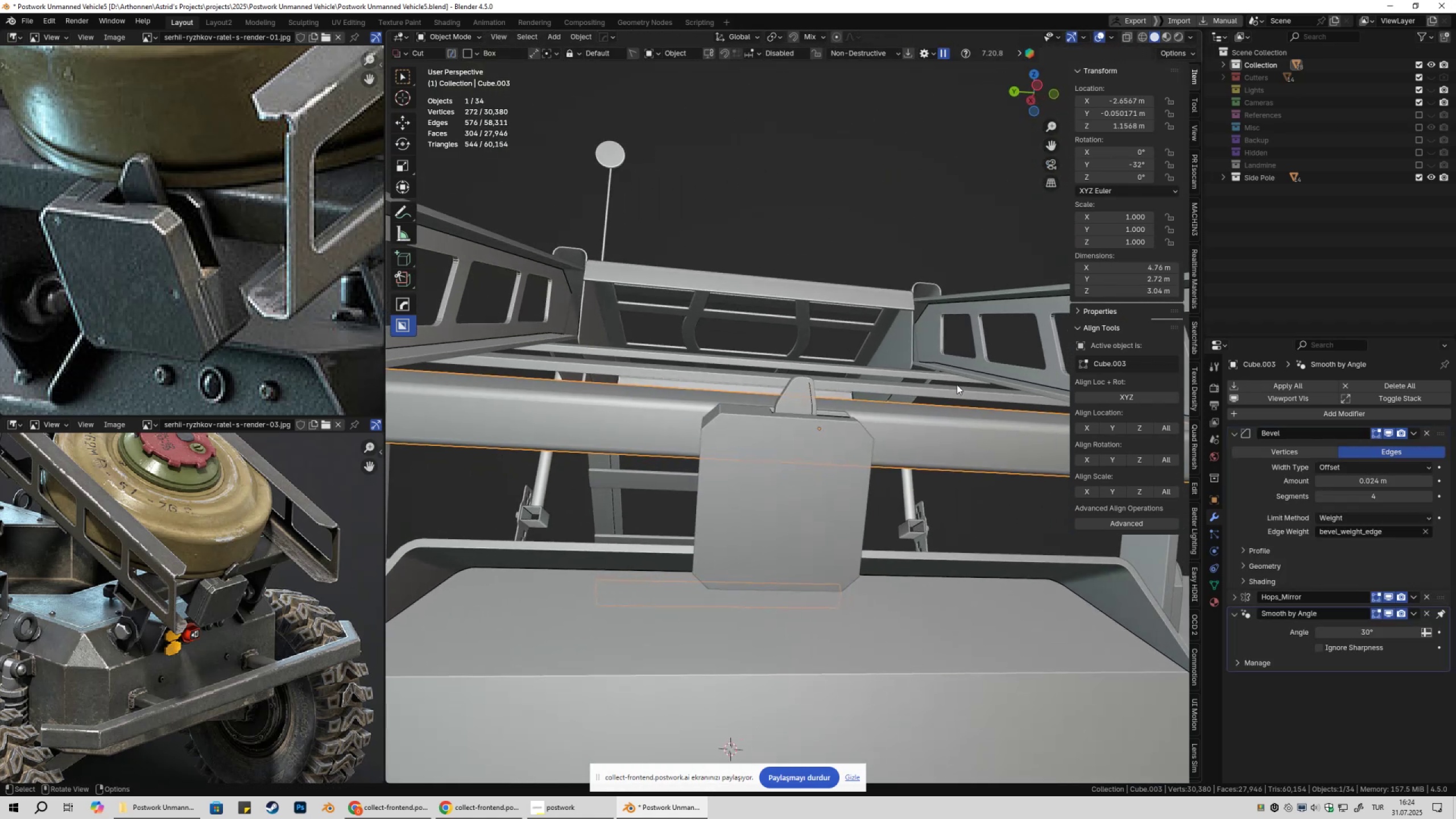 
left_click([814, 394])
 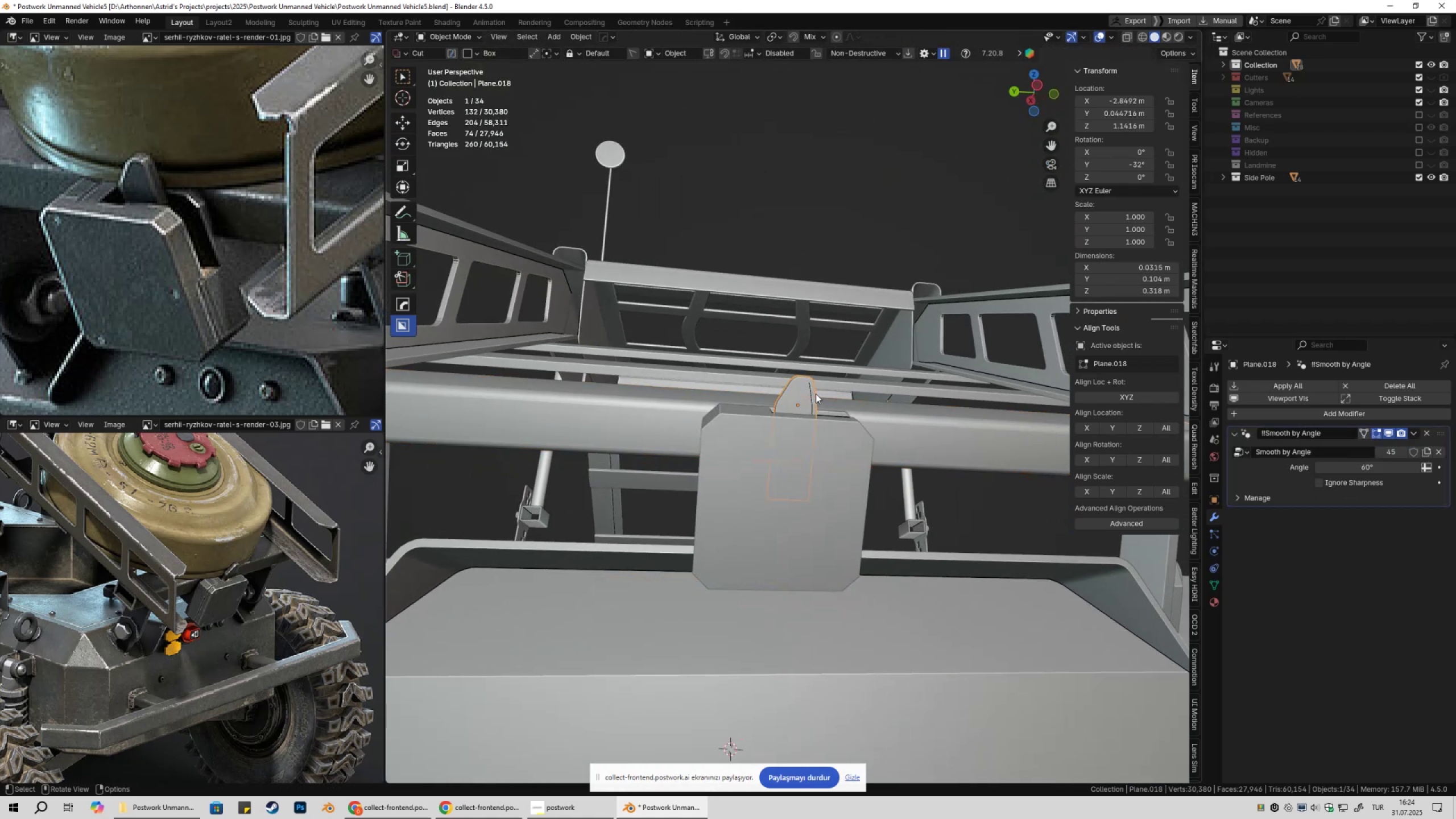 
key(Tab)
 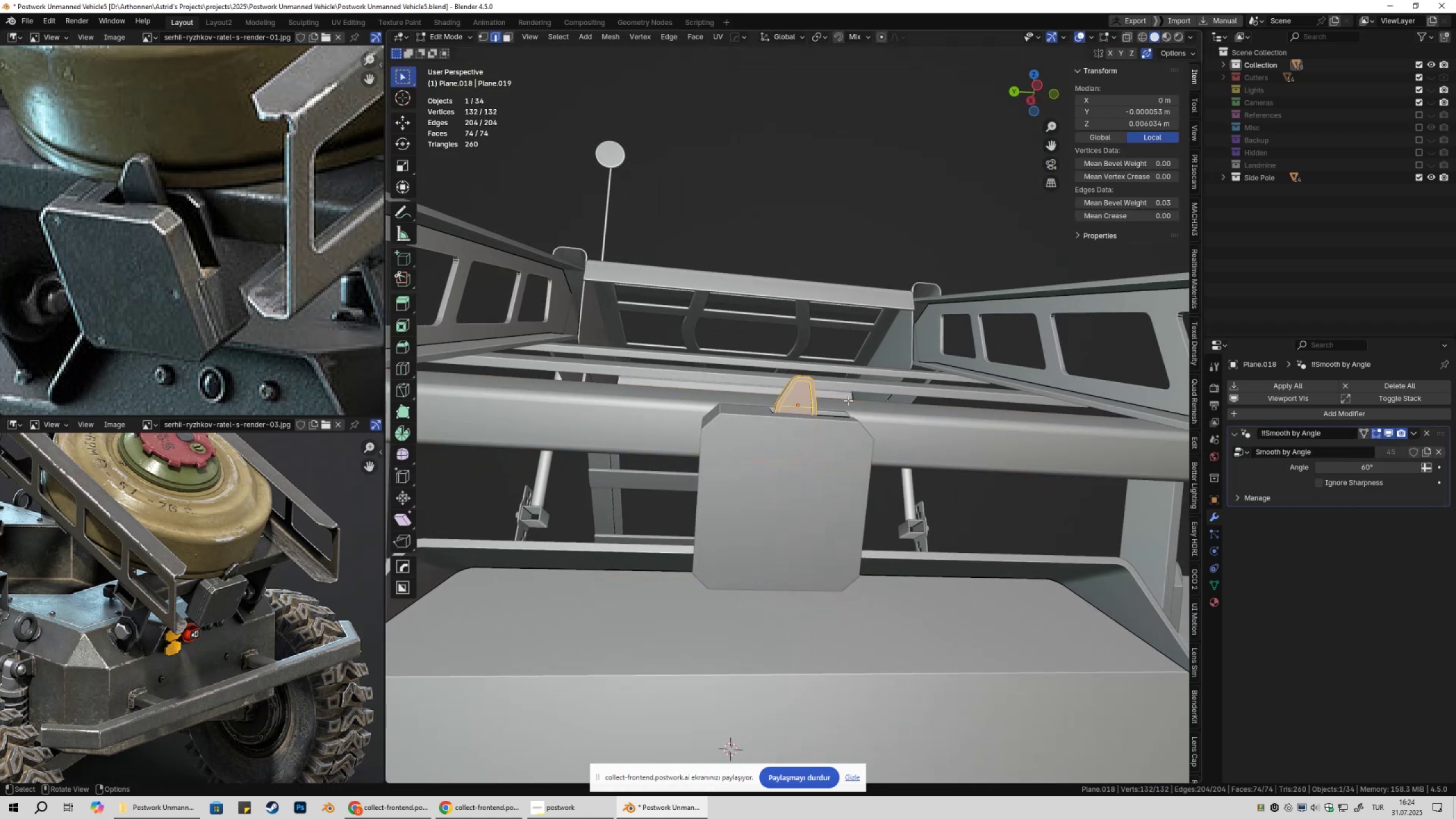 
scroll: coordinate [861, 403], scroll_direction: up, amount: 9.0
 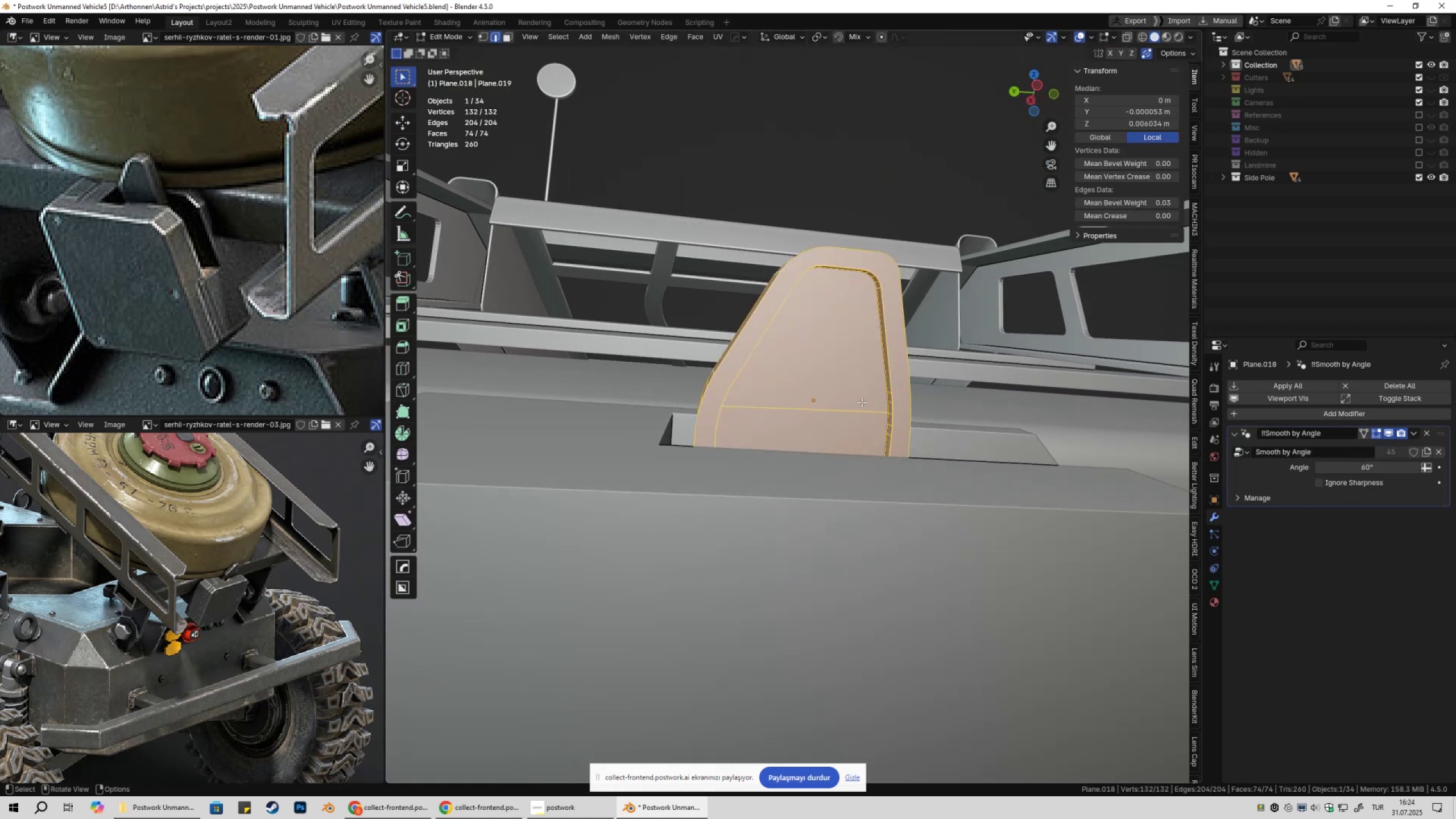 
key(Tab)
 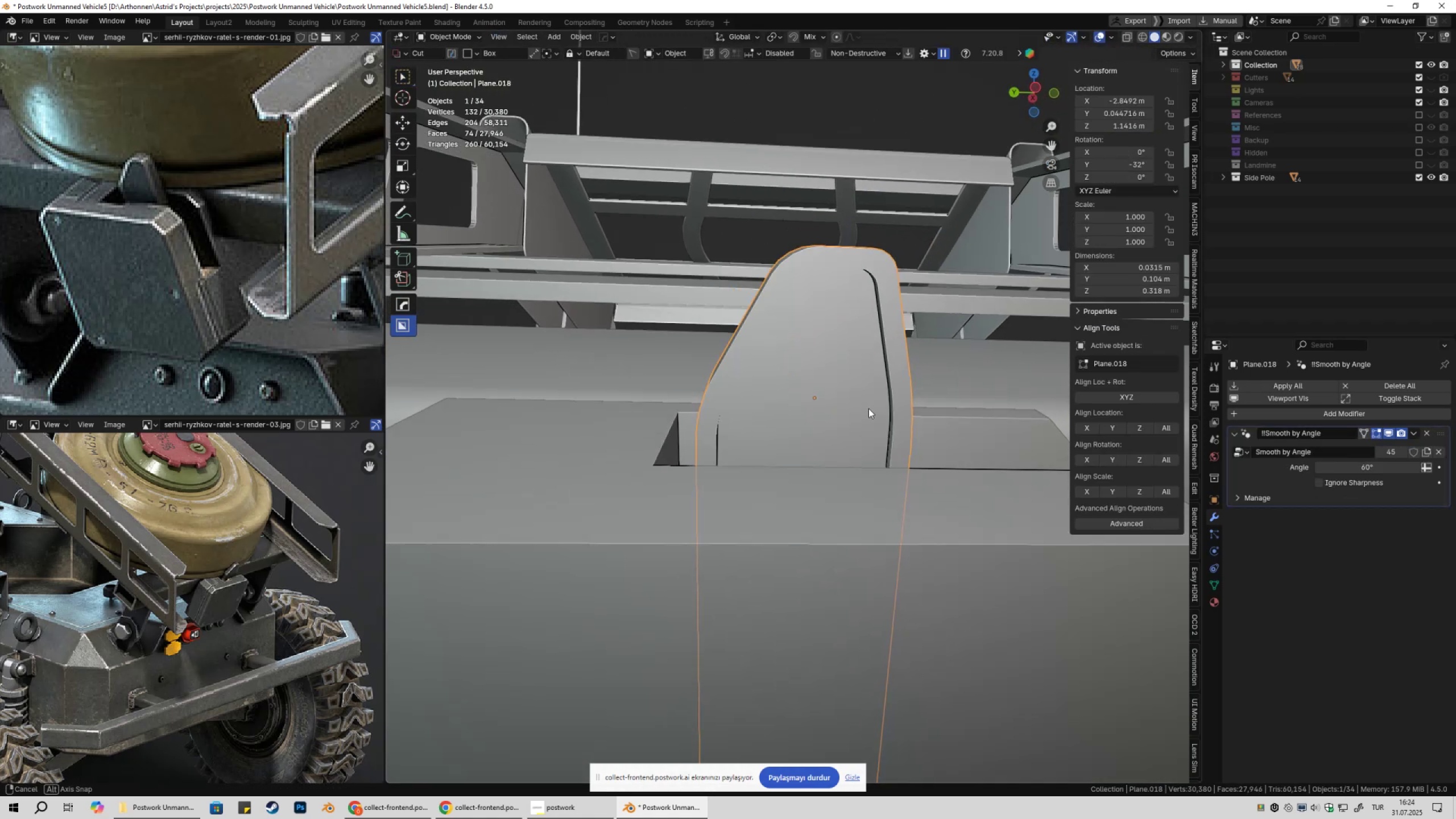 
scroll: coordinate [889, 415], scroll_direction: up, amount: 2.0
 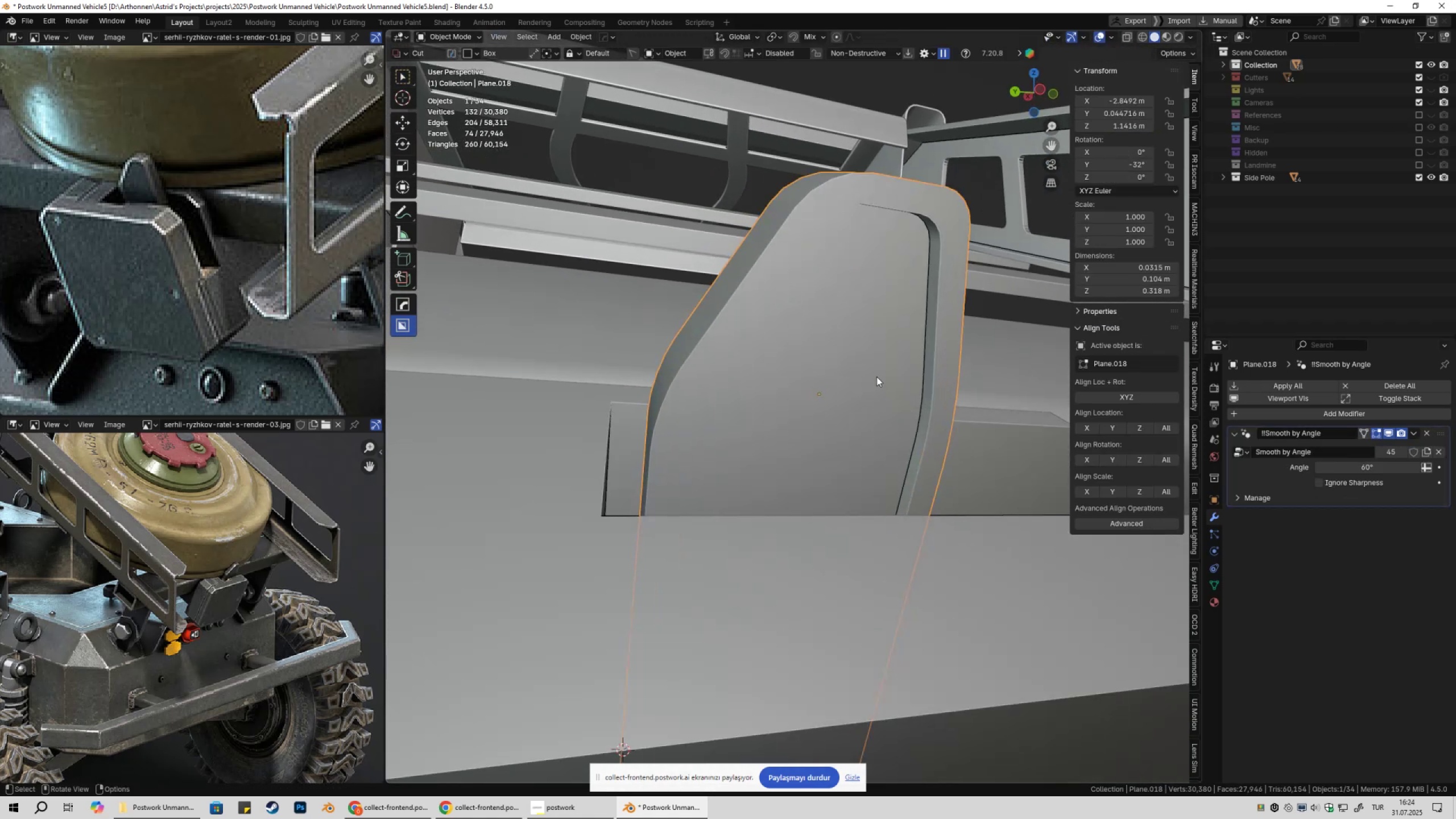 
key(Q)
 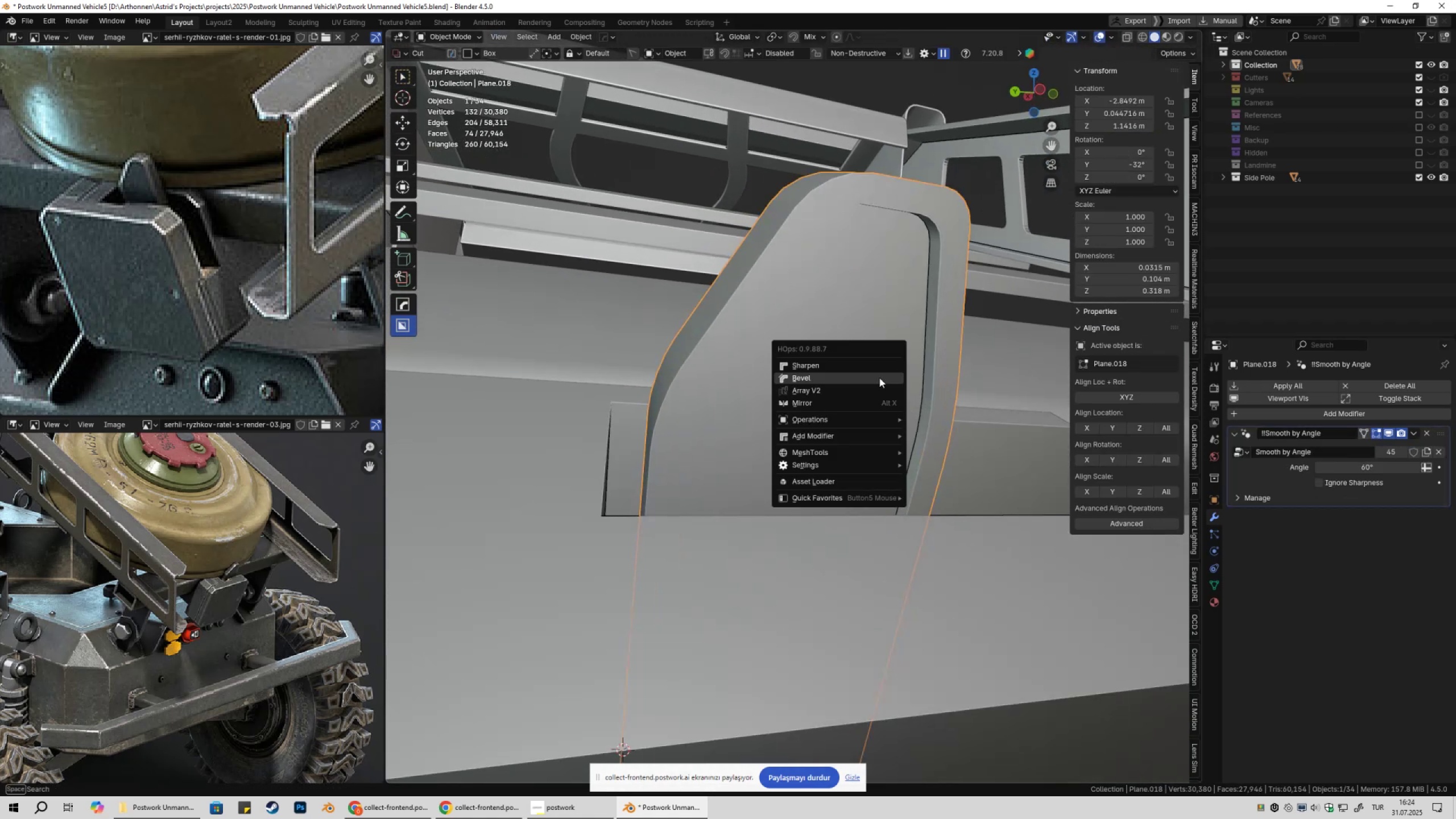 
left_click([879, 378])
 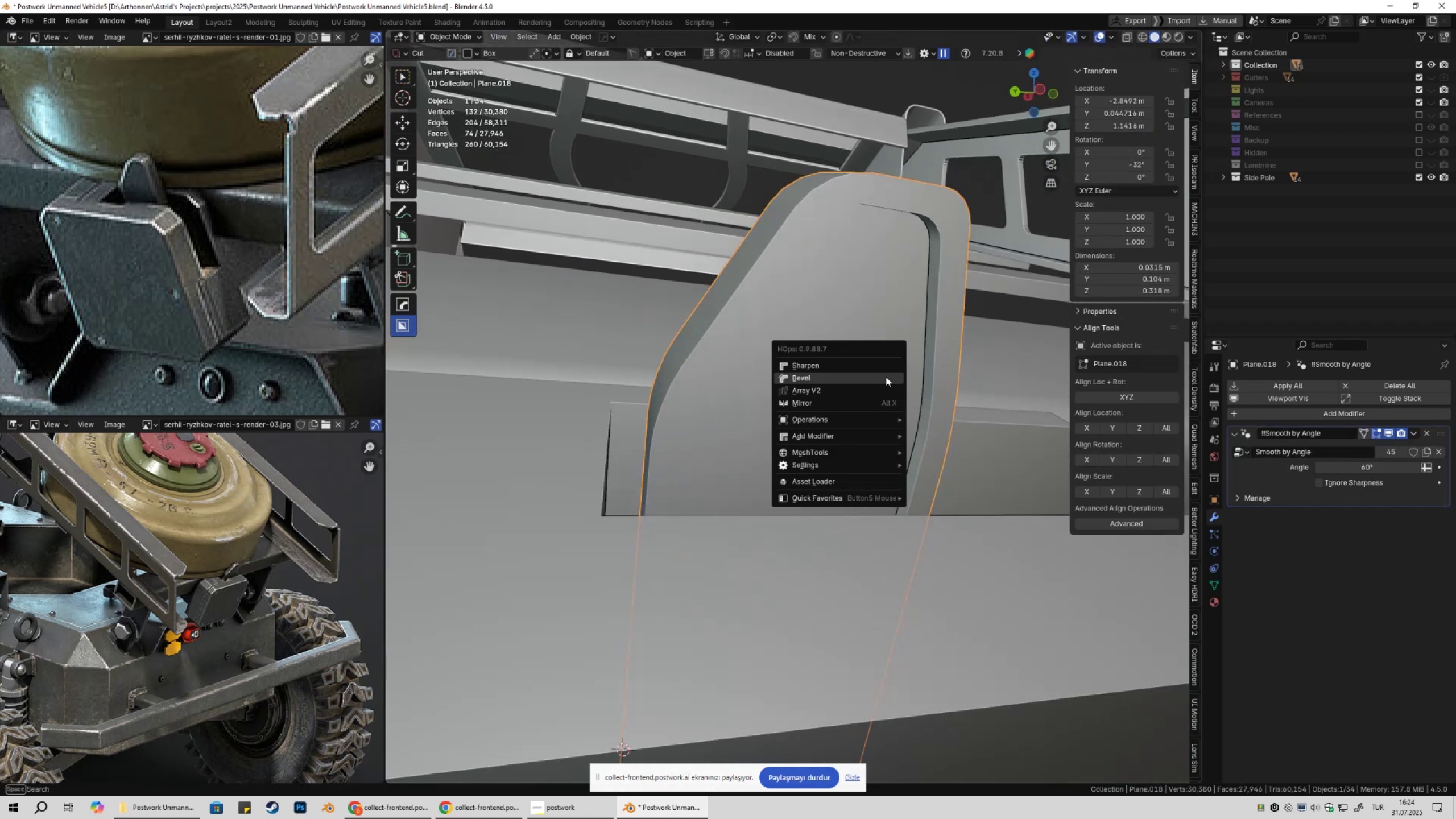 
hold_key(key=ShiftLeft, duration=1.53)
 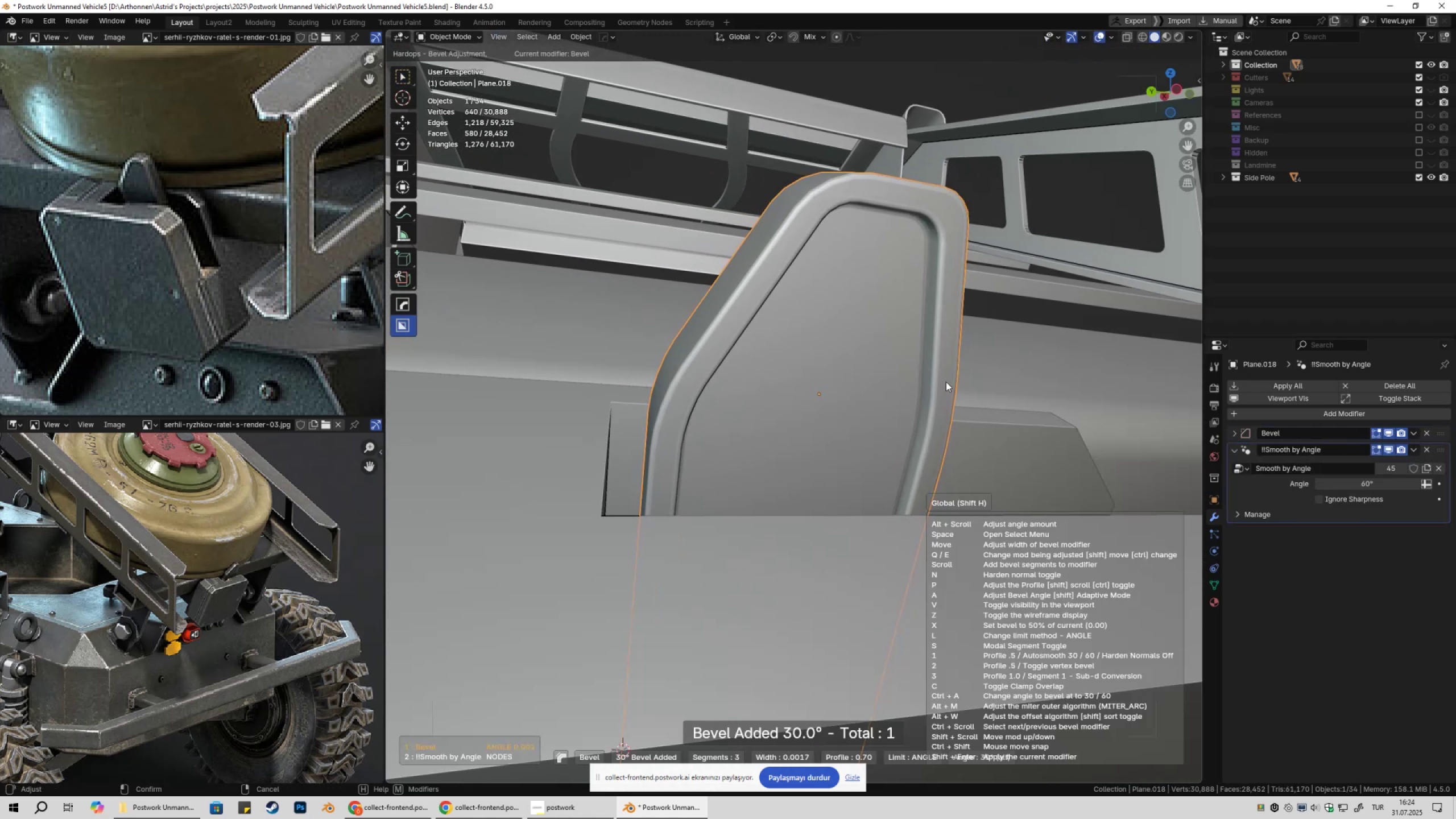 
hold_key(key=ShiftLeft, duration=1.52)
 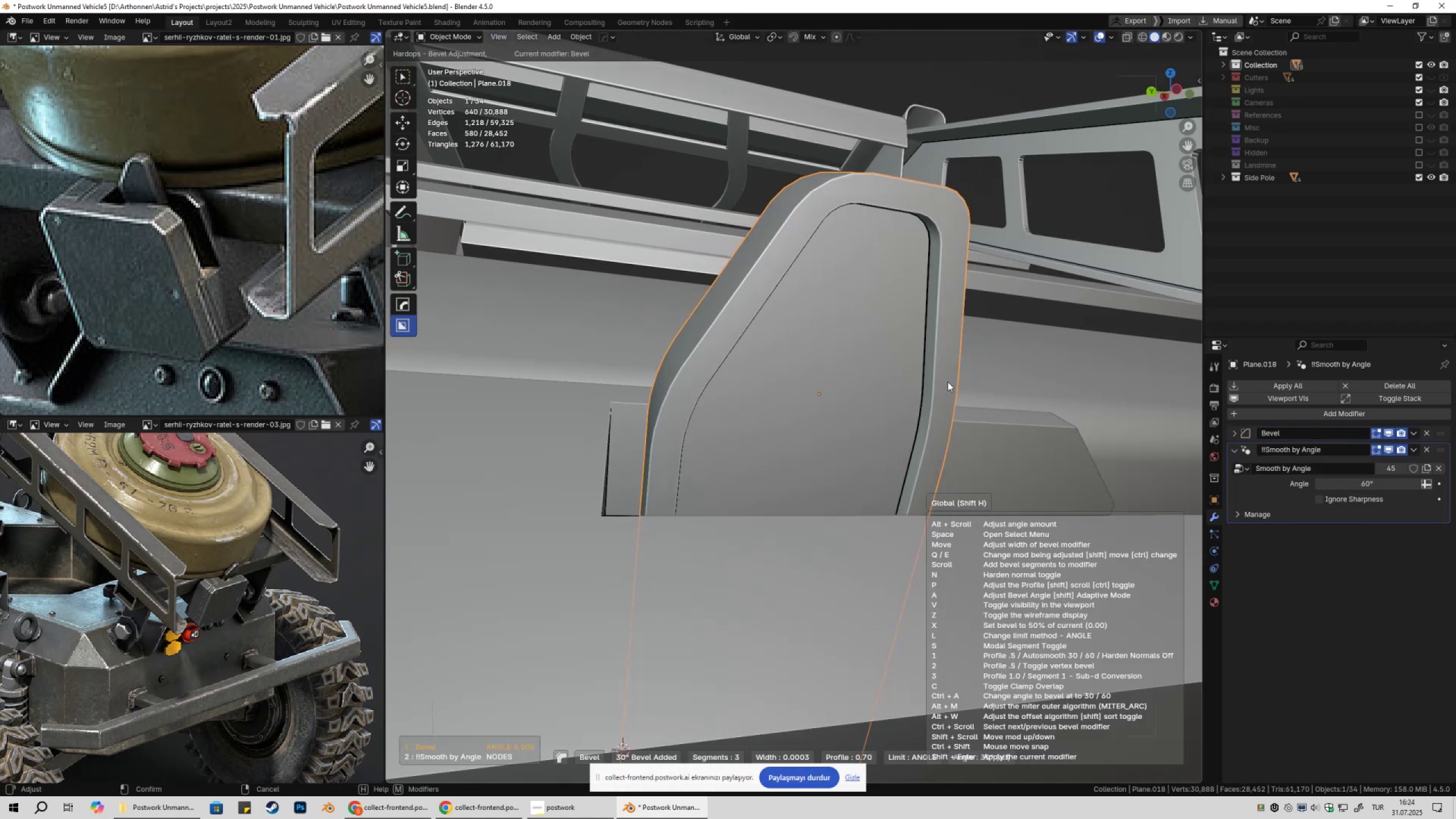 
hold_key(key=ShiftLeft, duration=1.52)
left_click([947, 382])
 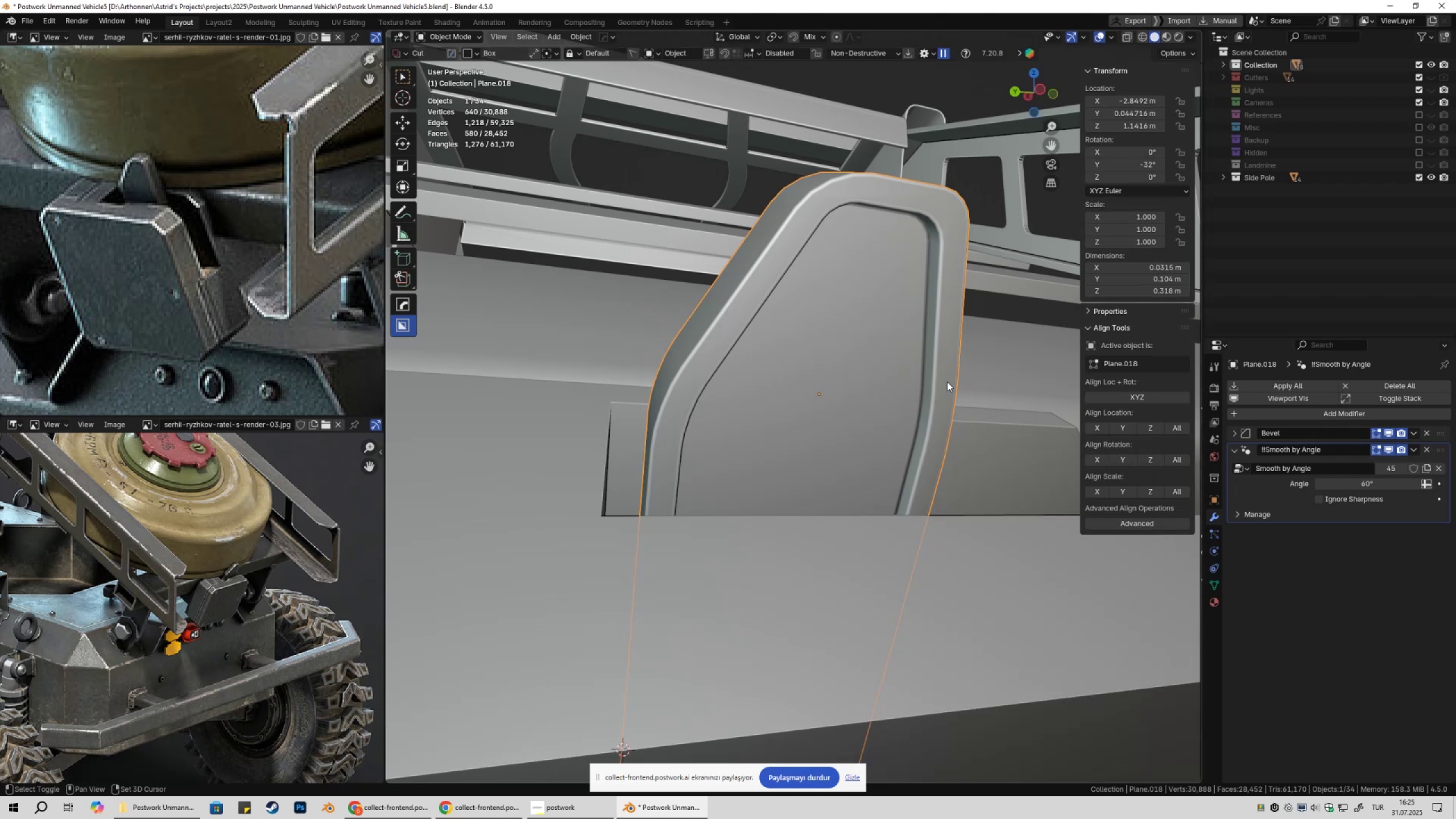 
key(Shift+ShiftLeft)
 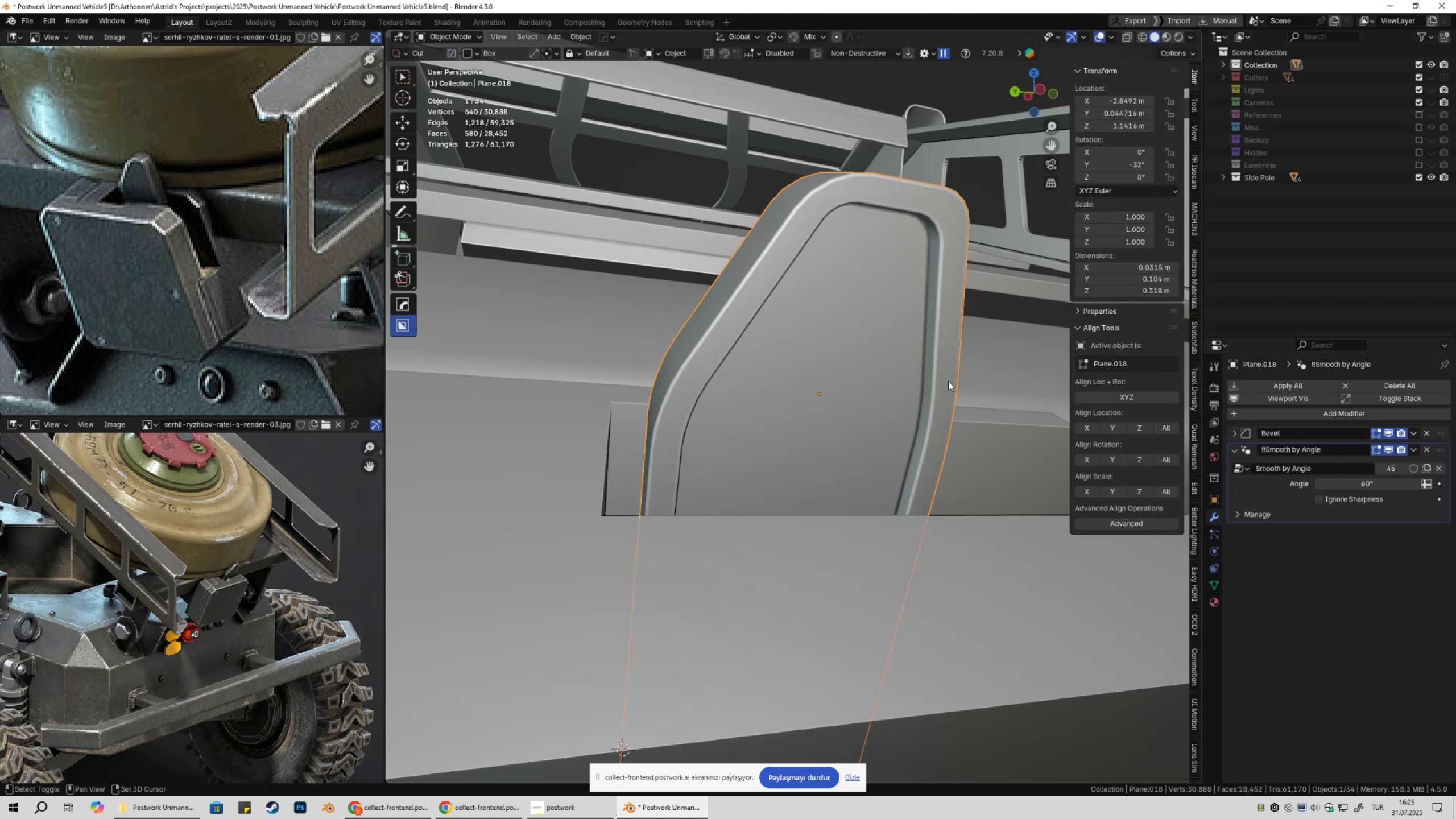 
key(Shift+ShiftLeft)
 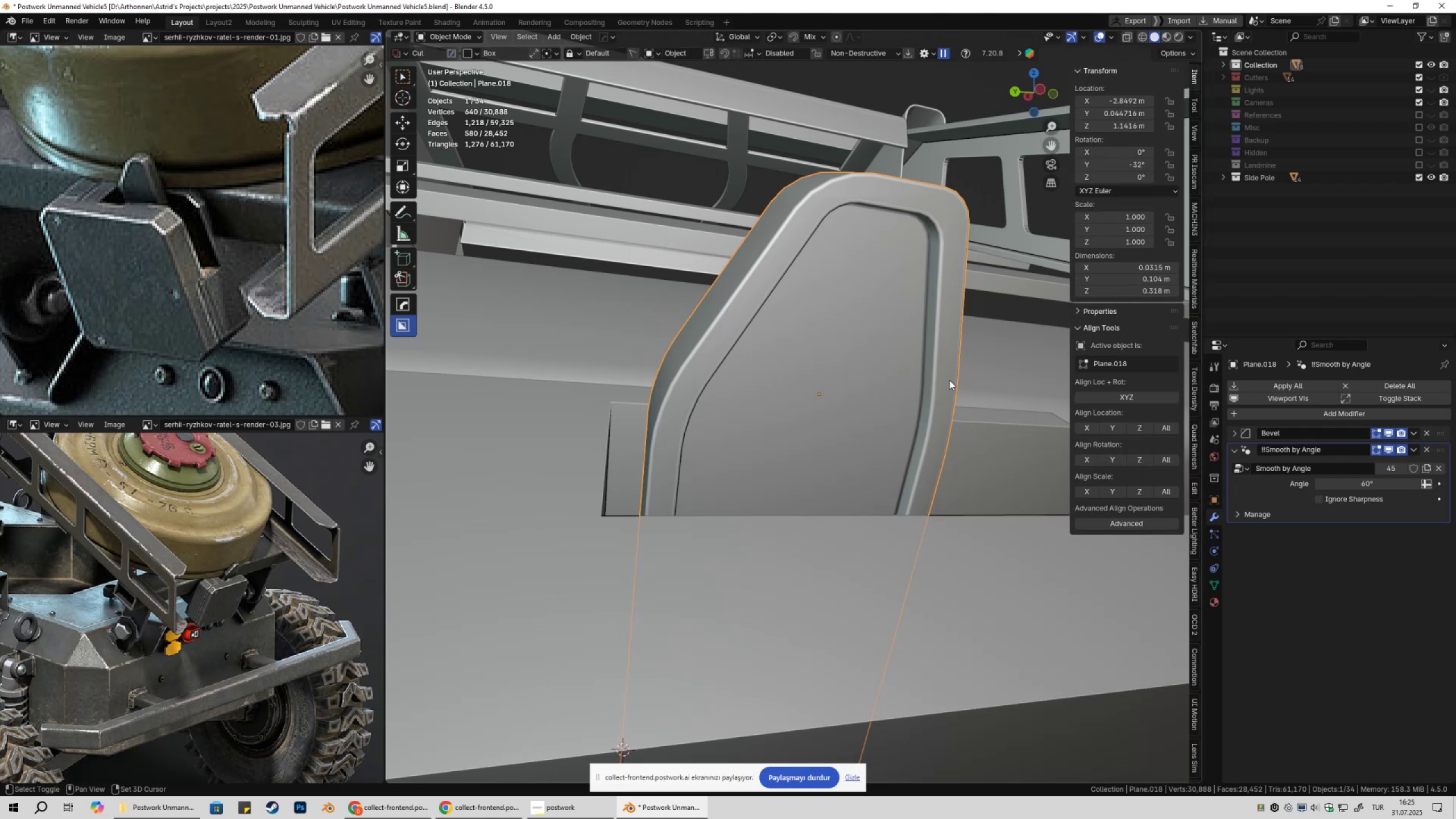 
key(Shift+ShiftLeft)
 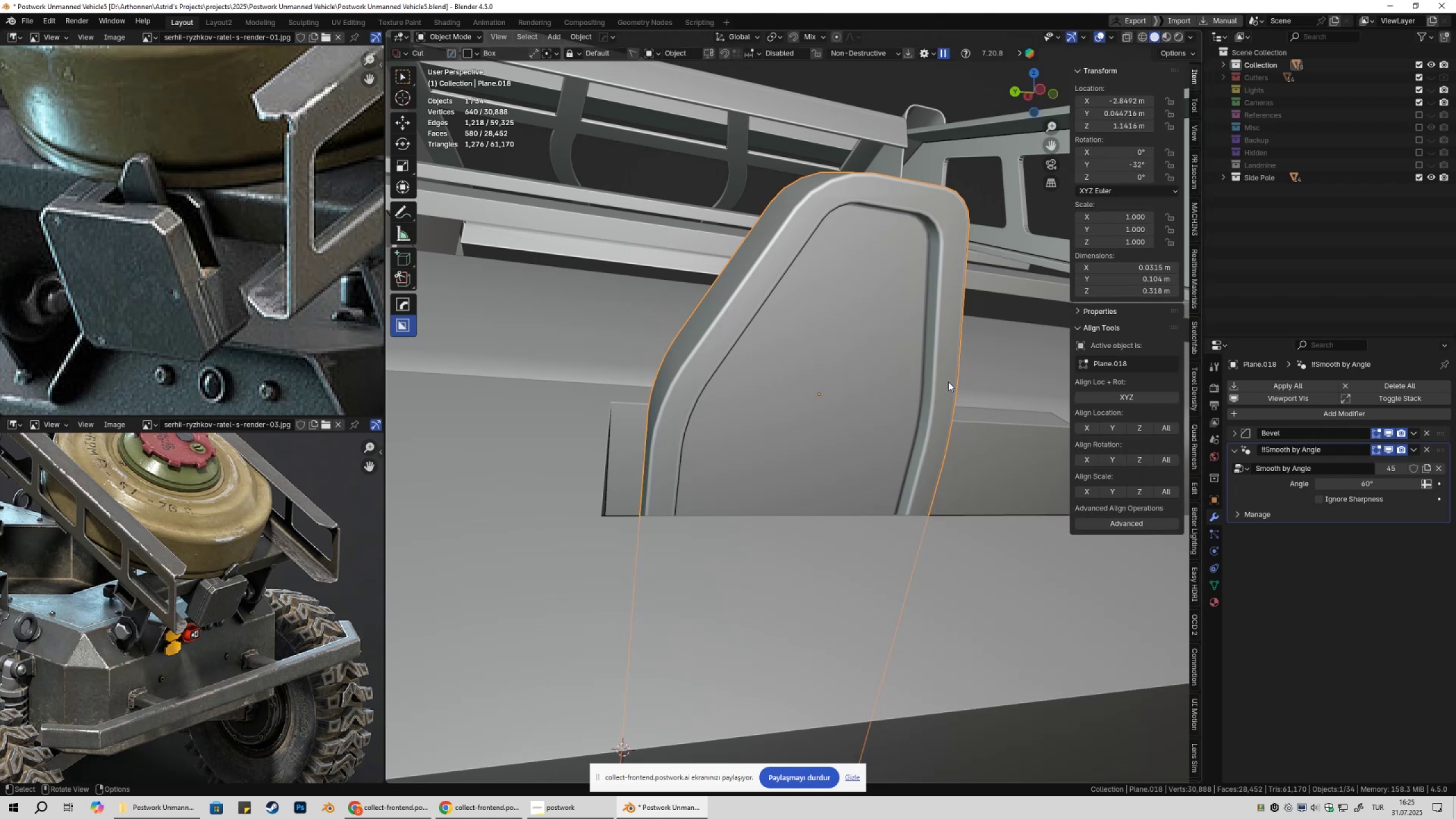 
scroll: coordinate [855, 327], scroll_direction: down, amount: 17.0
 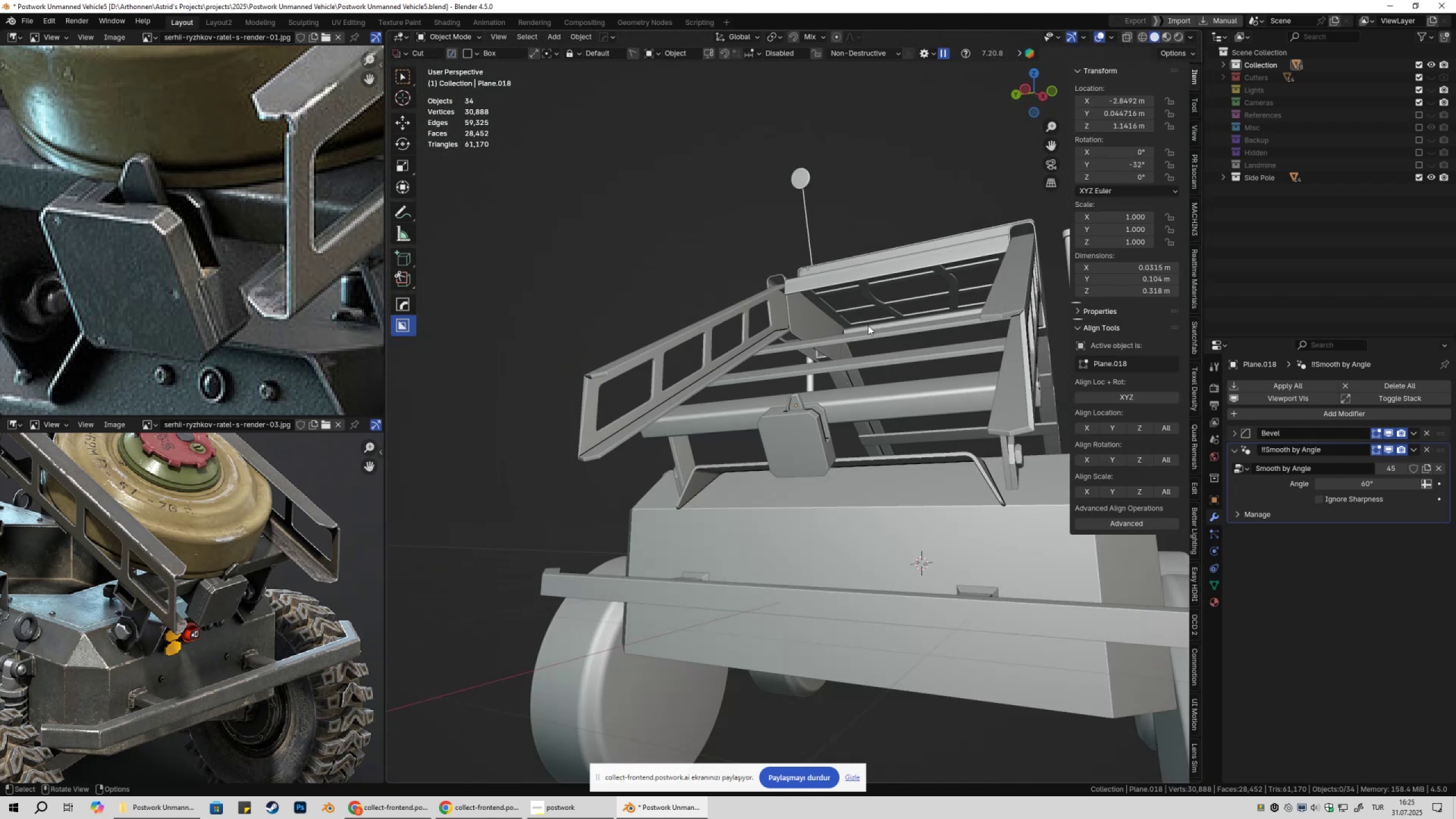 
key(Shift+ShiftLeft)
 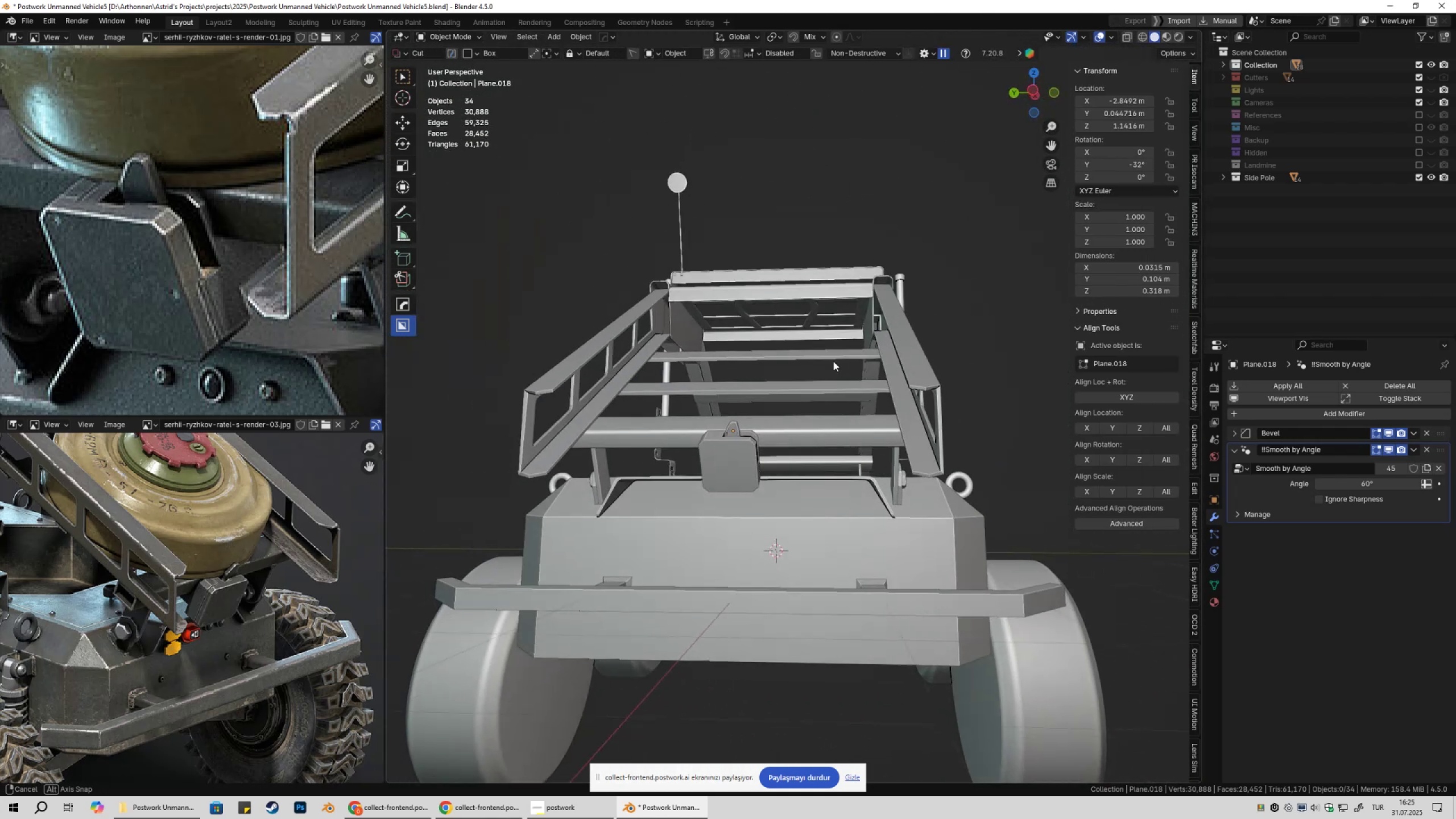 
hold_key(key=ShiftLeft, duration=0.61)
 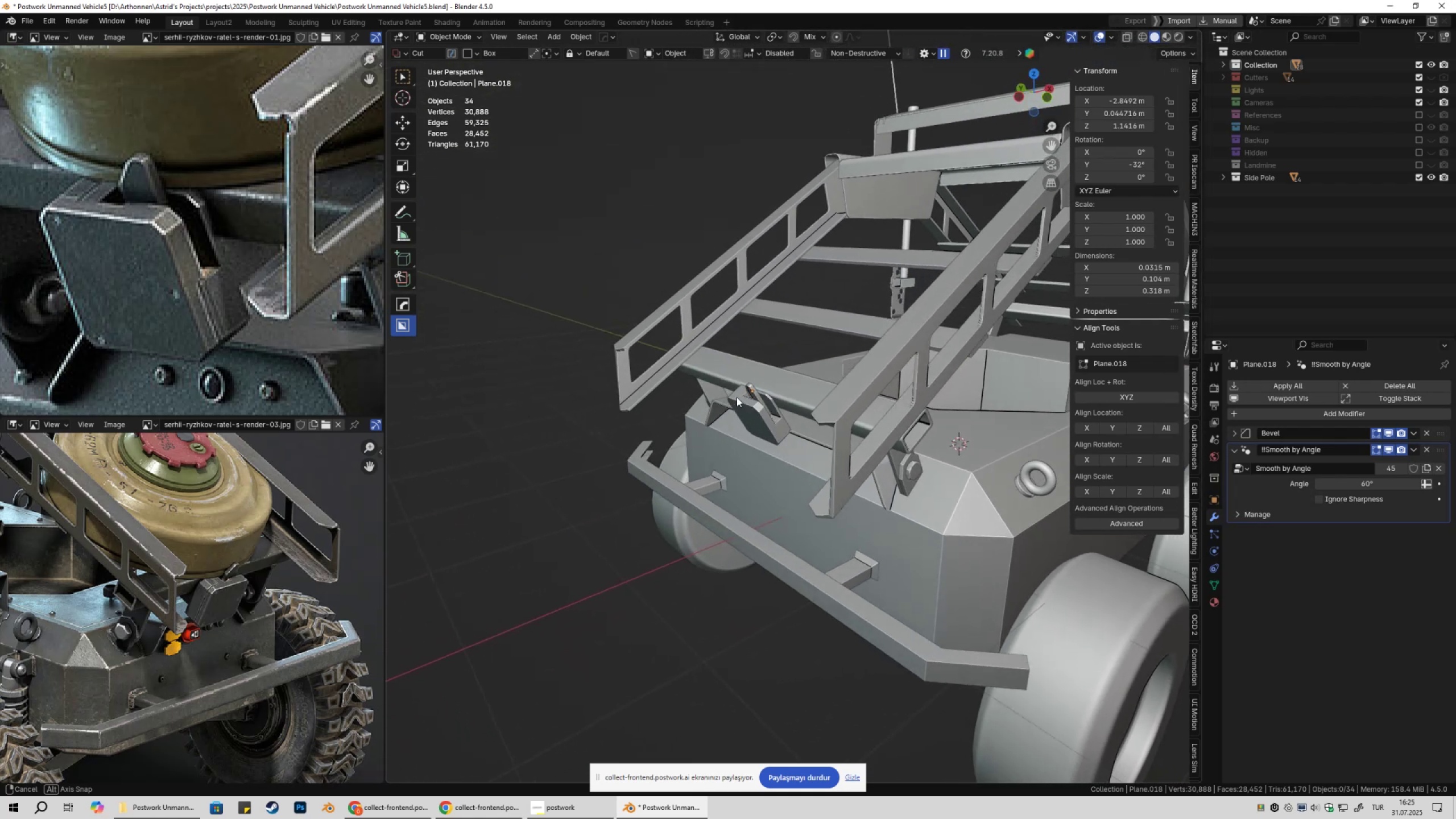 
wait(12.44)
 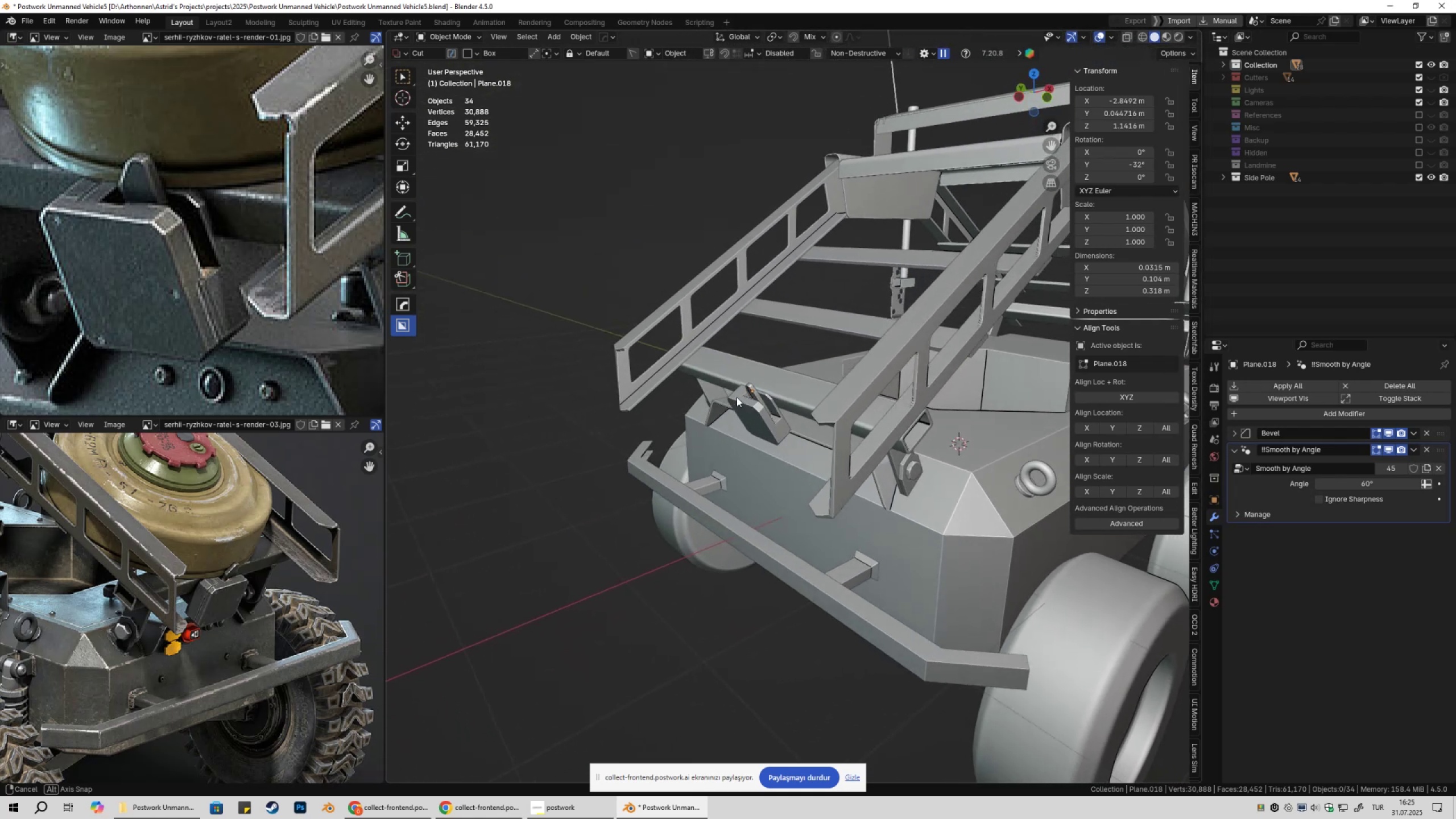 
scroll: coordinate [779, 466], scroll_direction: up, amount: 5.0
 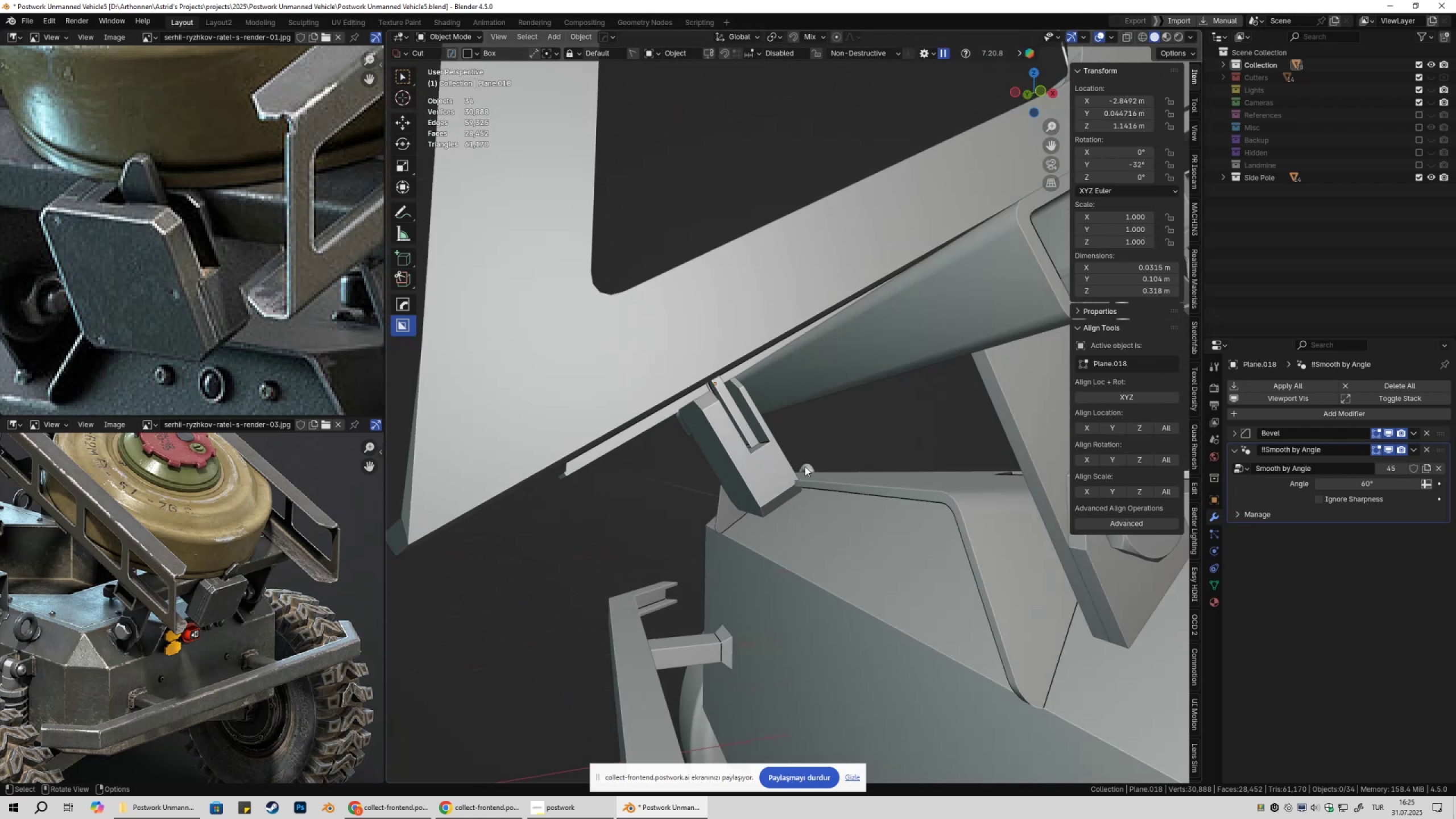 
hold_key(key=ShiftLeft, duration=0.47)
 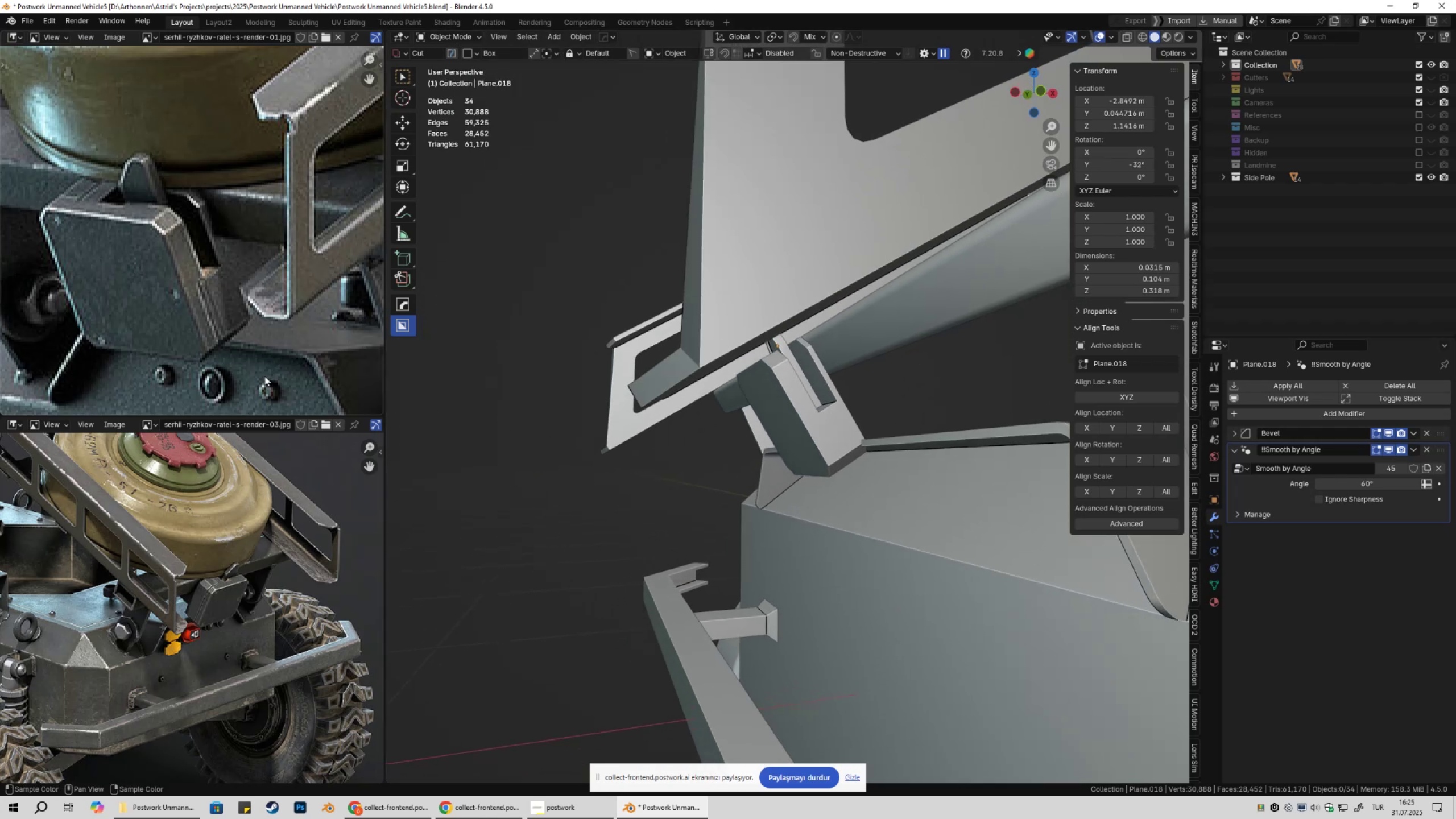 
scroll: coordinate [267, 597], scroll_direction: up, amount: 4.0
 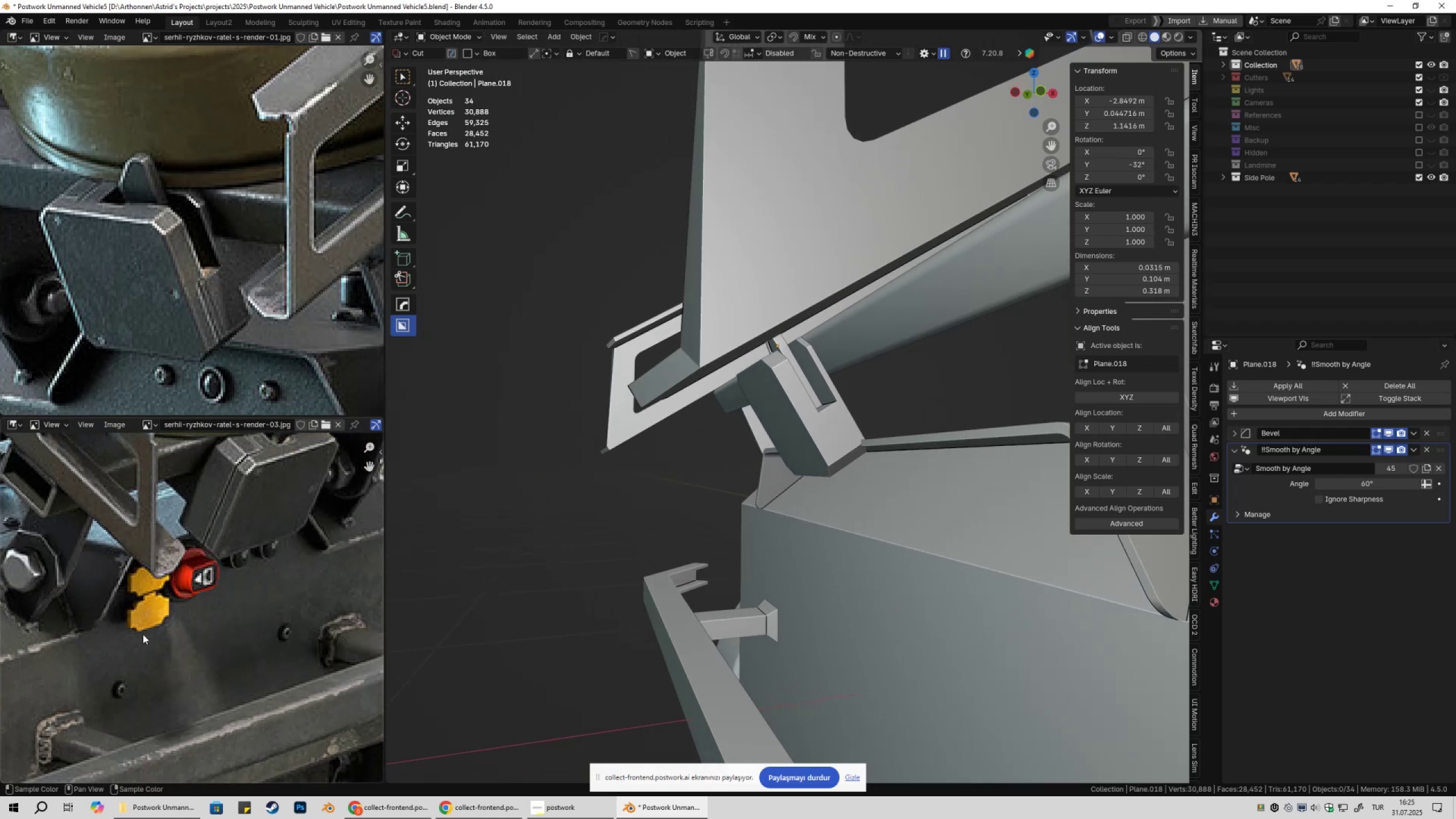 
key(Shift+ShiftLeft)
 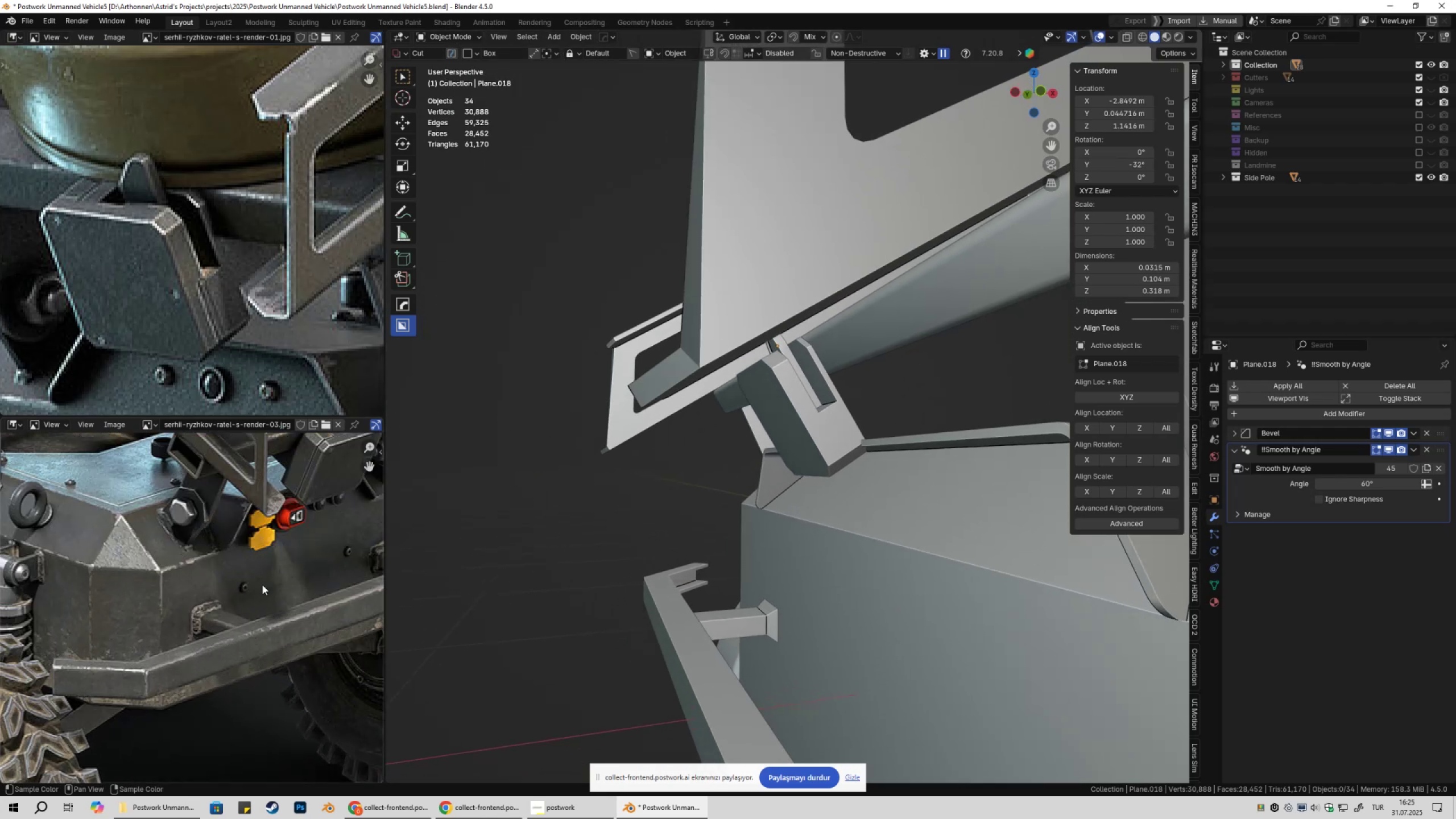 
hold_key(key=ShiftLeft, duration=0.37)
 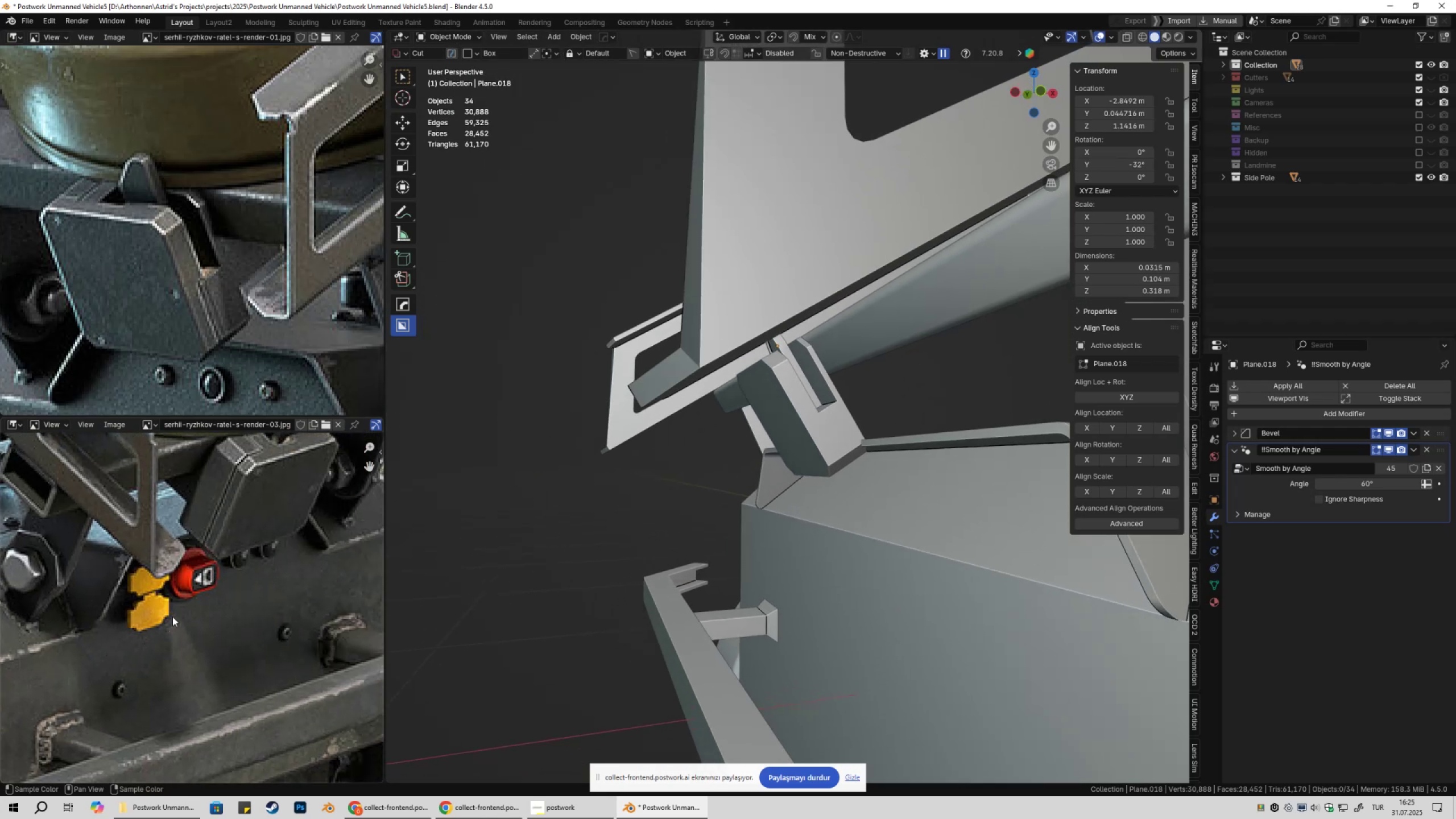 
hold_key(key=ShiftLeft, duration=0.44)
 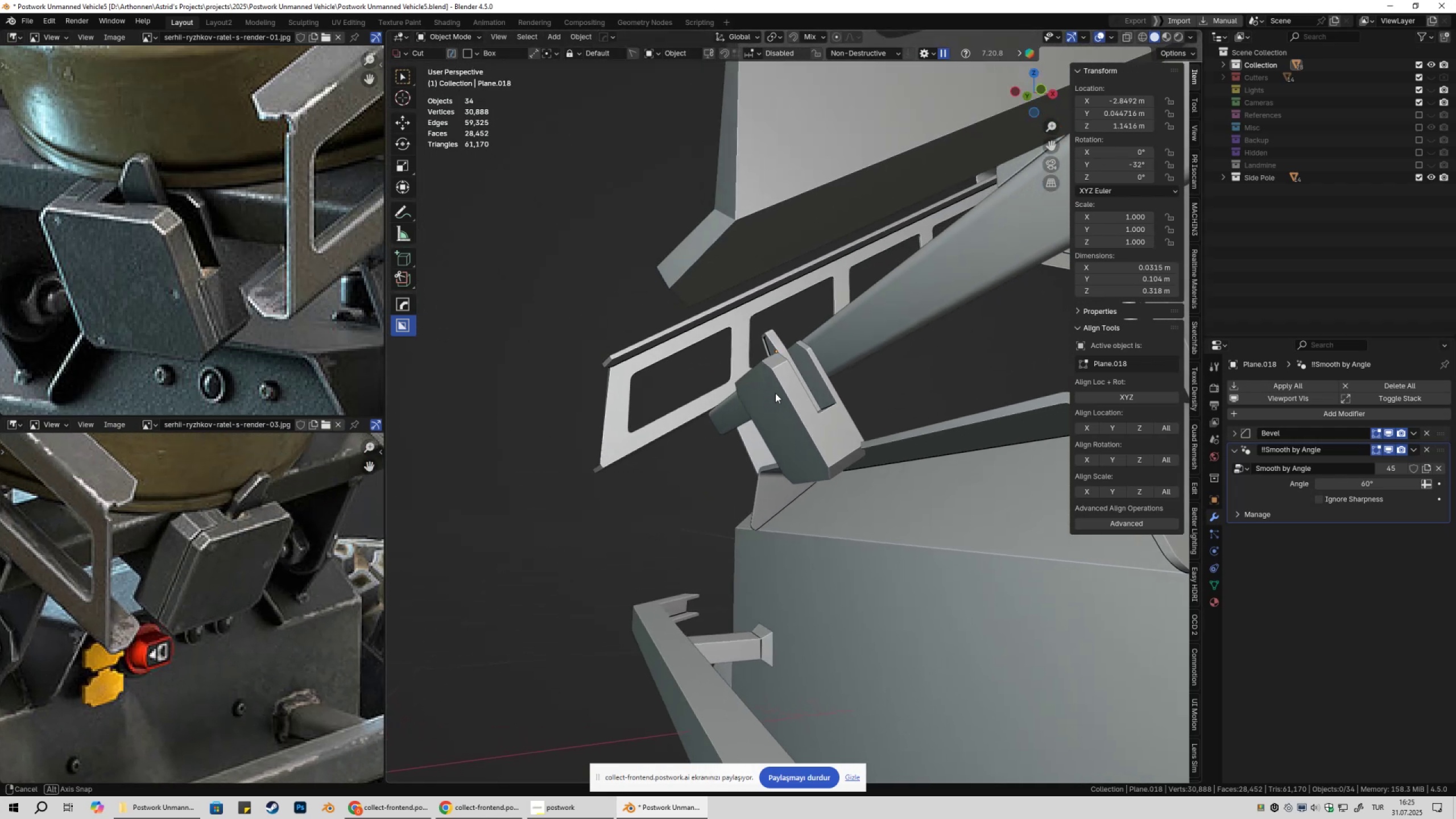 
scroll: coordinate [279, 374], scroll_direction: down, amount: 3.0
 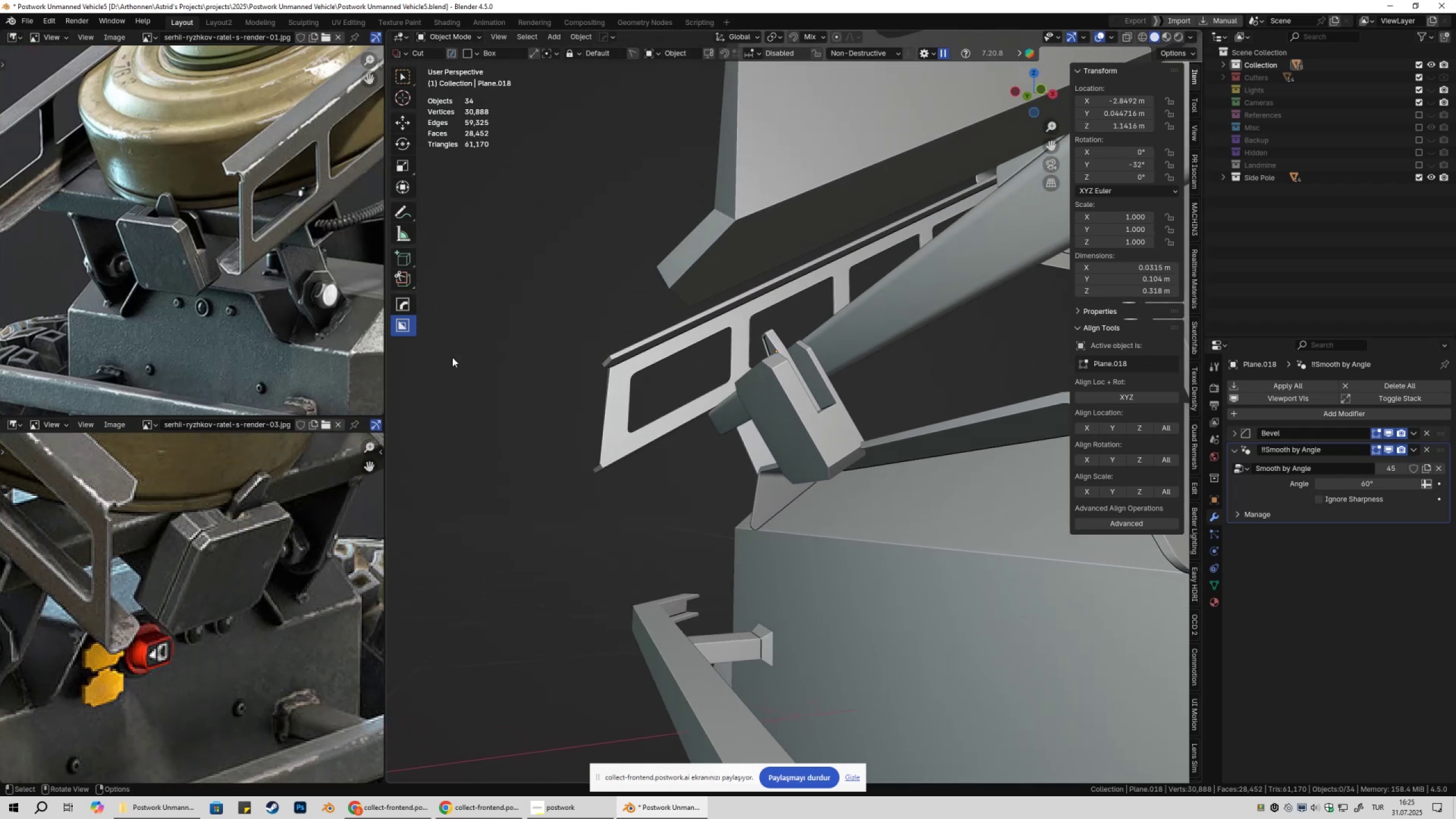 
hold_key(key=ShiftLeft, duration=0.3)
 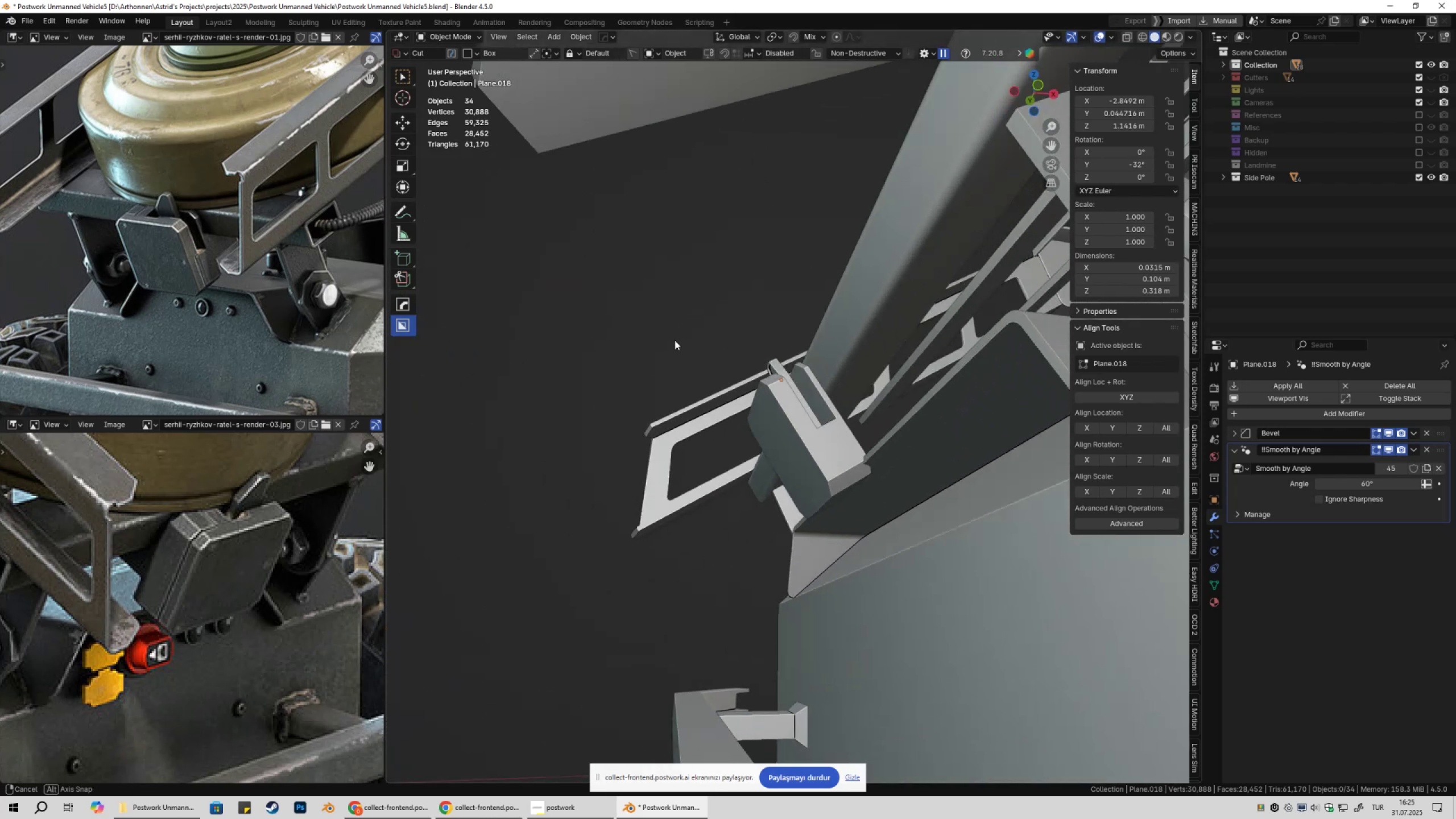 
left_click([828, 457])
 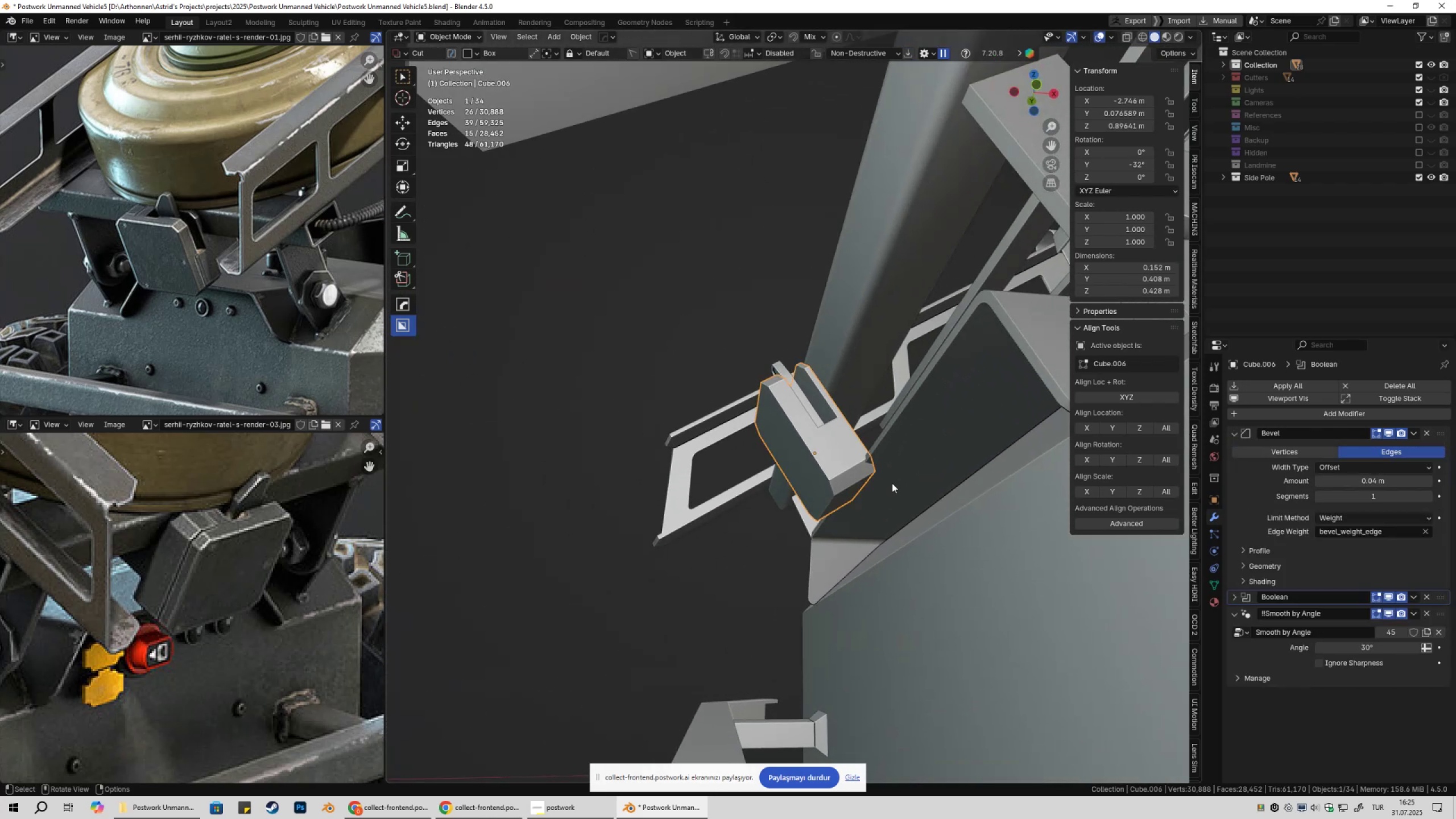 
key(Tab)
type(gzz)
 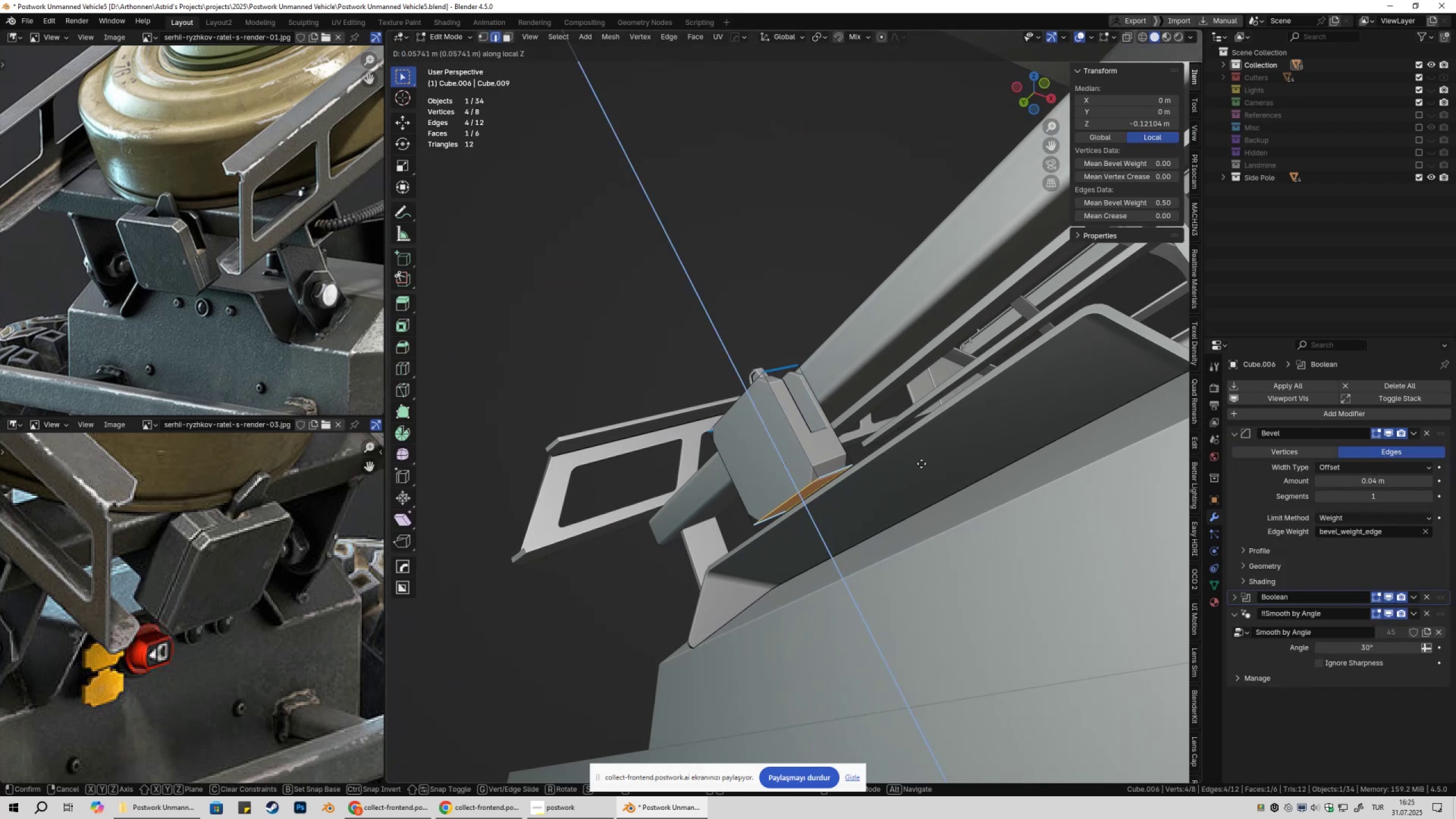 
left_click([916, 460])
 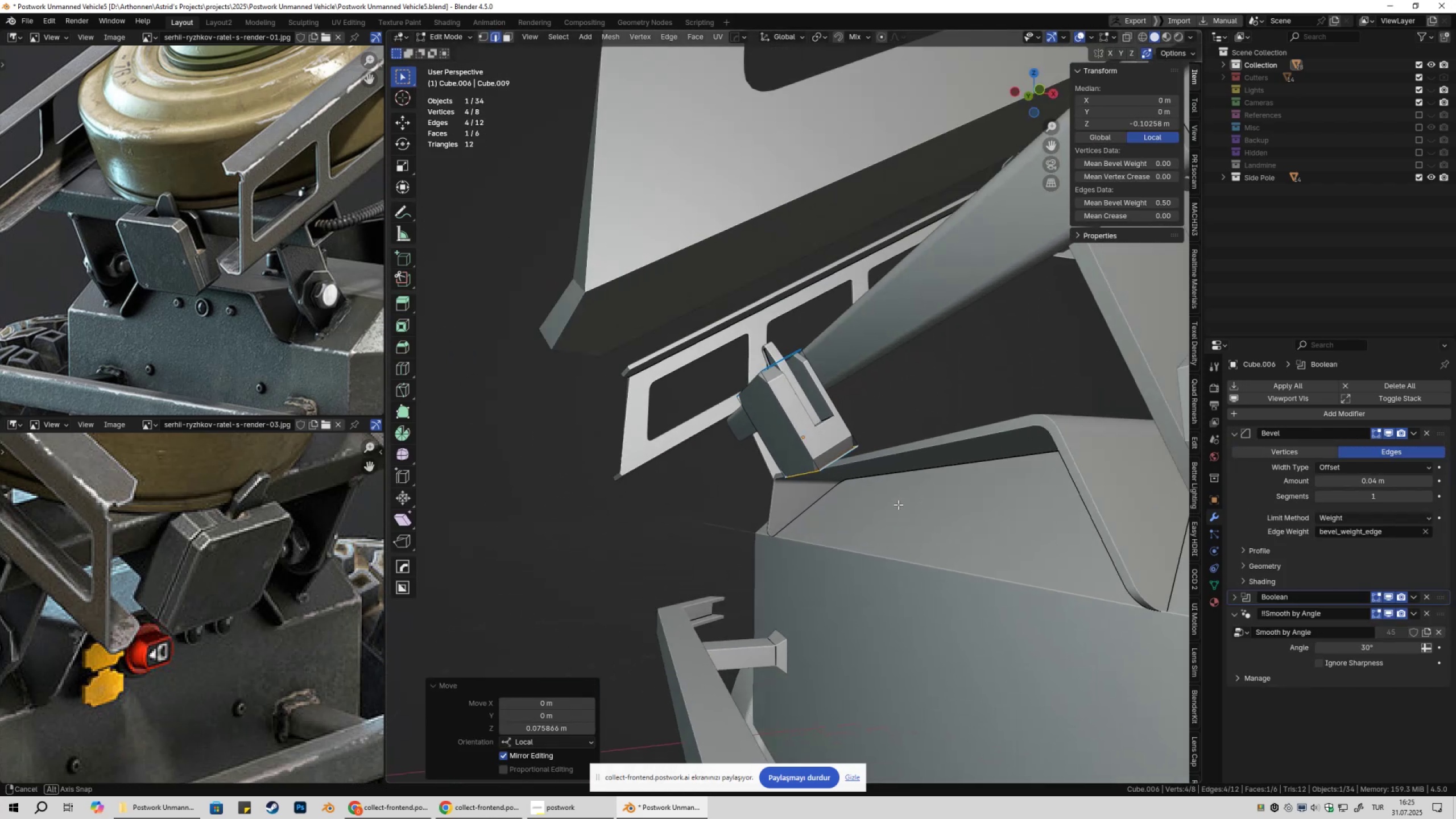 
type(gzz)
 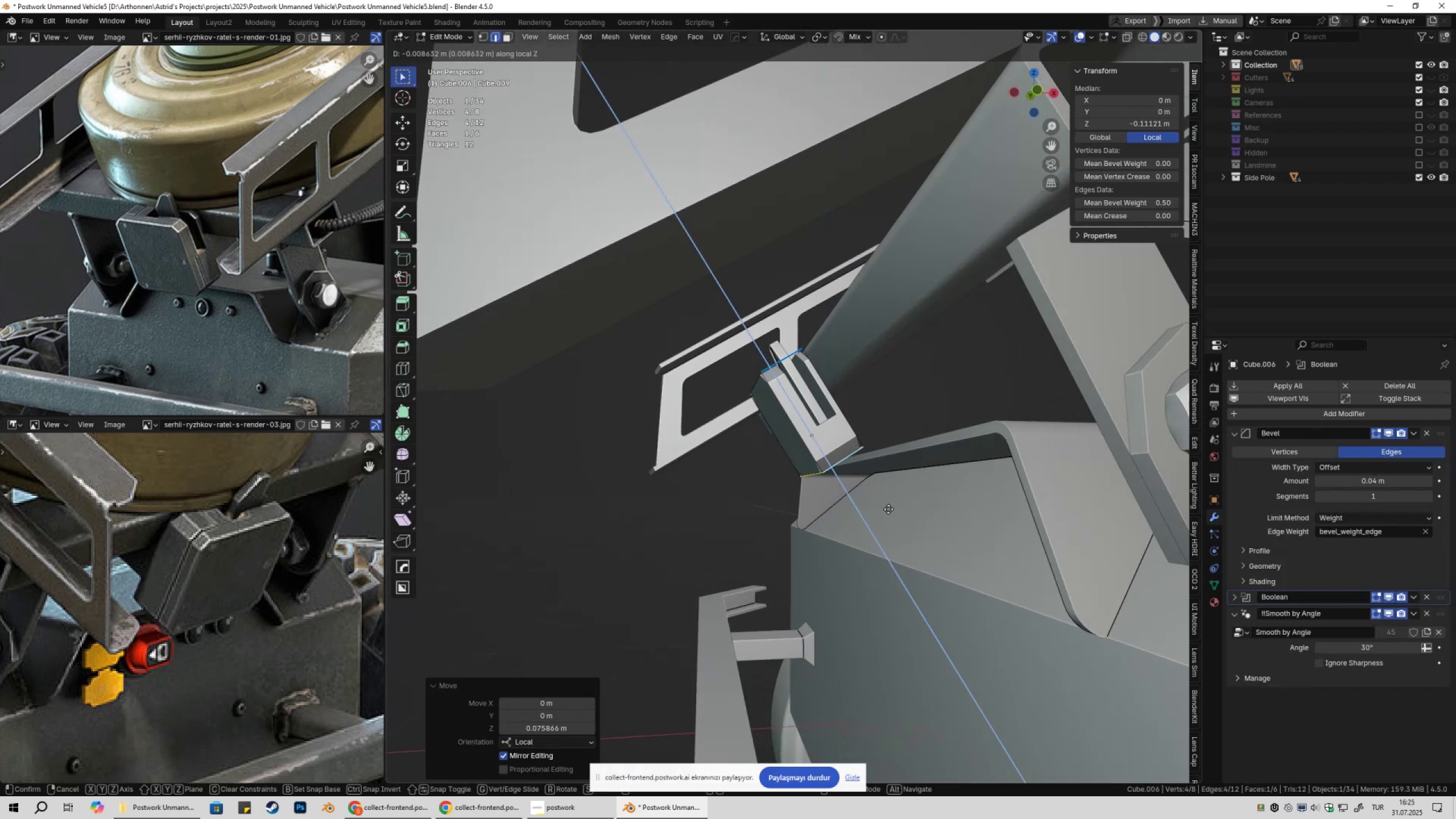 
left_click([888, 509])
 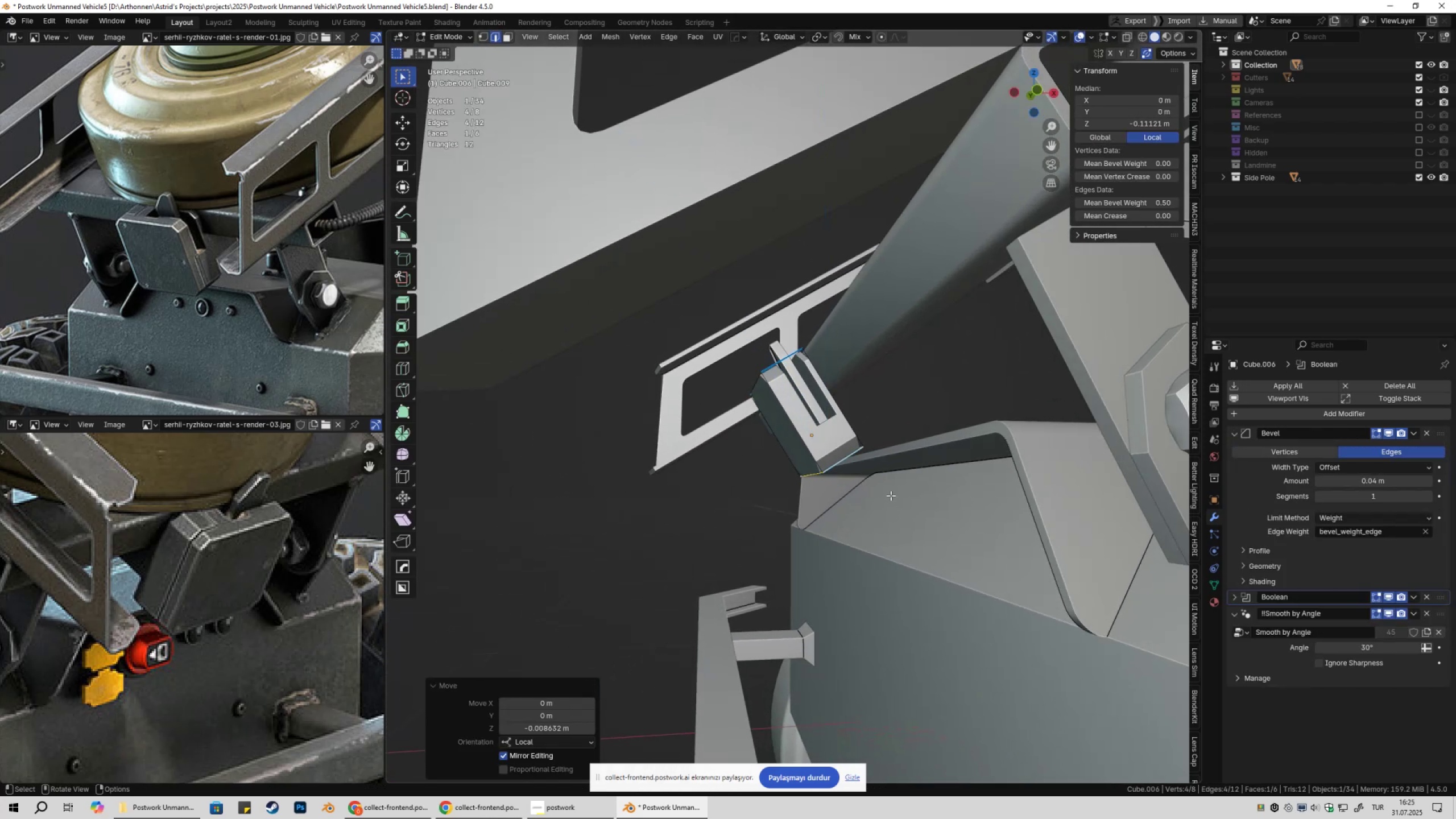 
key(Tab)
 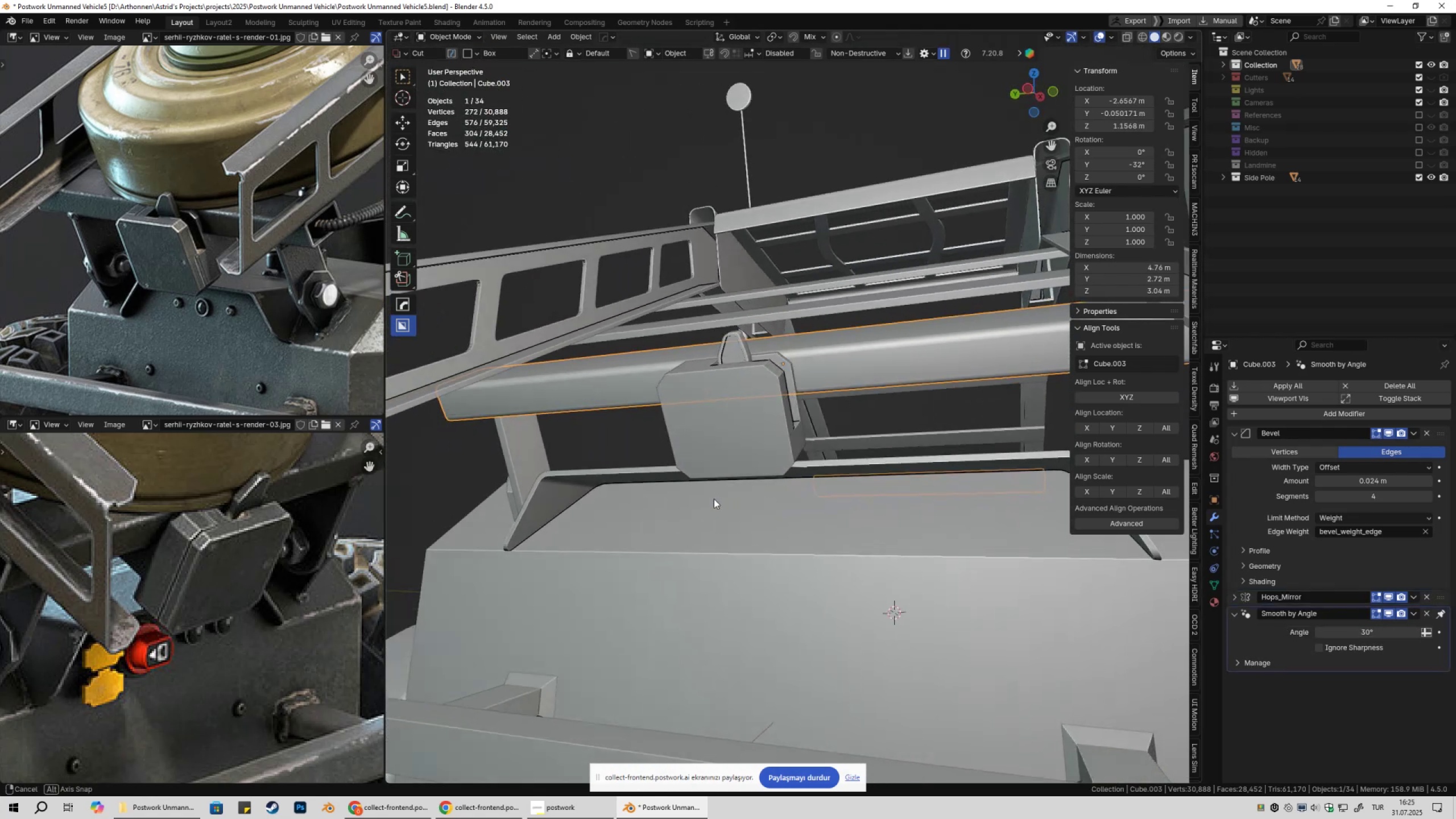 
scroll: coordinate [748, 479], scroll_direction: down, amount: 7.0
 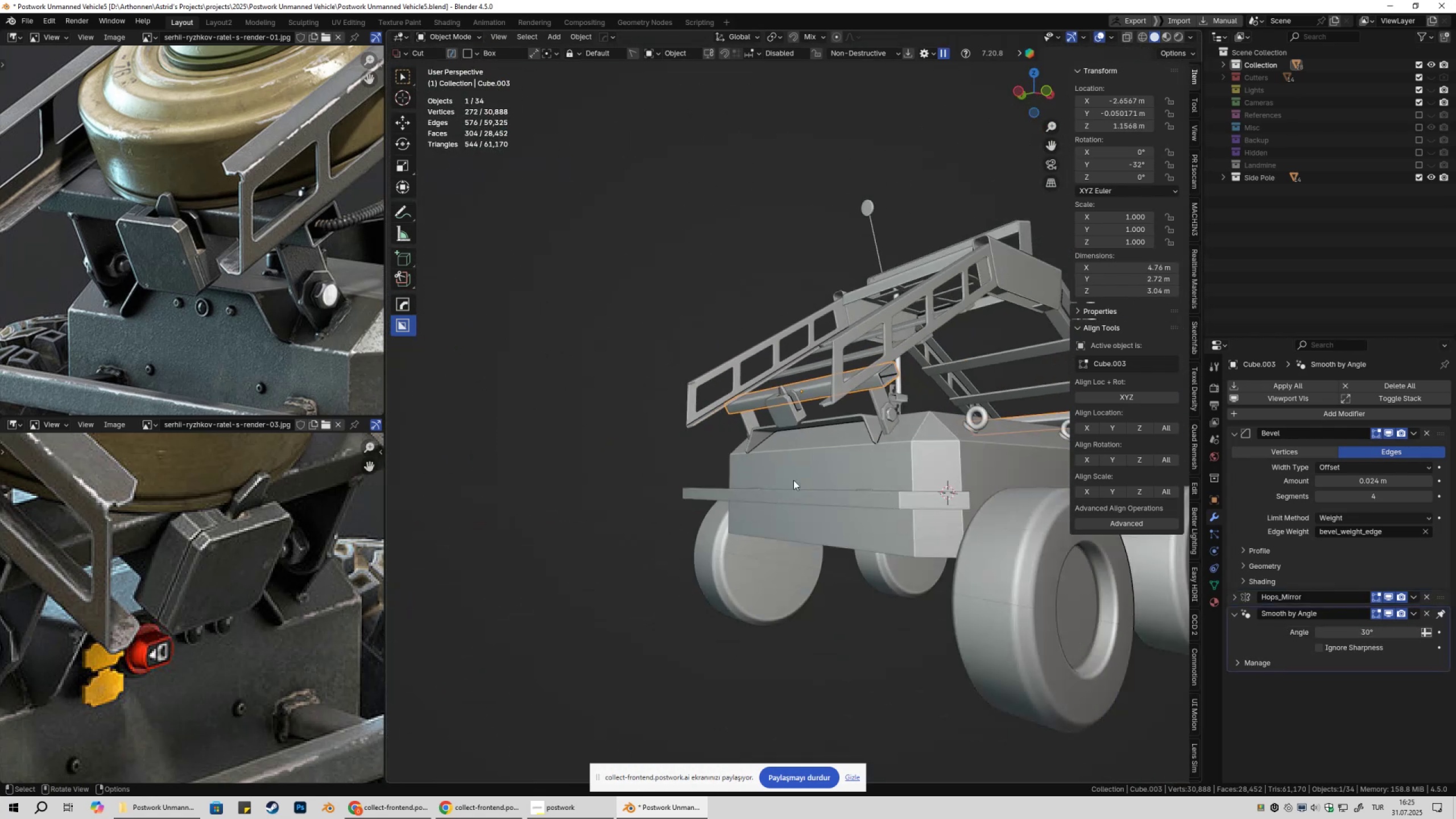 
key(Shift+ShiftLeft)
 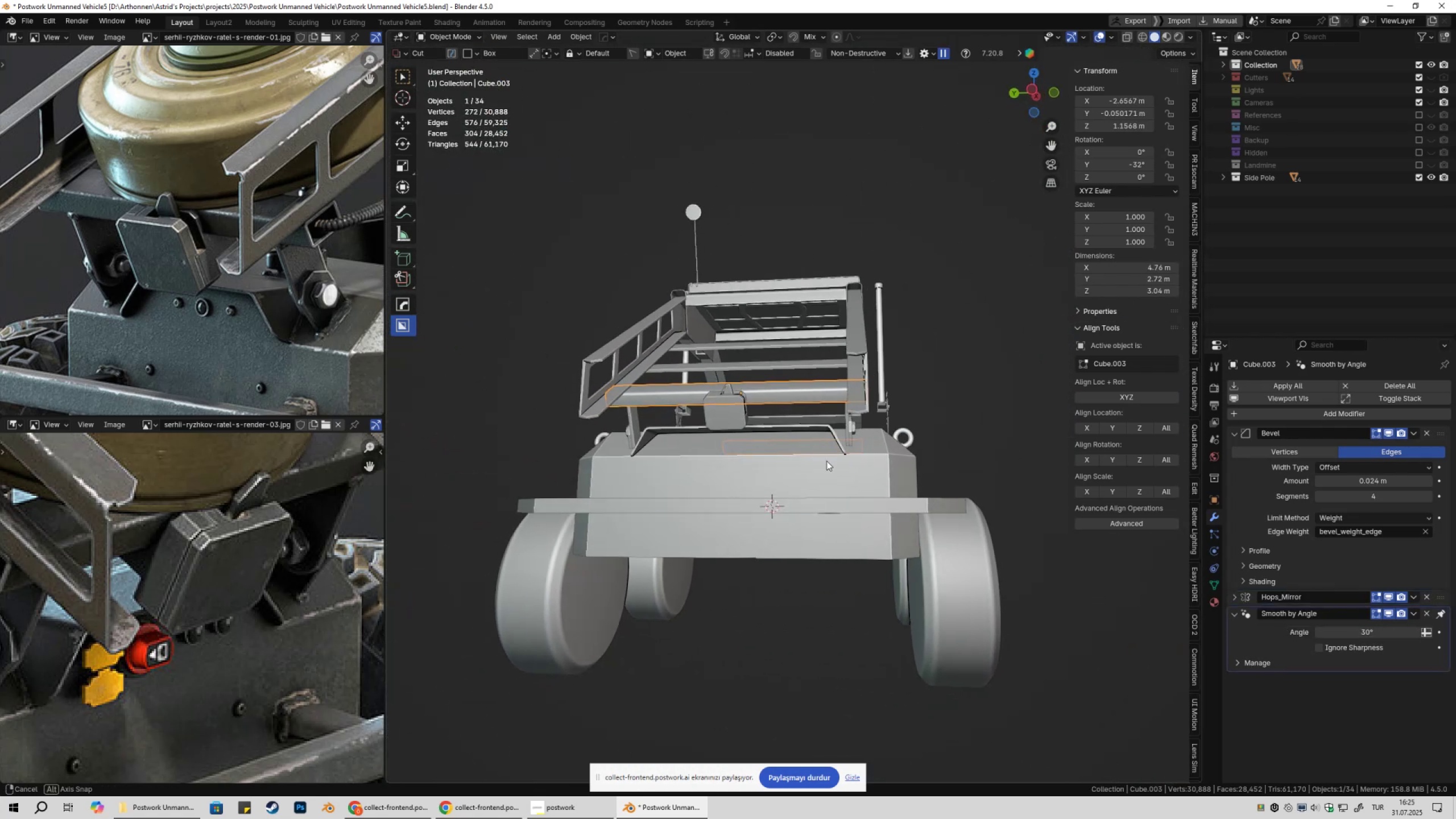 
scroll: coordinate [936, 381], scroll_direction: down, amount: 2.0
 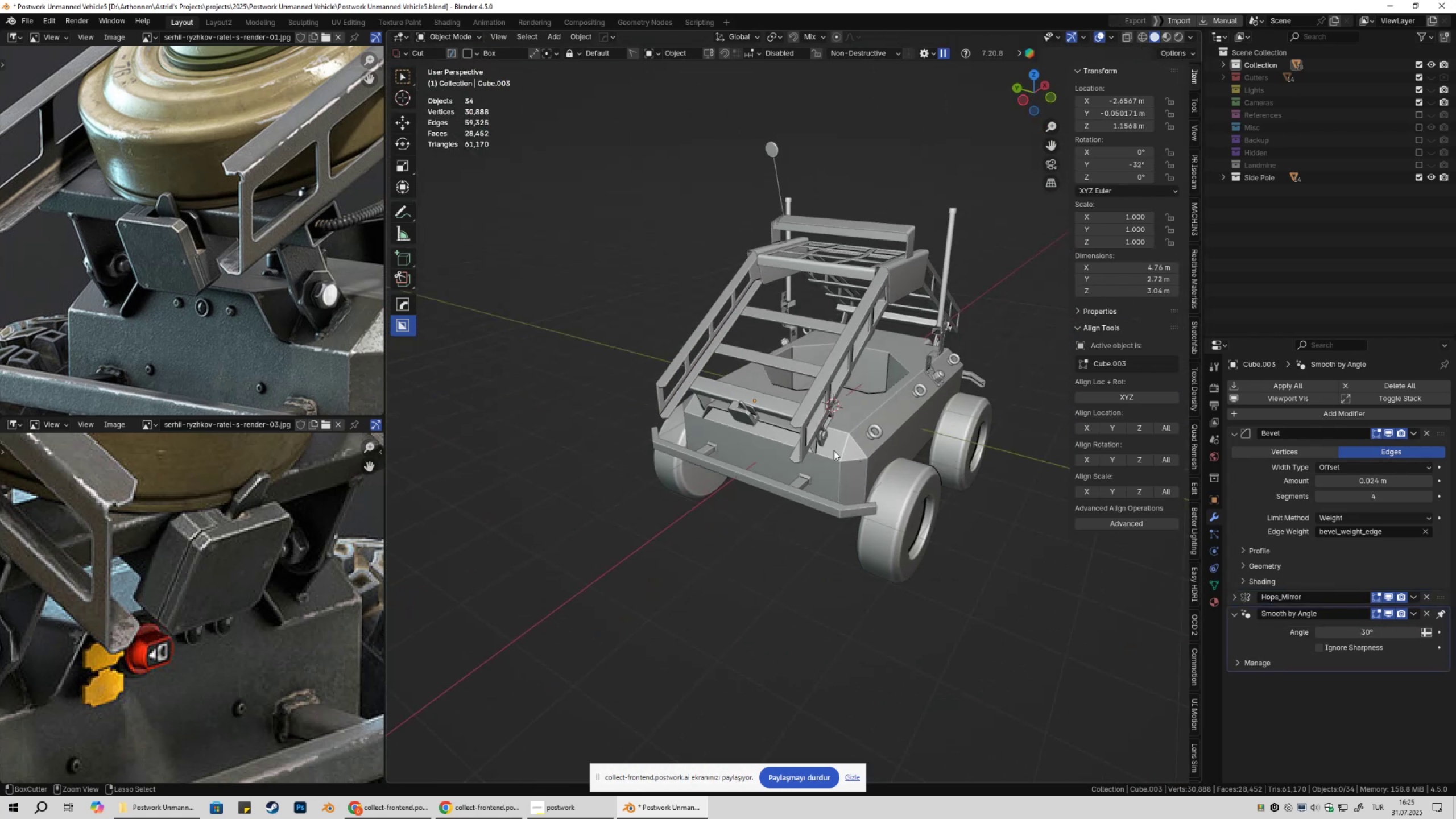 
left_click([936, 384])
 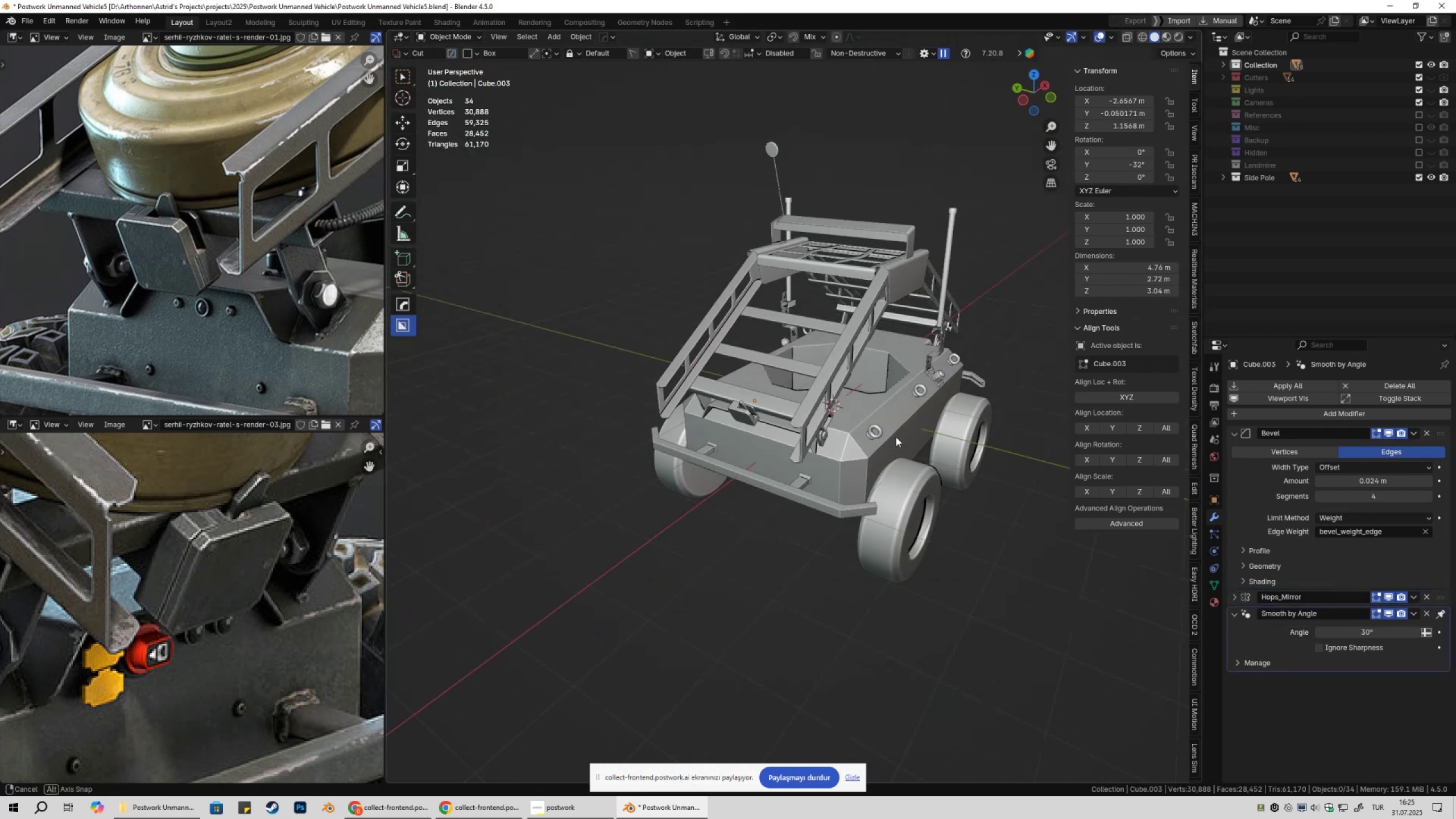 
key(Control+ControlLeft)
 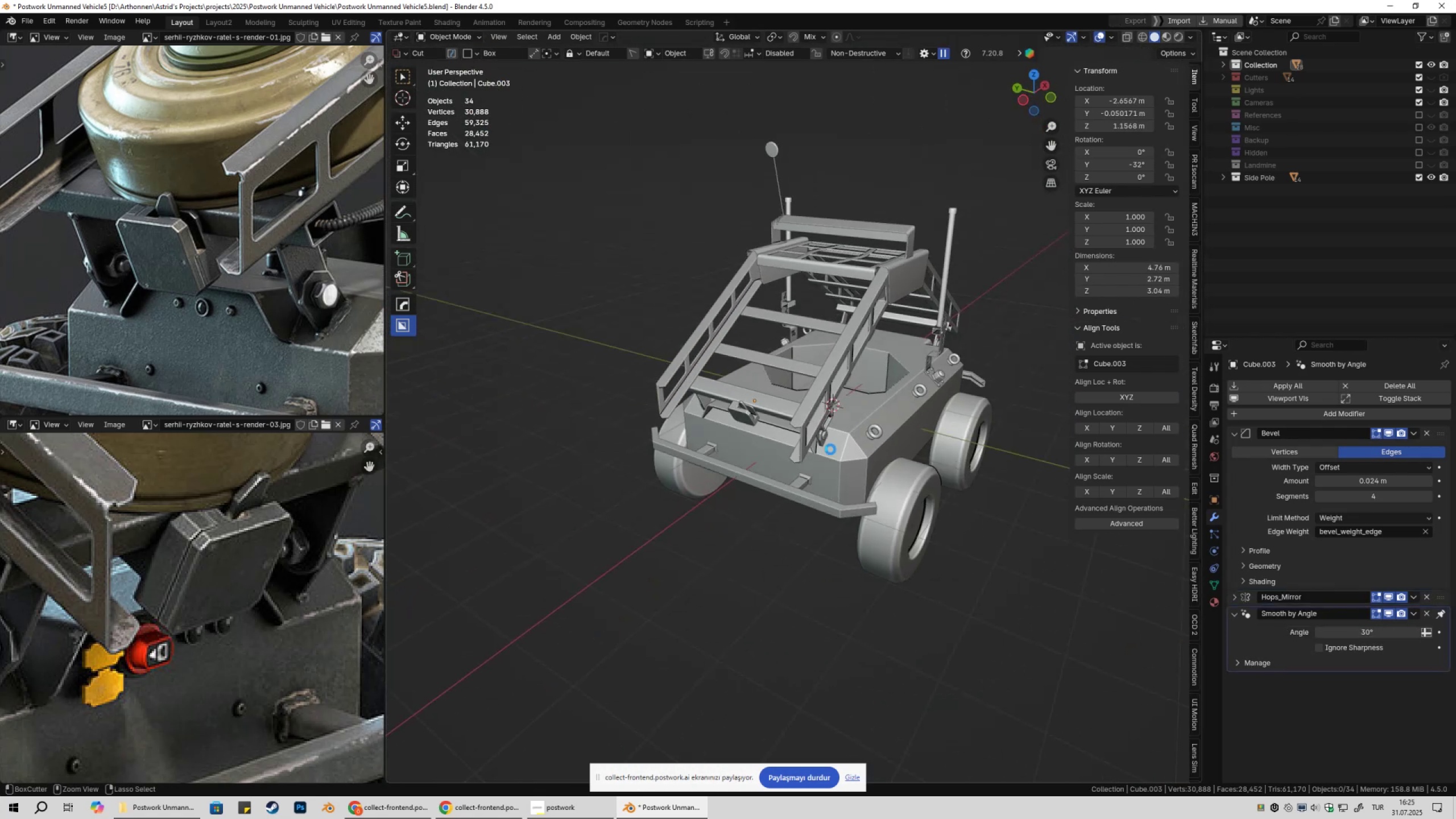 
key(Control+S)
 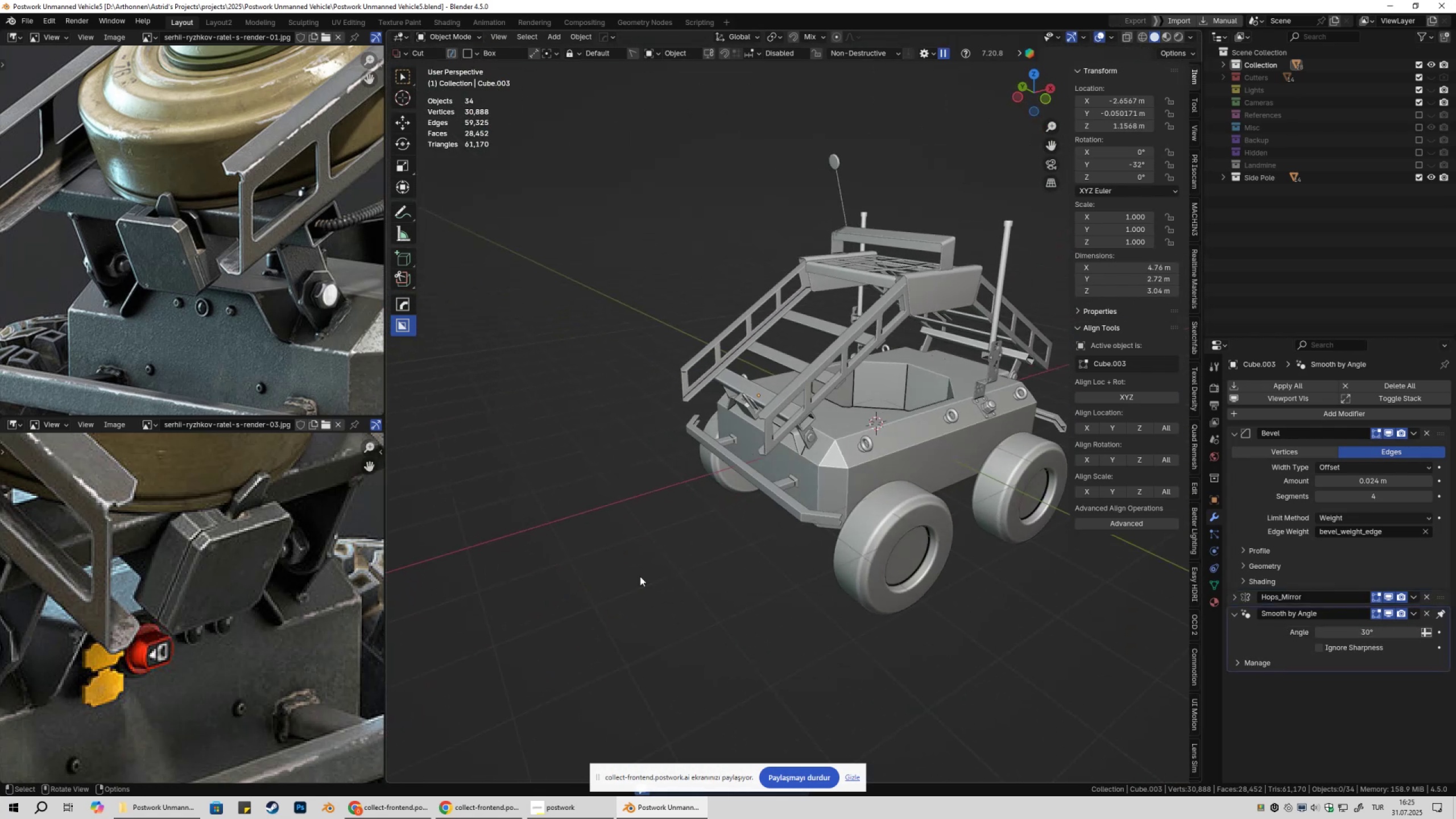 
left_click([387, 818])
 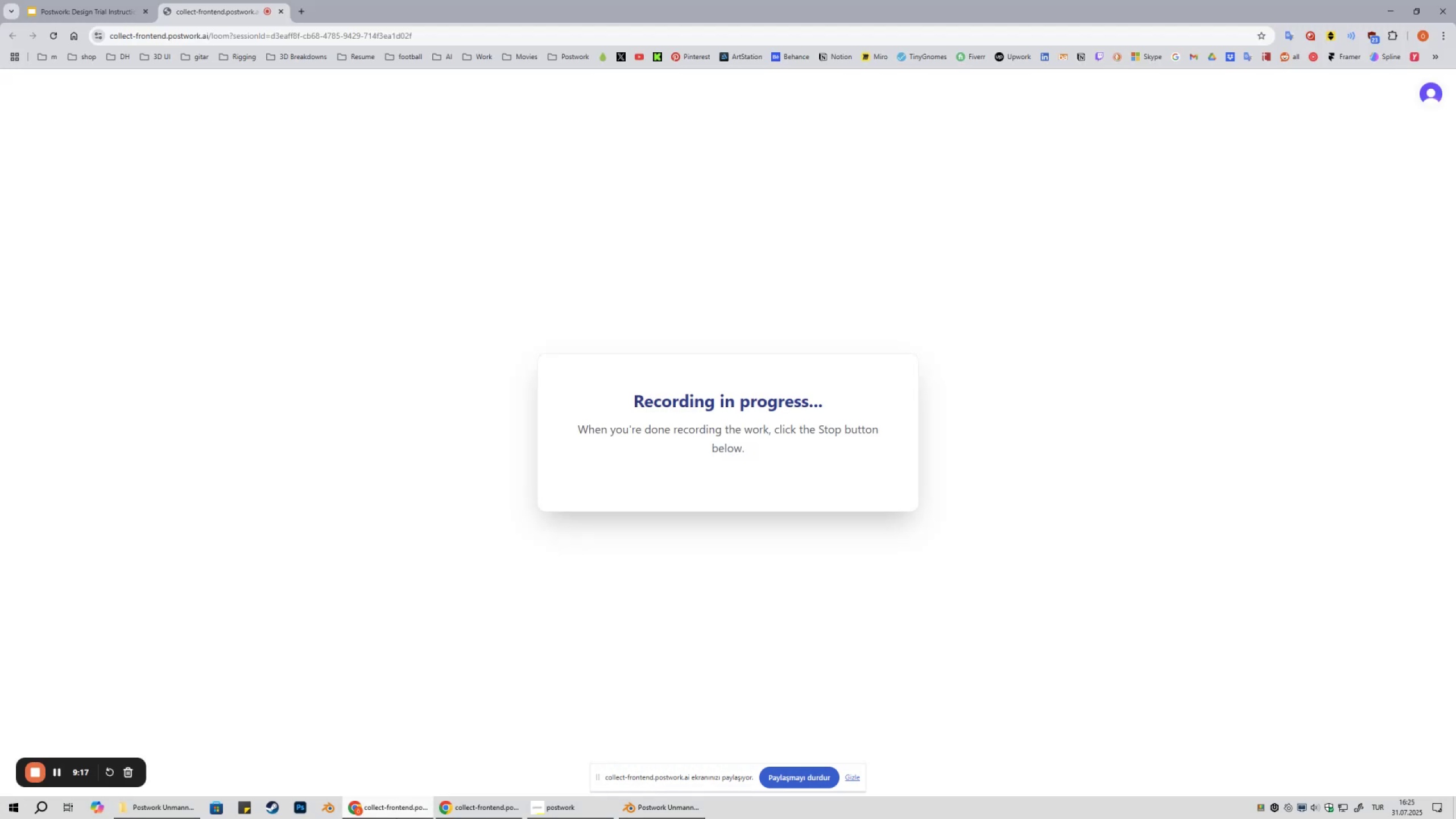 
left_click([395, 818])
 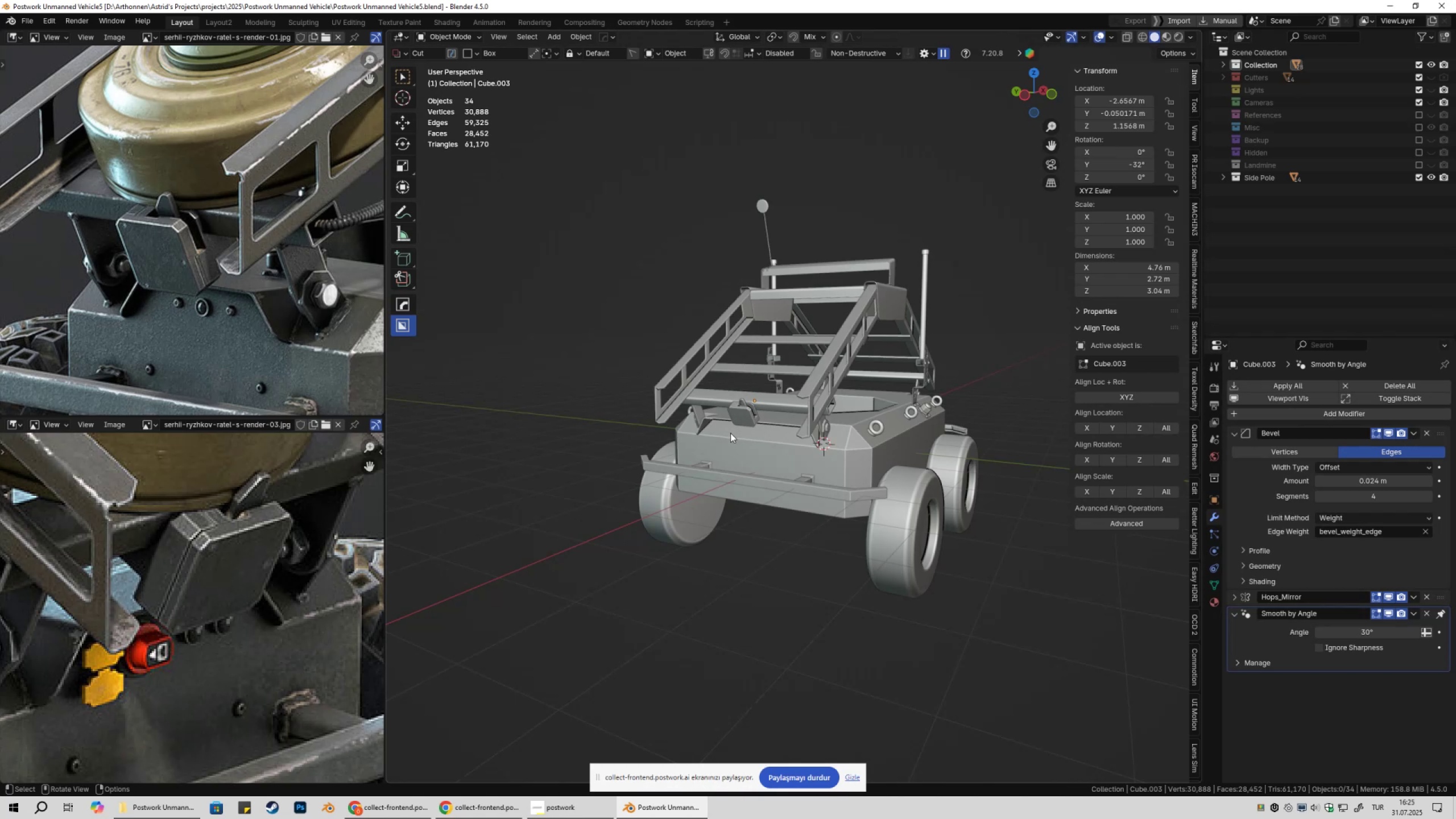 
scroll: coordinate [188, 648], scroll_direction: down, amount: 6.0
 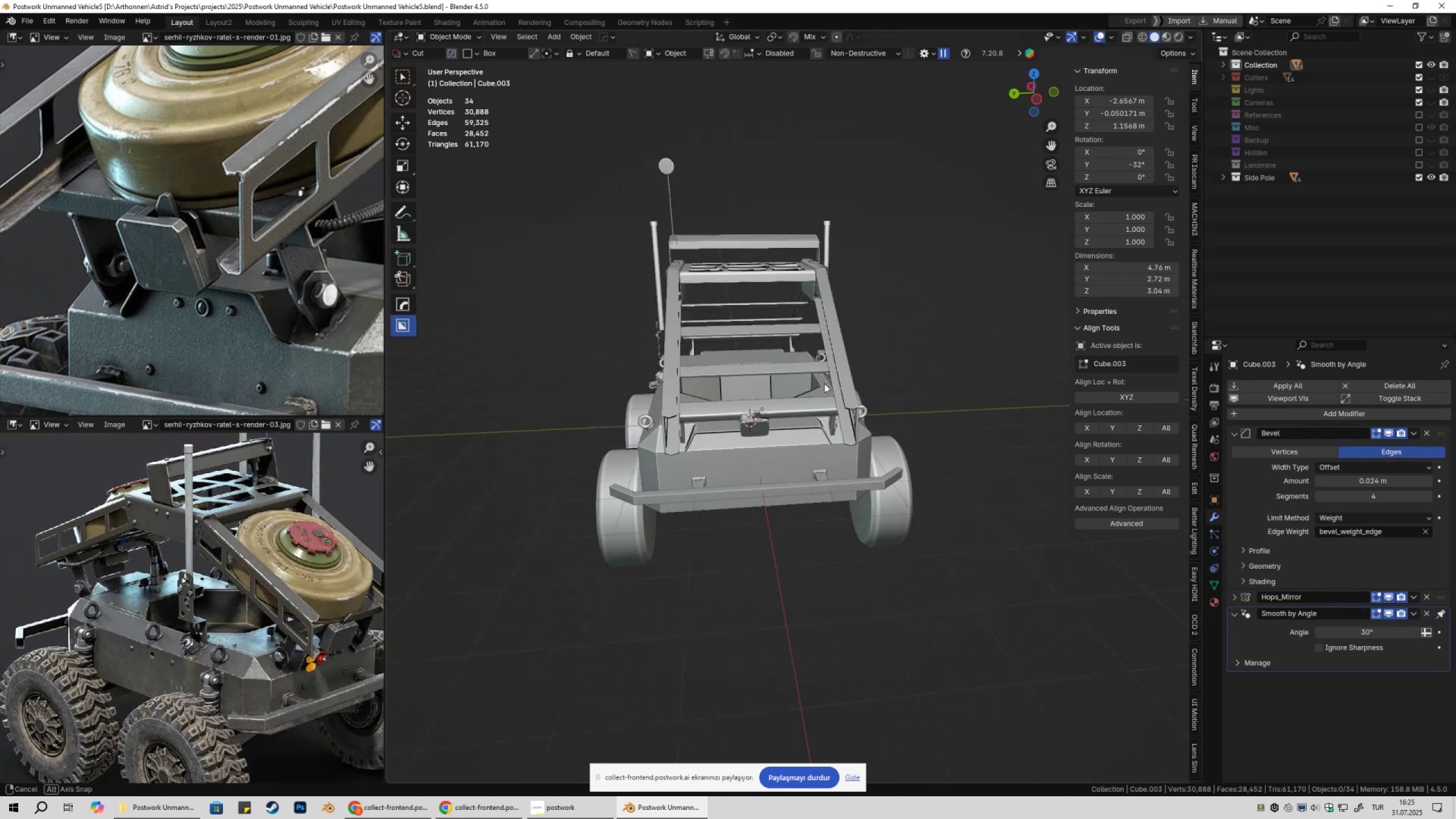 
wait(7.75)
 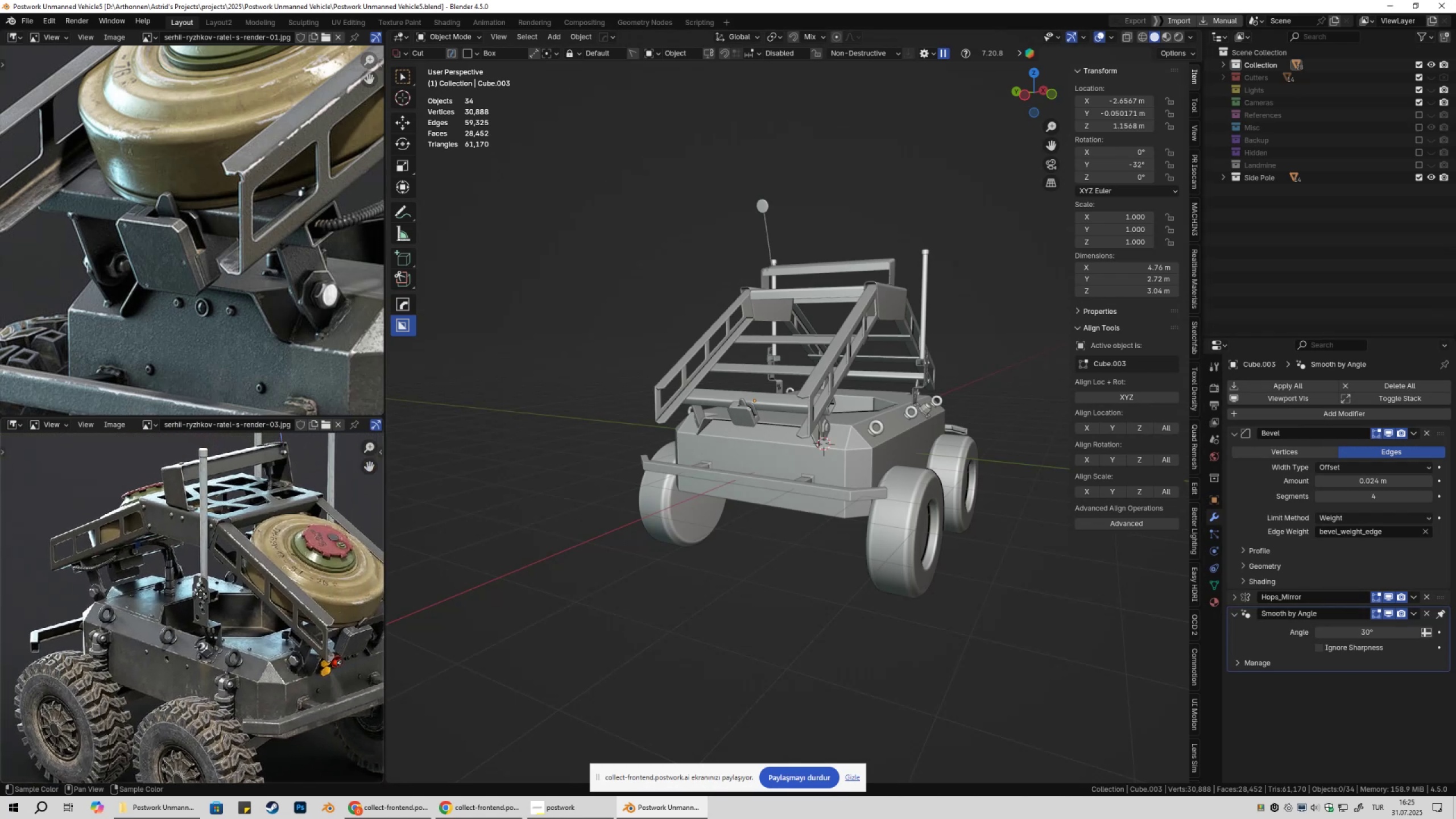 
left_click([1418, 163])
 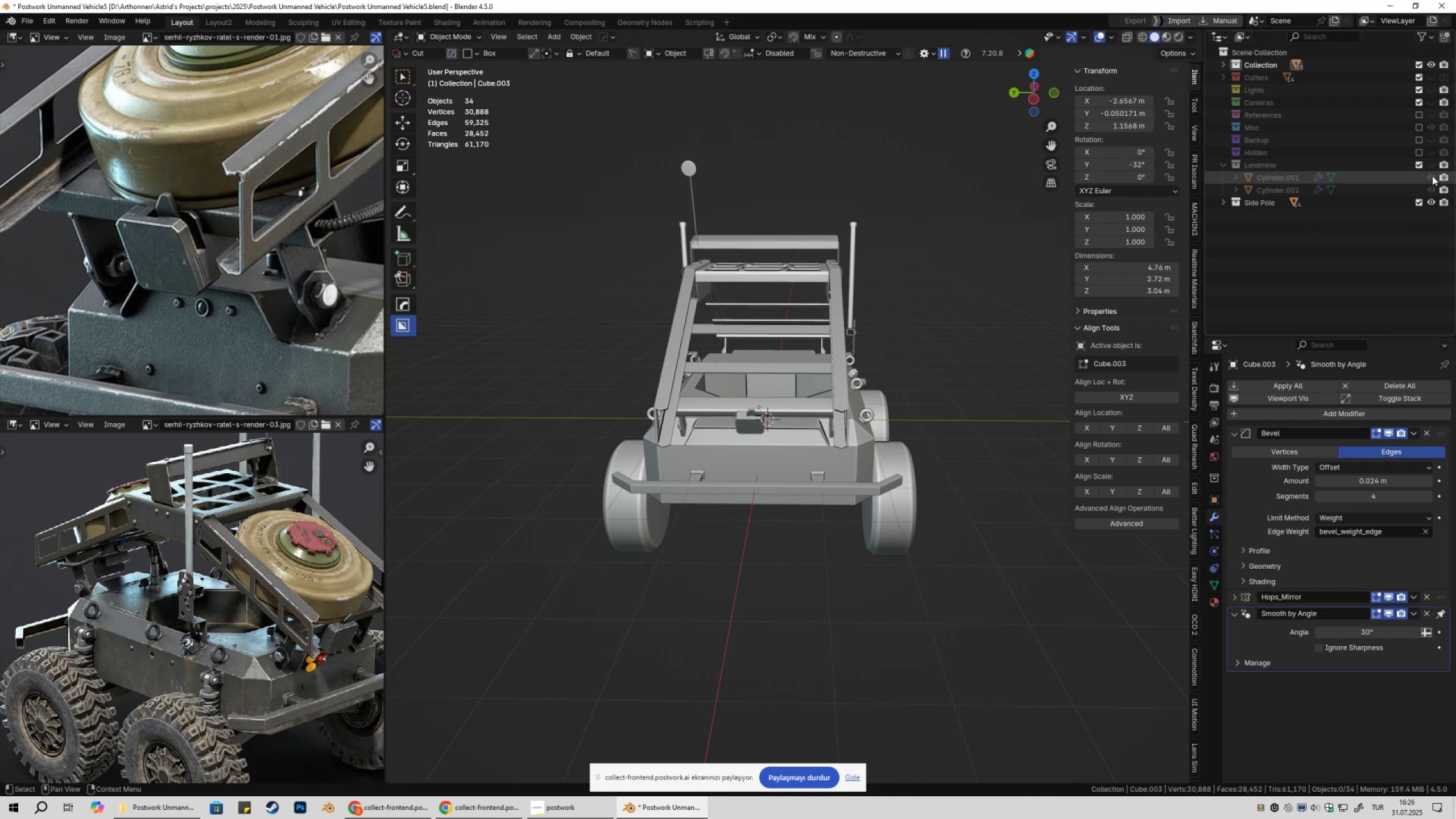 
left_click([1432, 168])
 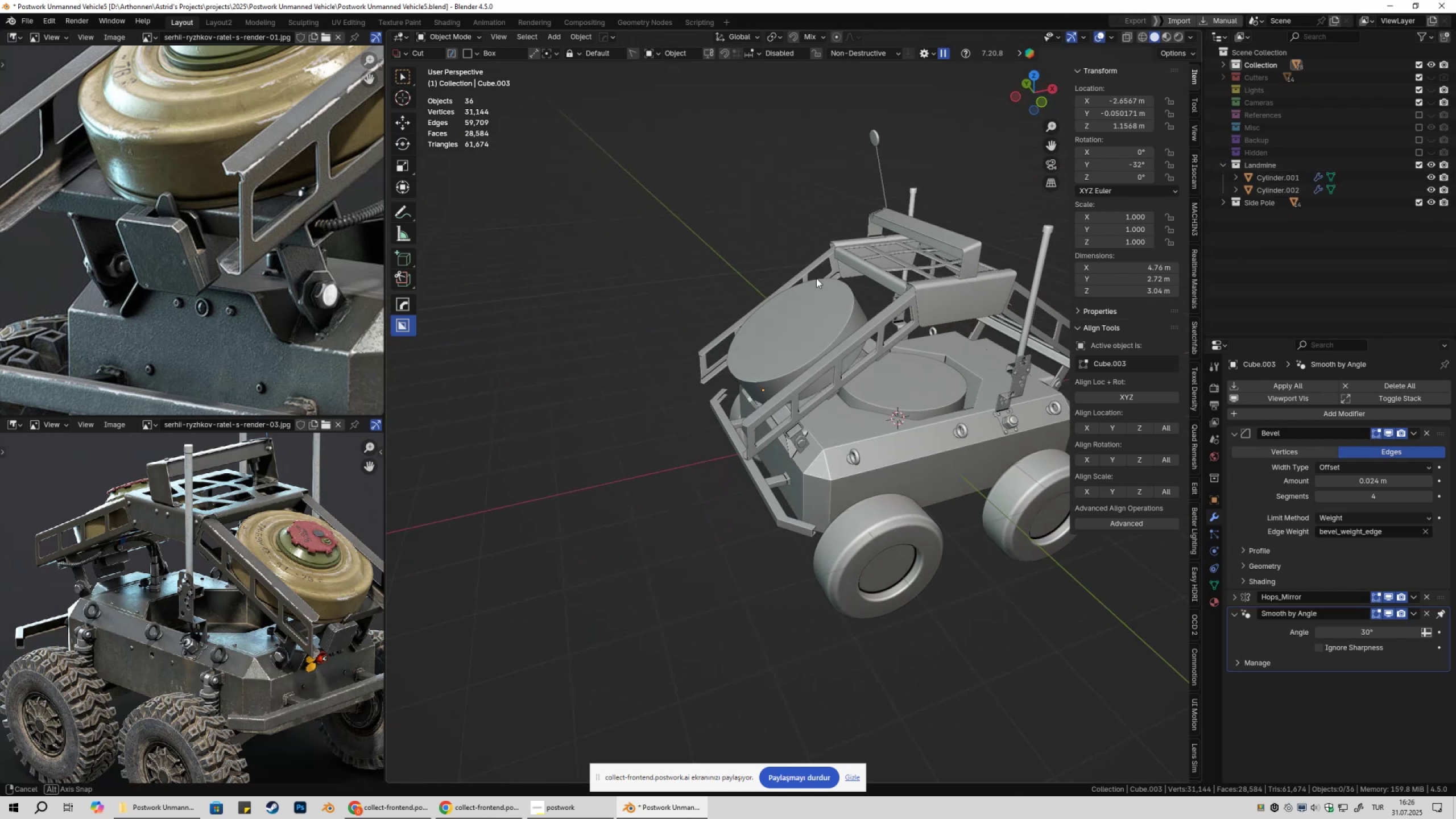 
key(Shift+ShiftLeft)
 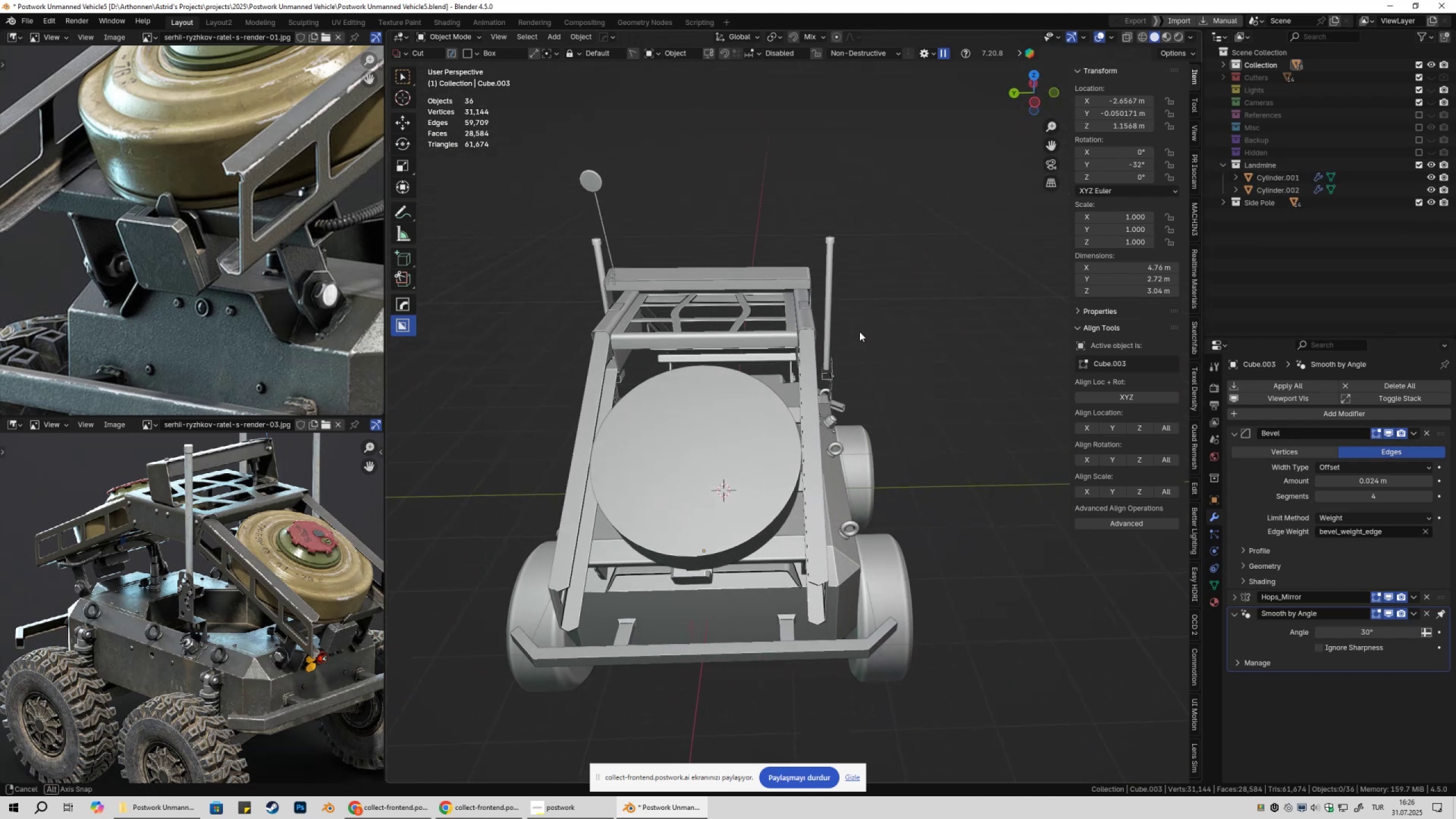 
left_click([719, 425])
 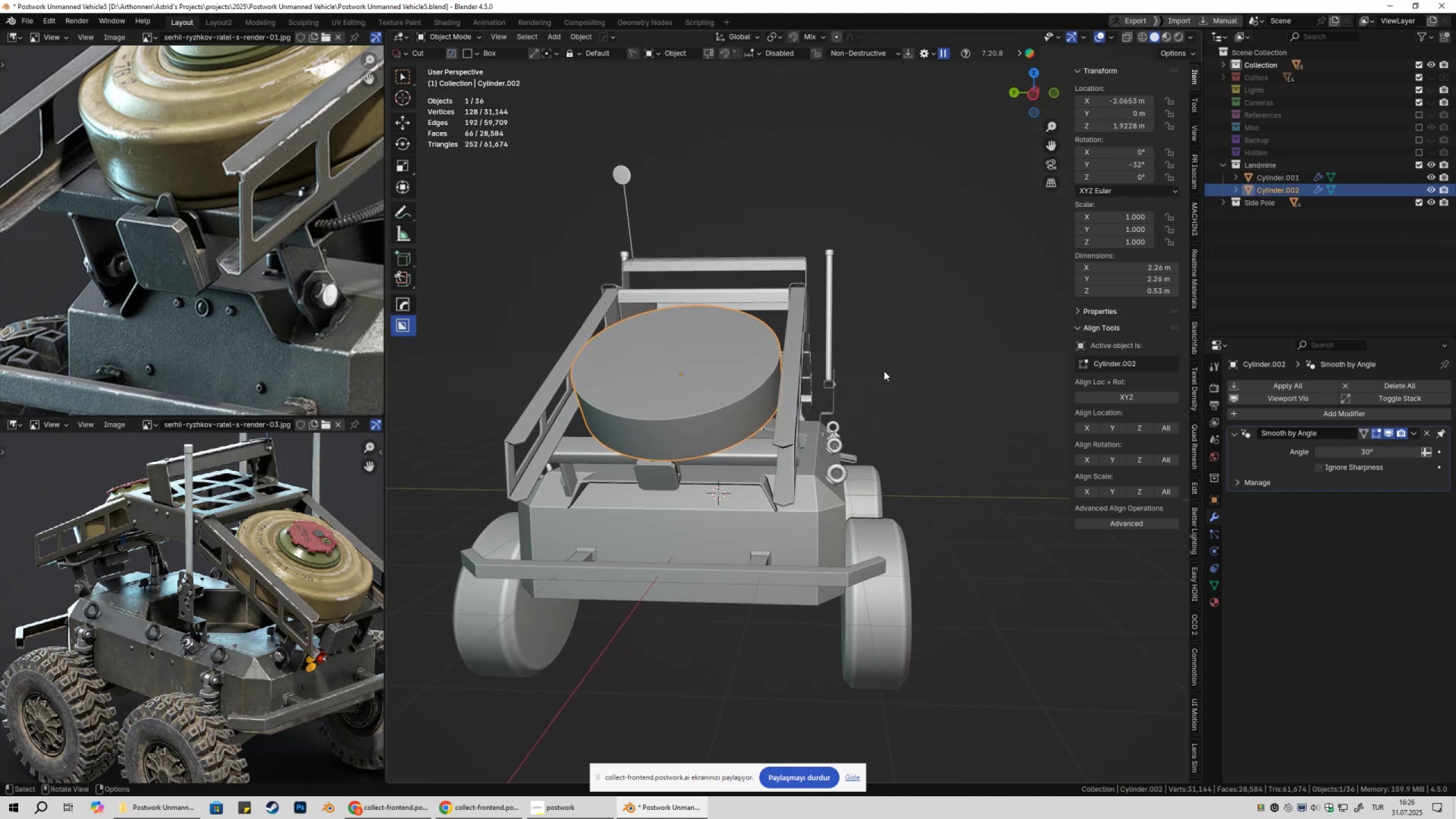 
key(Tab)
type(as)
key(Tab)
 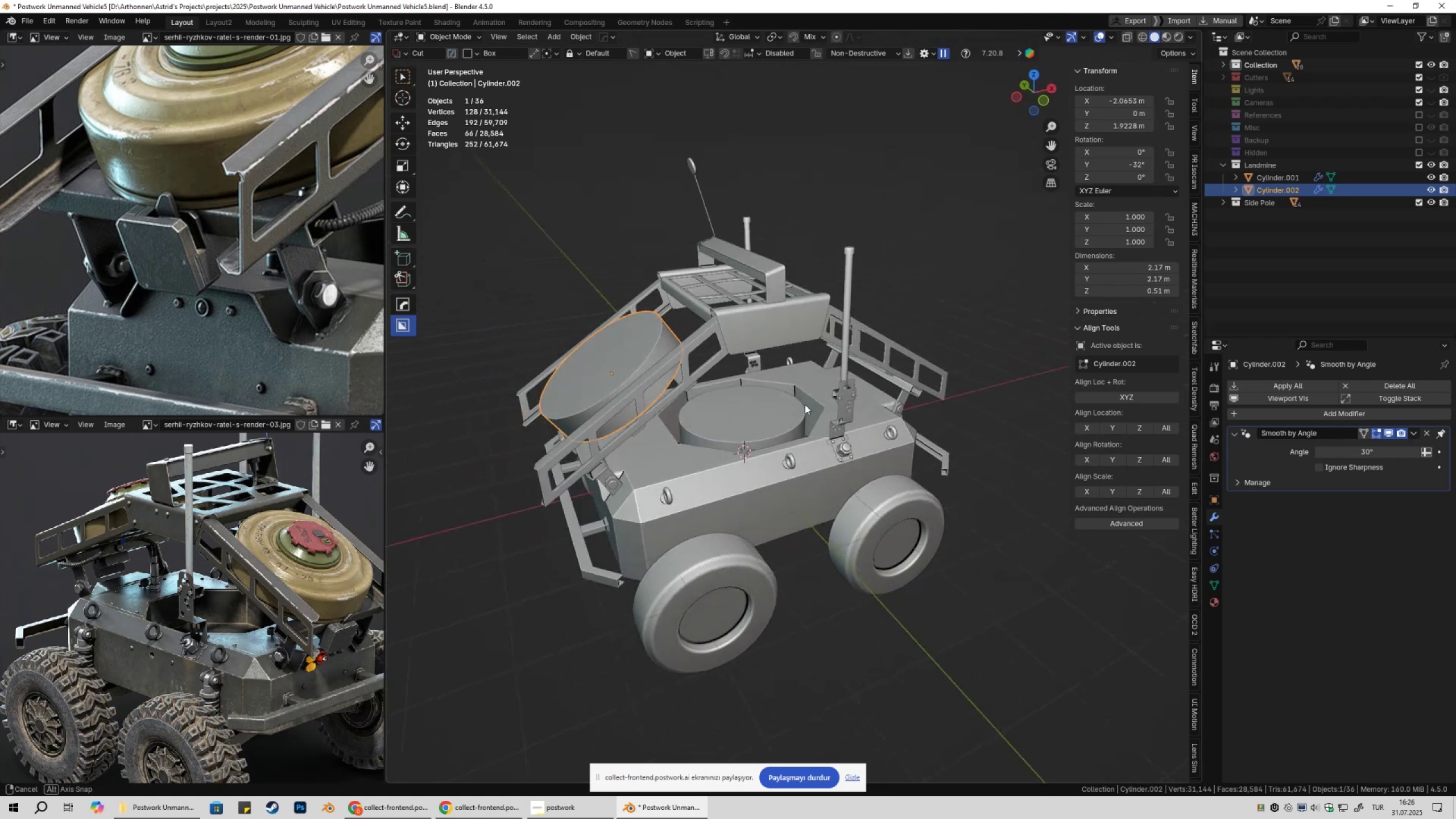 
hold_key(key=ShiftLeft, duration=0.32)
 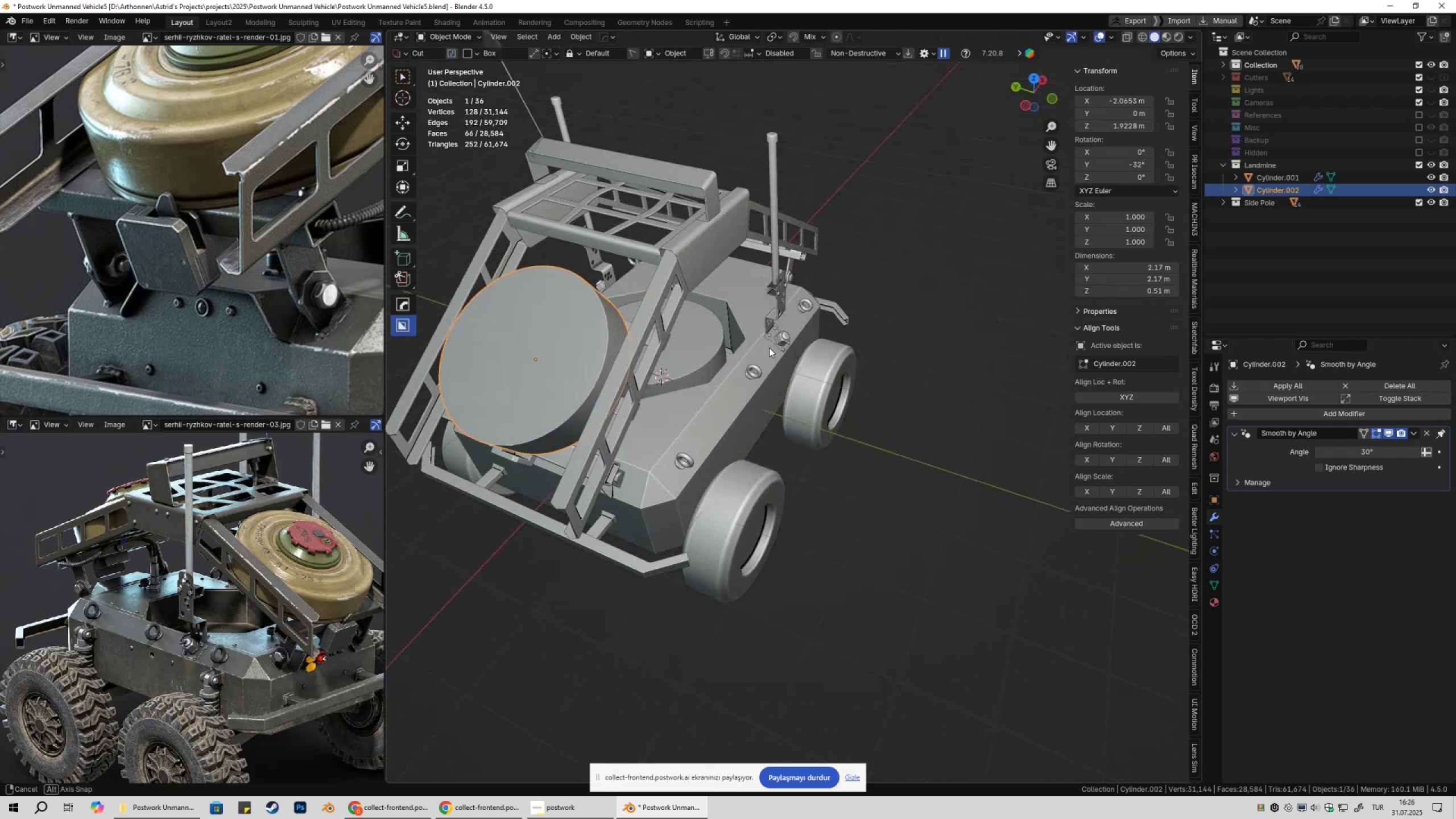 
left_click([714, 346])
 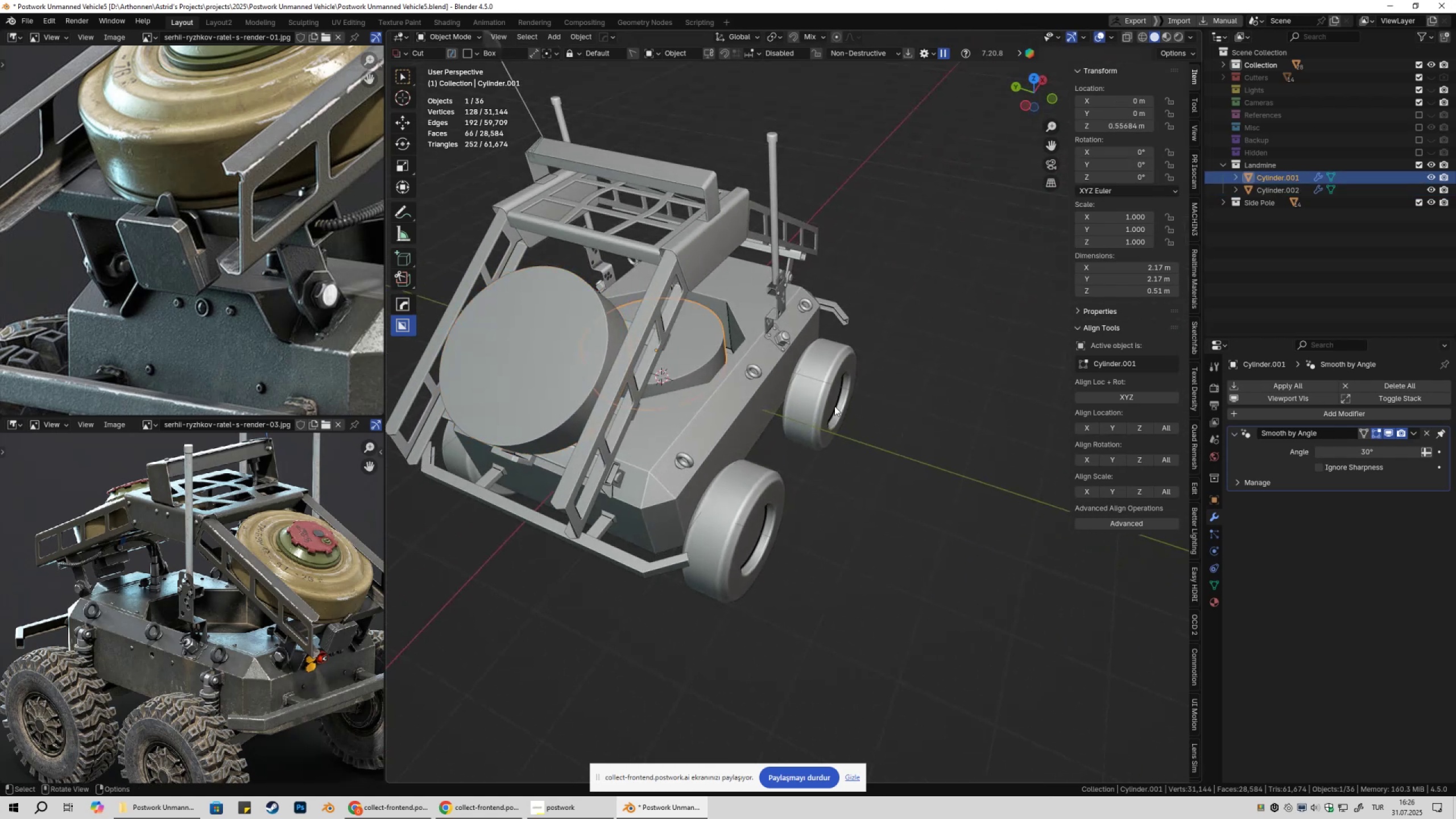 
key(Shift+ShiftLeft)
 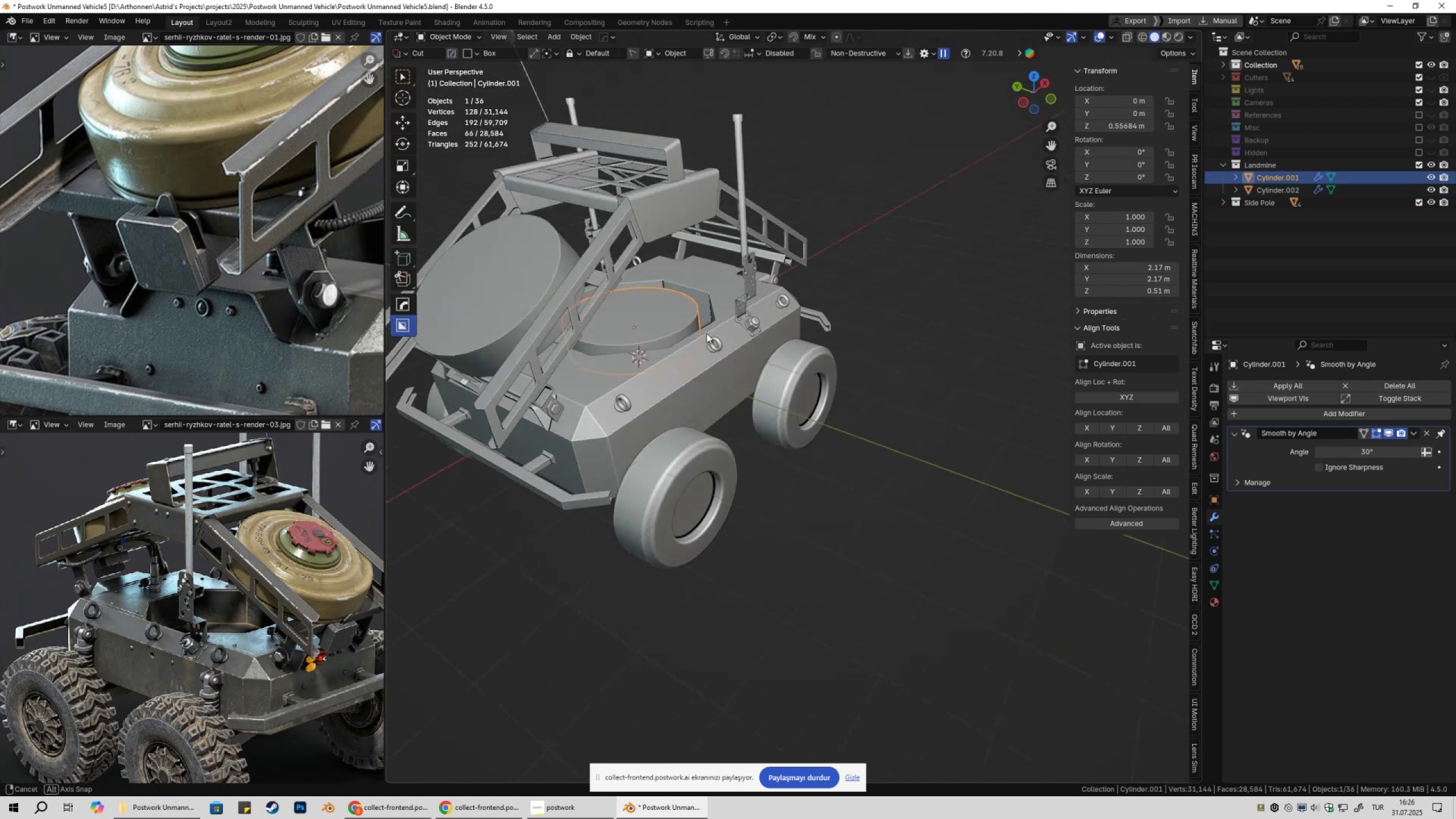 
hold_key(key=ShiftLeft, duration=0.32)
 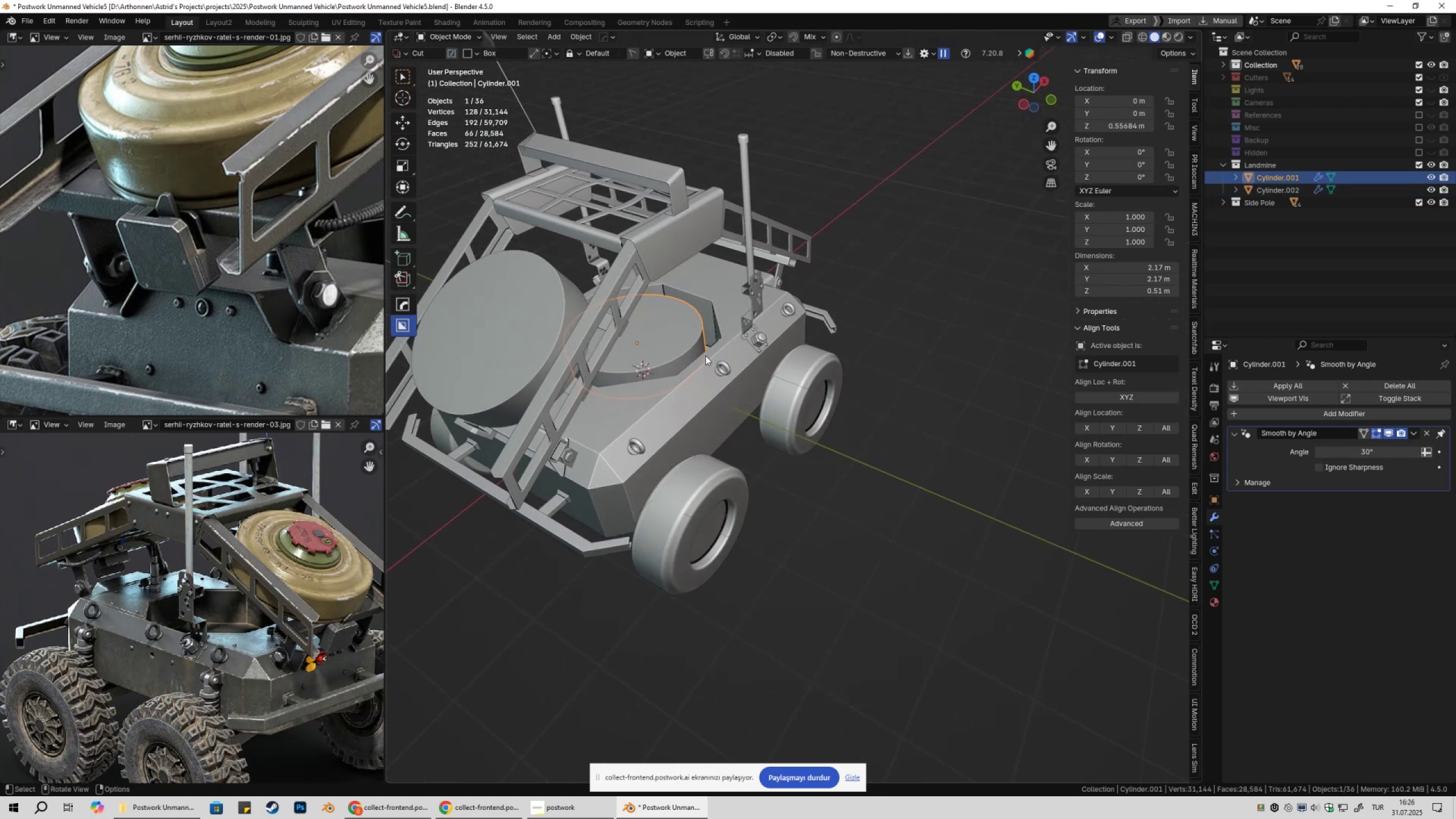 
key(Alt+AltLeft)
 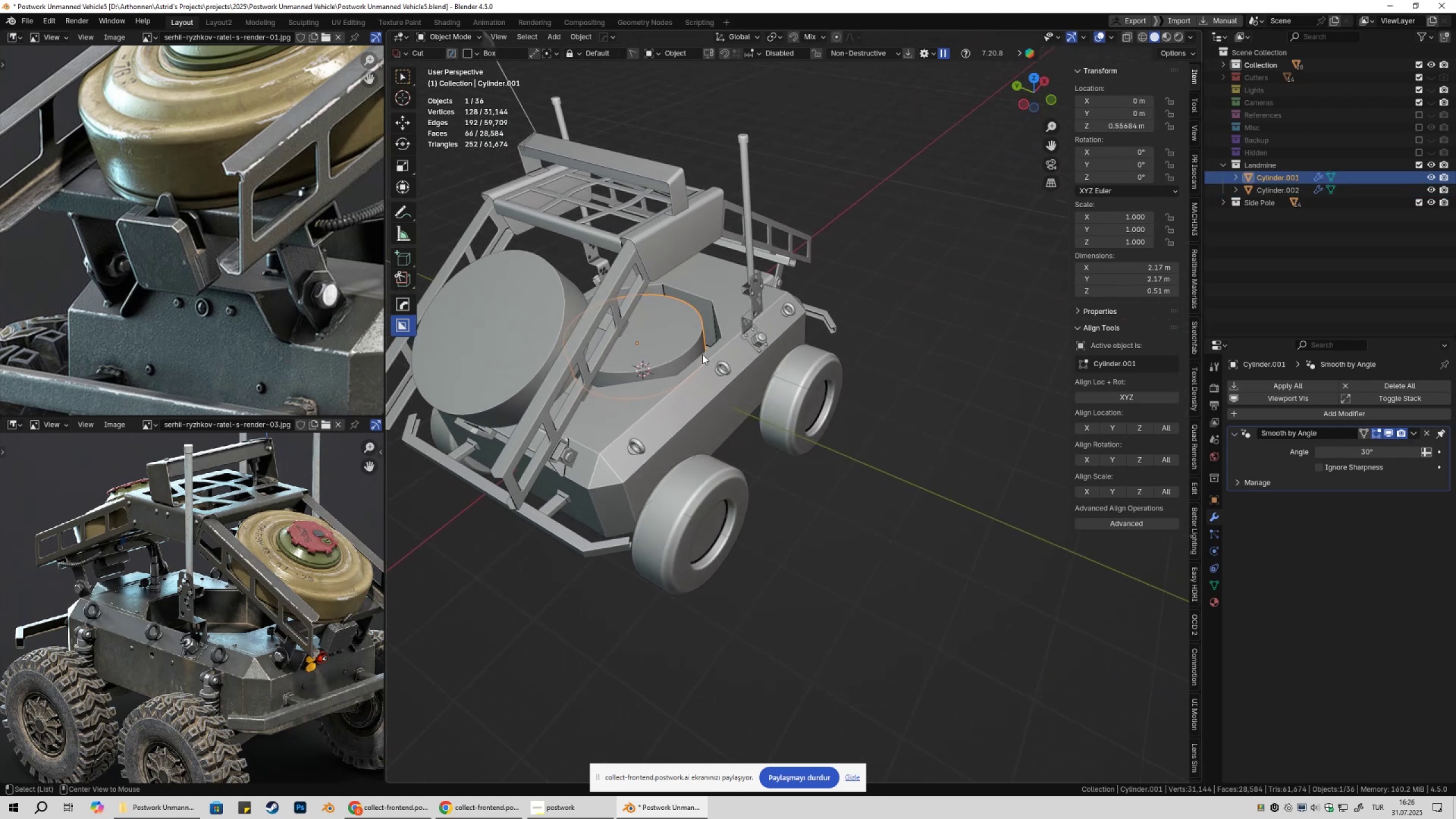 
type(dxy)
 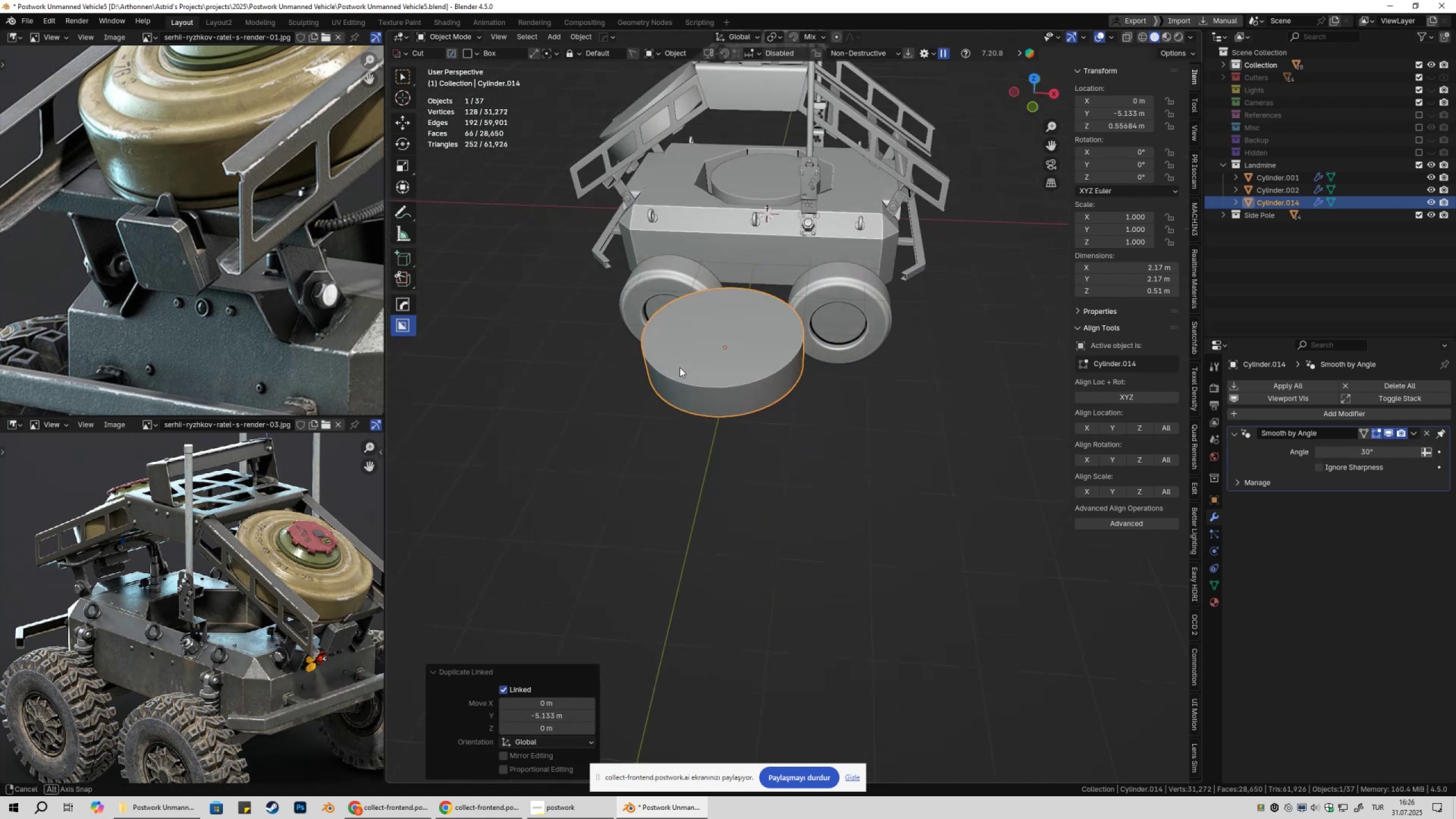 
type(gx)
key(Escape)
 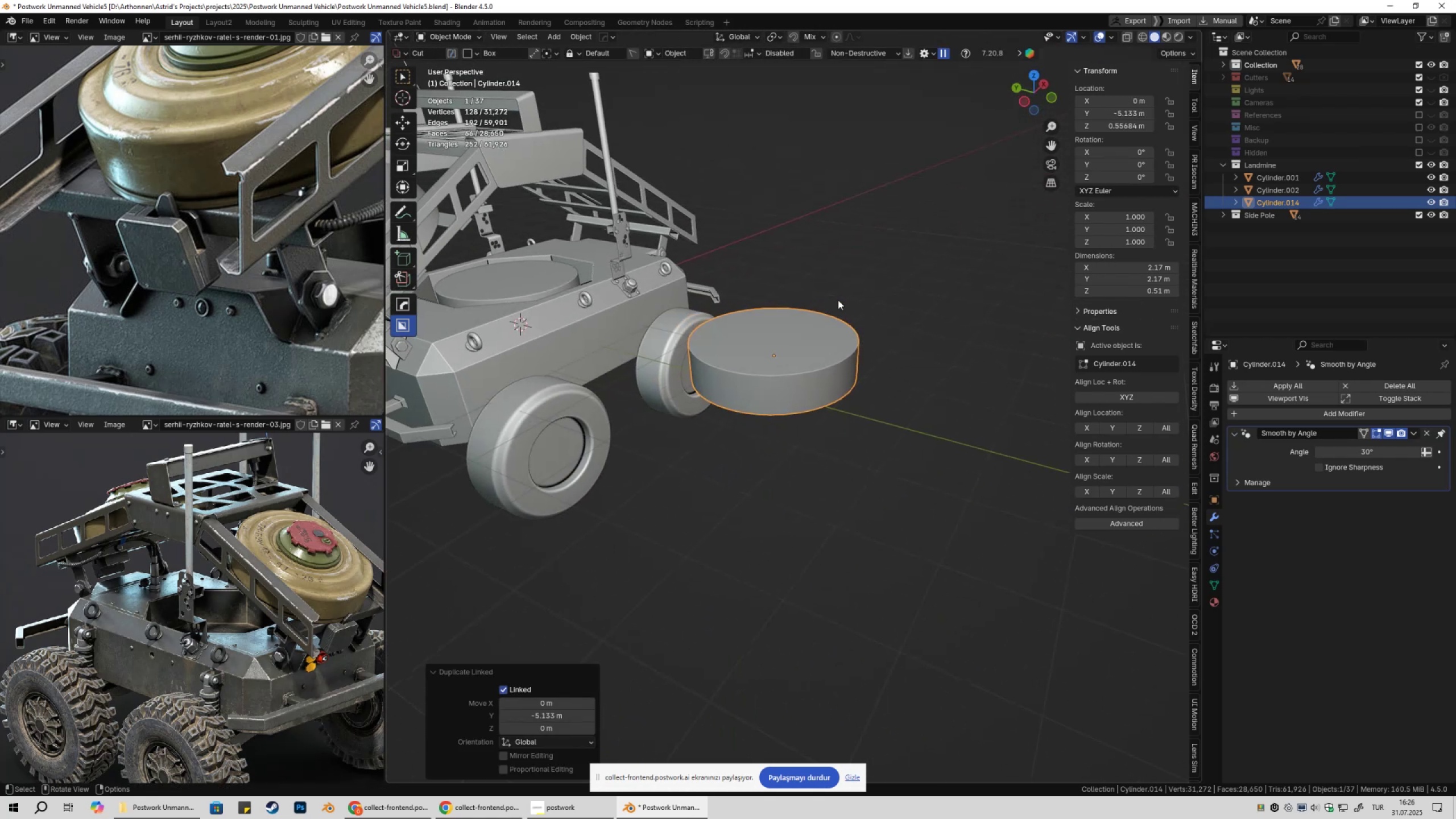 
scroll: coordinate [235, 218], scroll_direction: down, amount: 3.0
 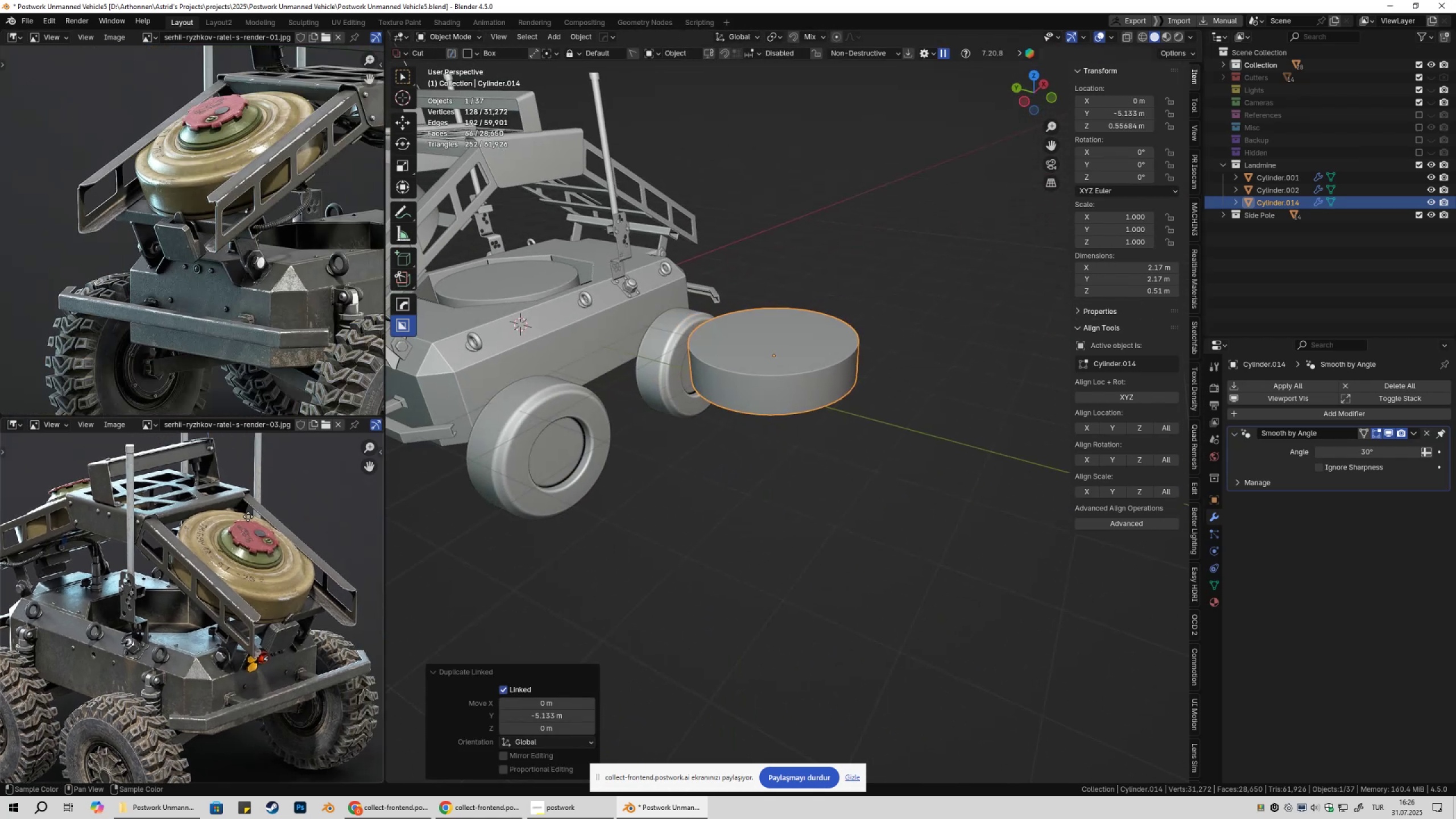 
scroll: coordinate [215, 213], scroll_direction: up, amount: 2.0
 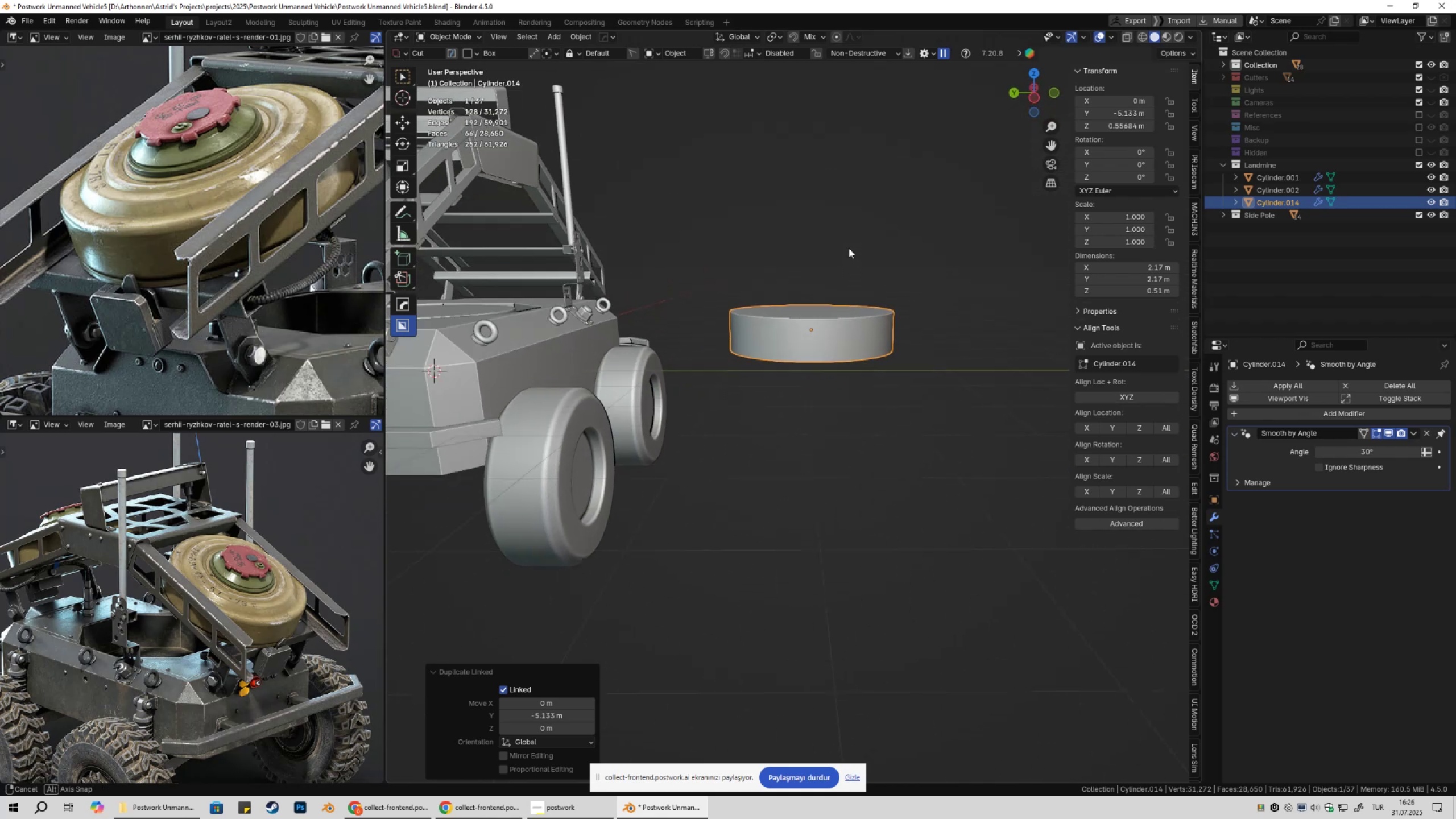 
key(Tab)
type(3gz)
 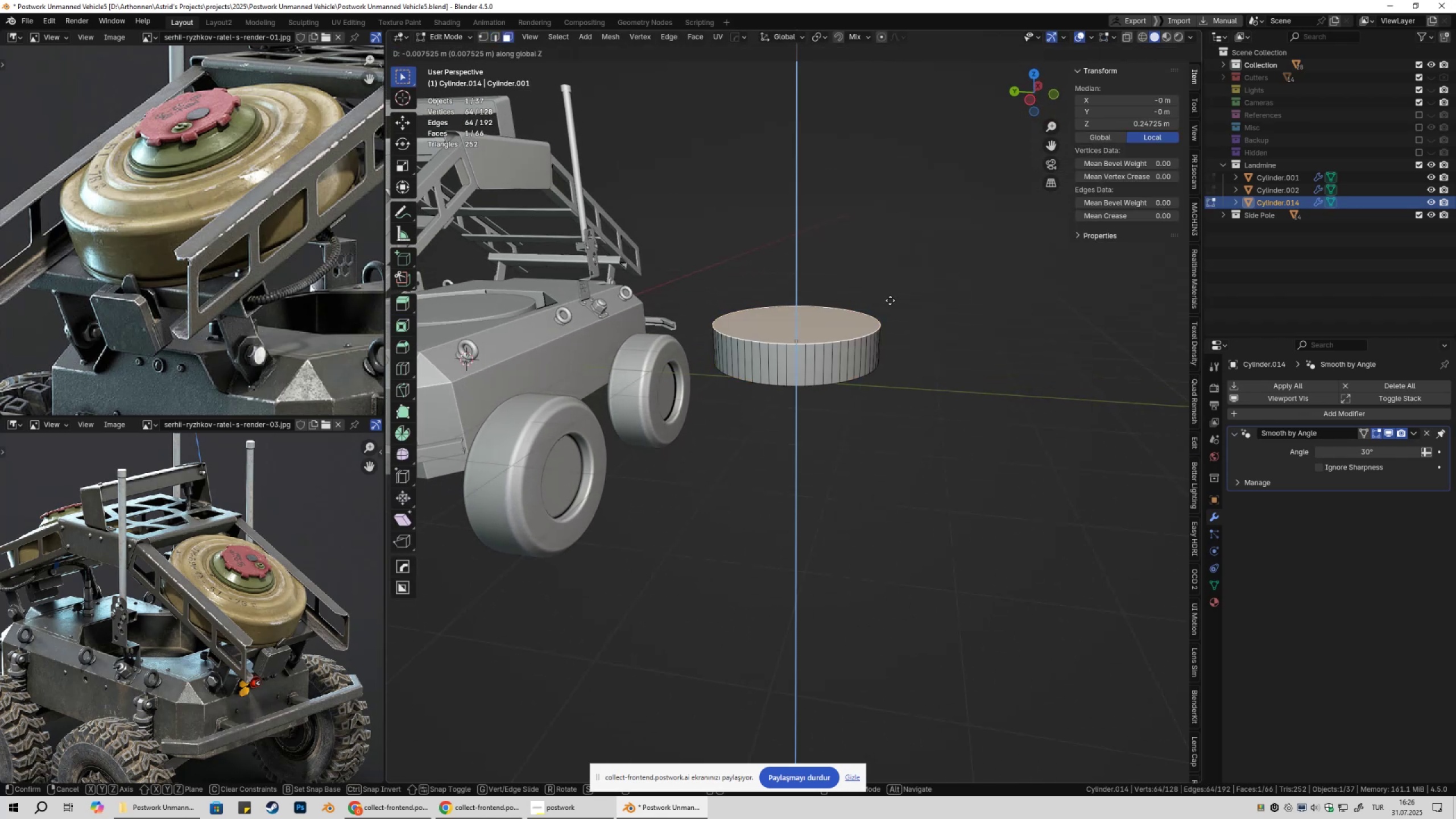 
hold_key(key=ShiftLeft, duration=1.14)
left_click([903, 329])
 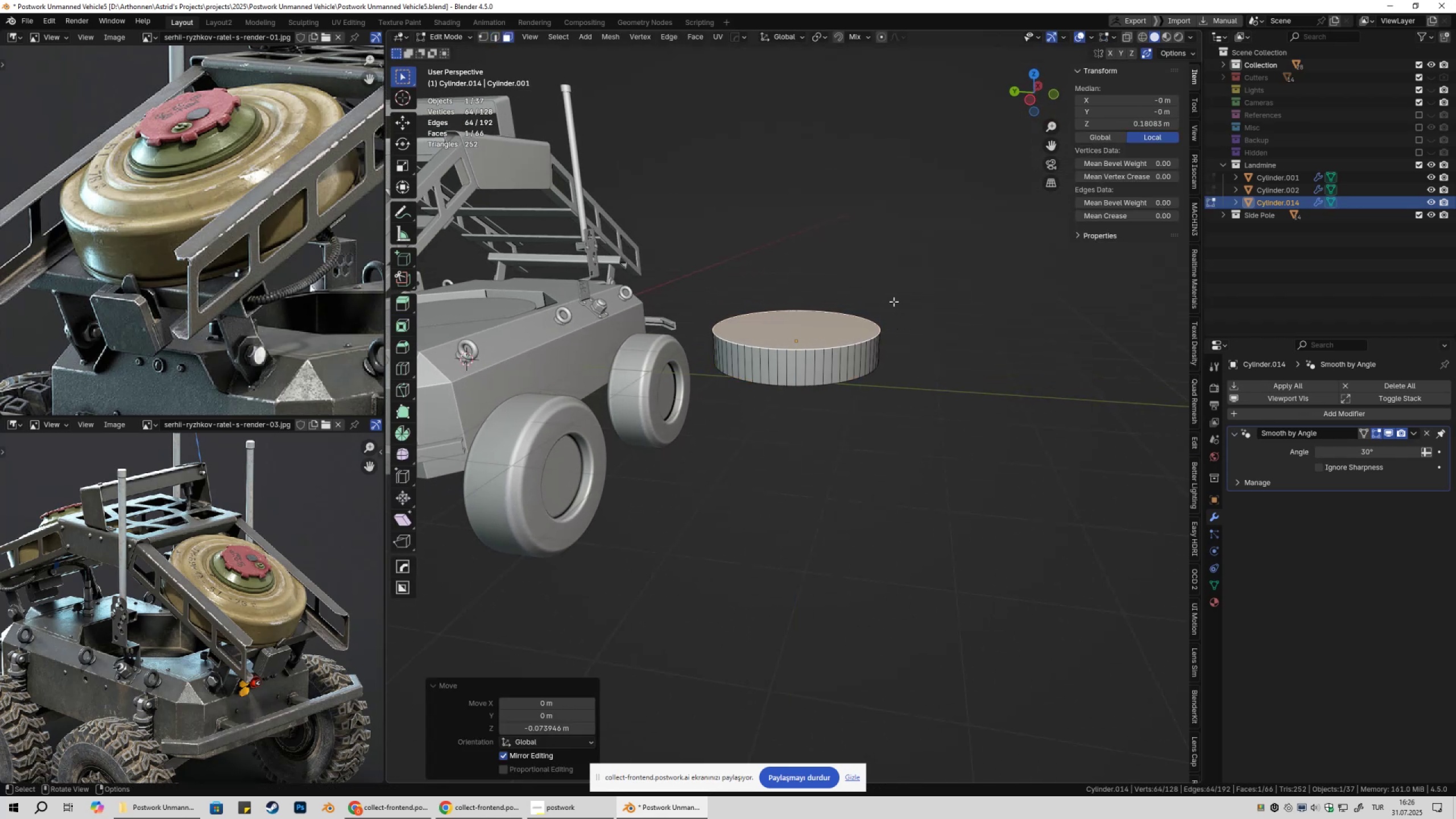 
key(Tab)
 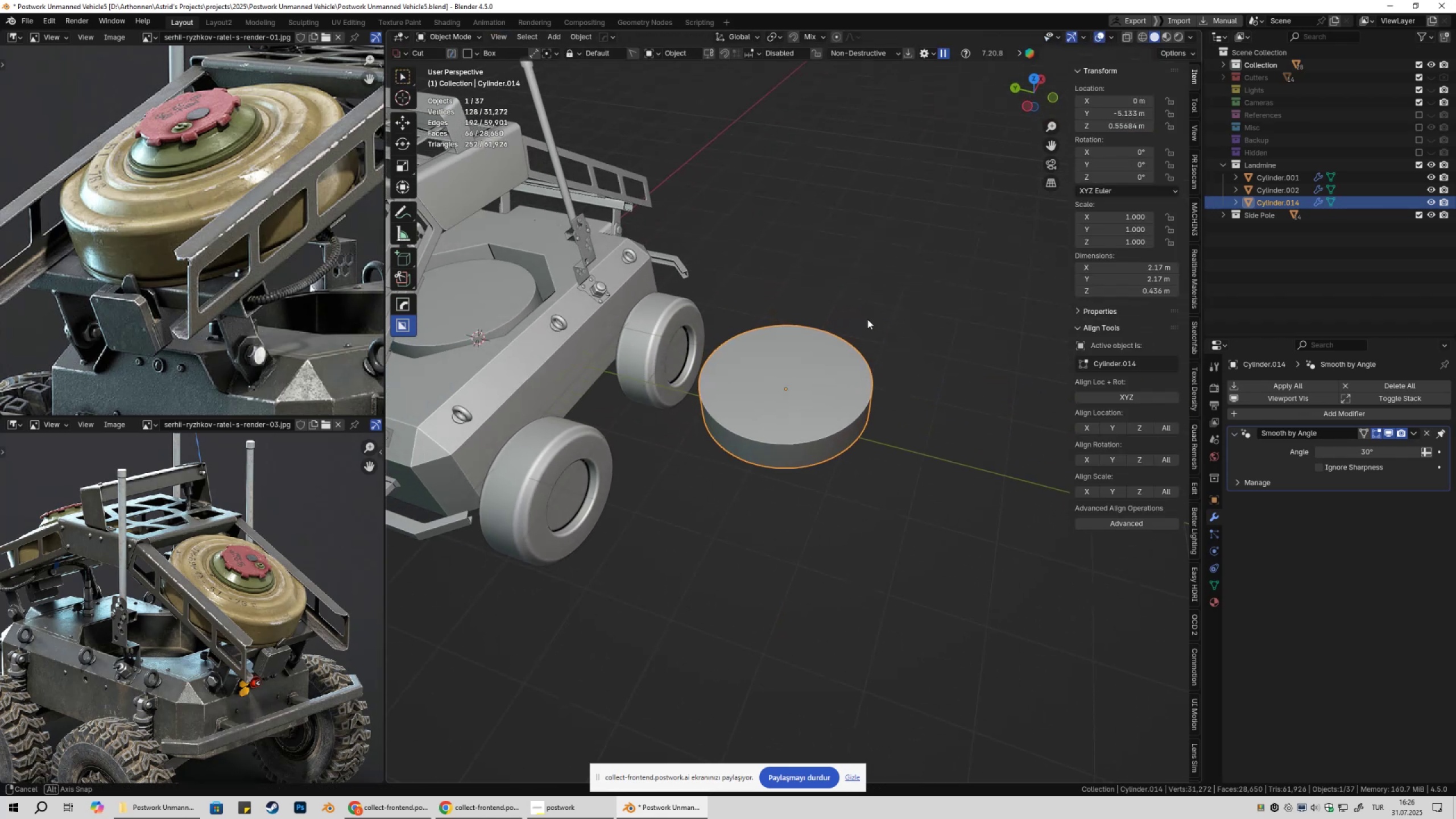 
key(Tab)
 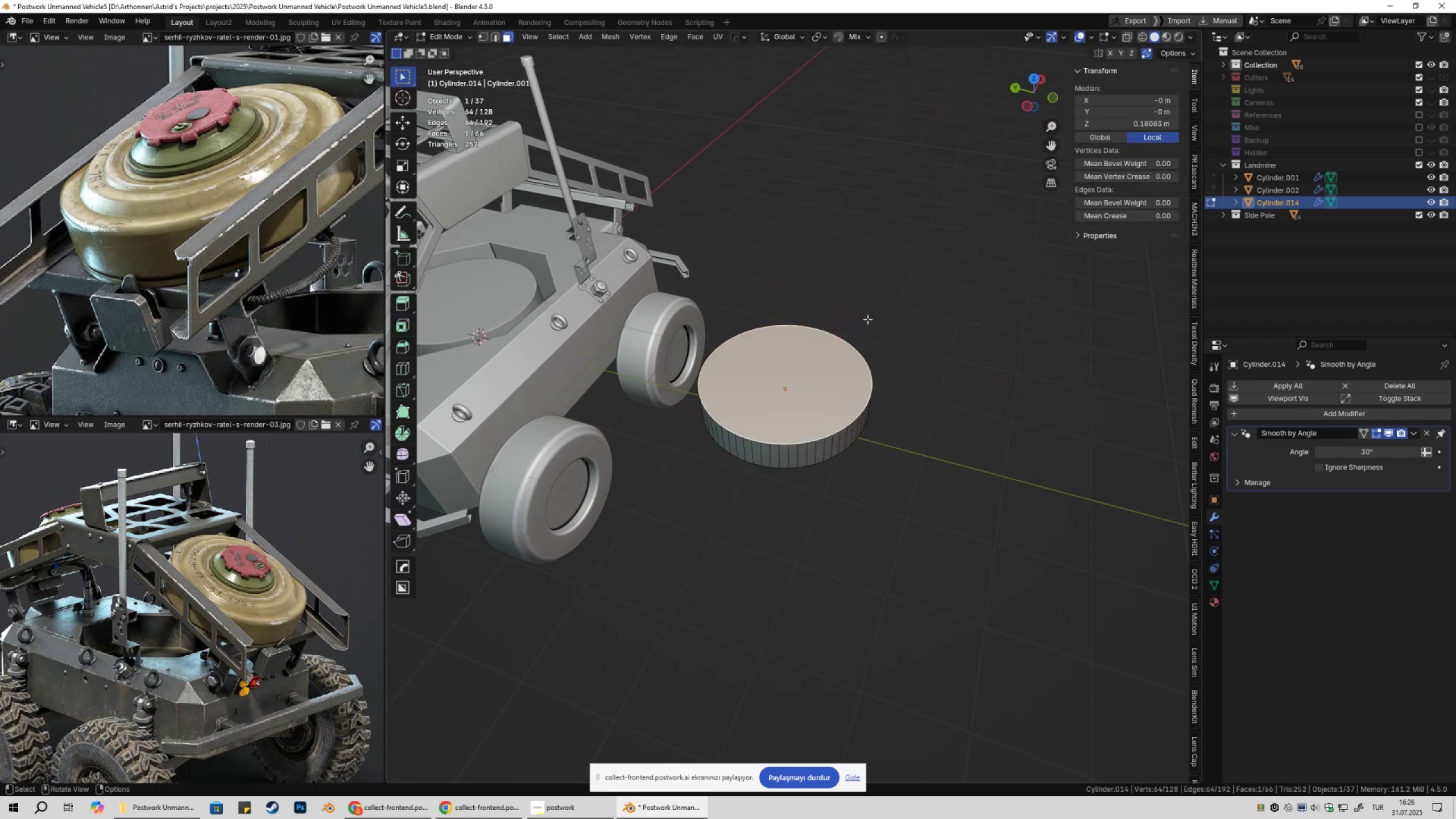 
key(Tab)
 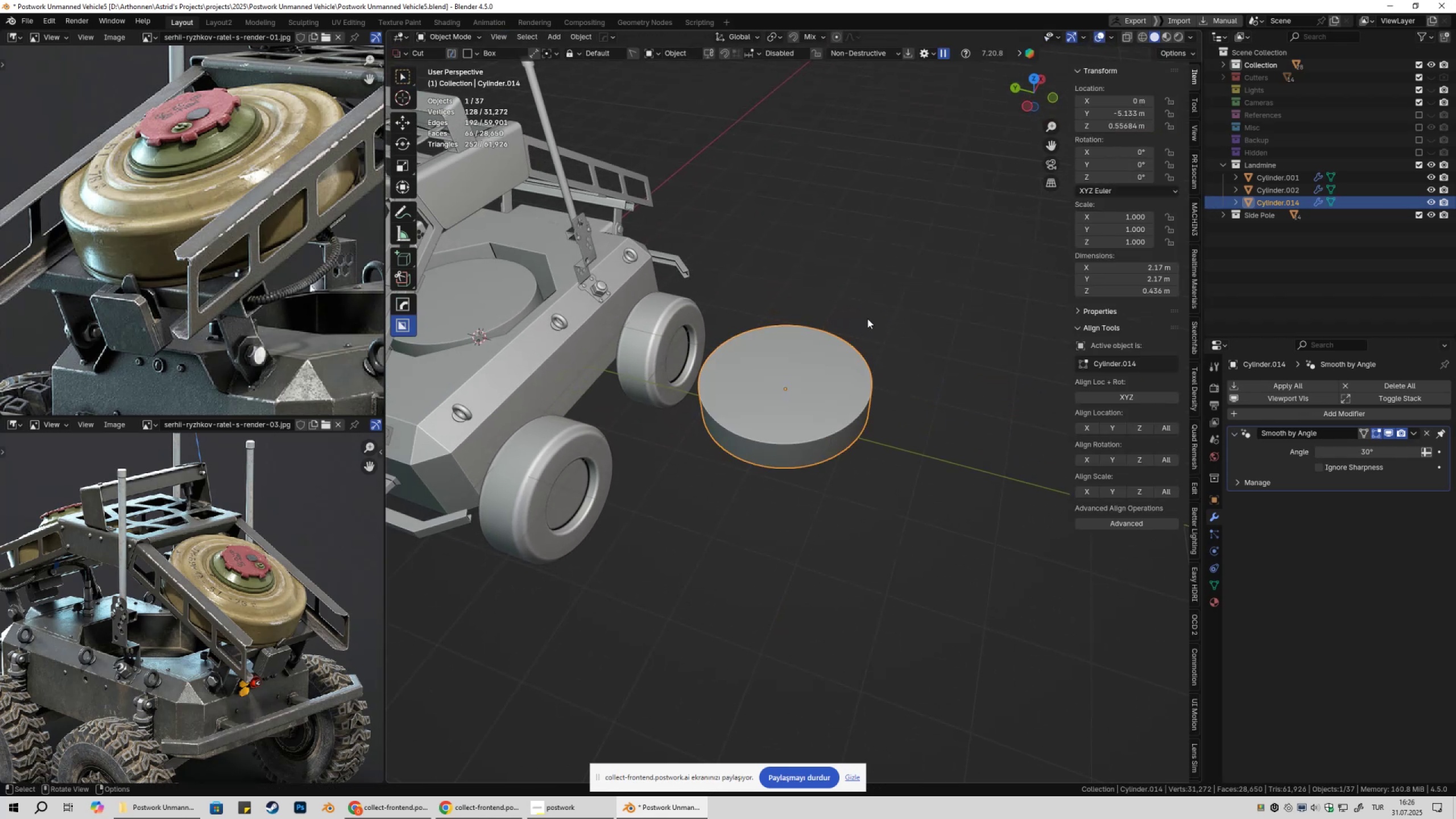 
key(Tab)
 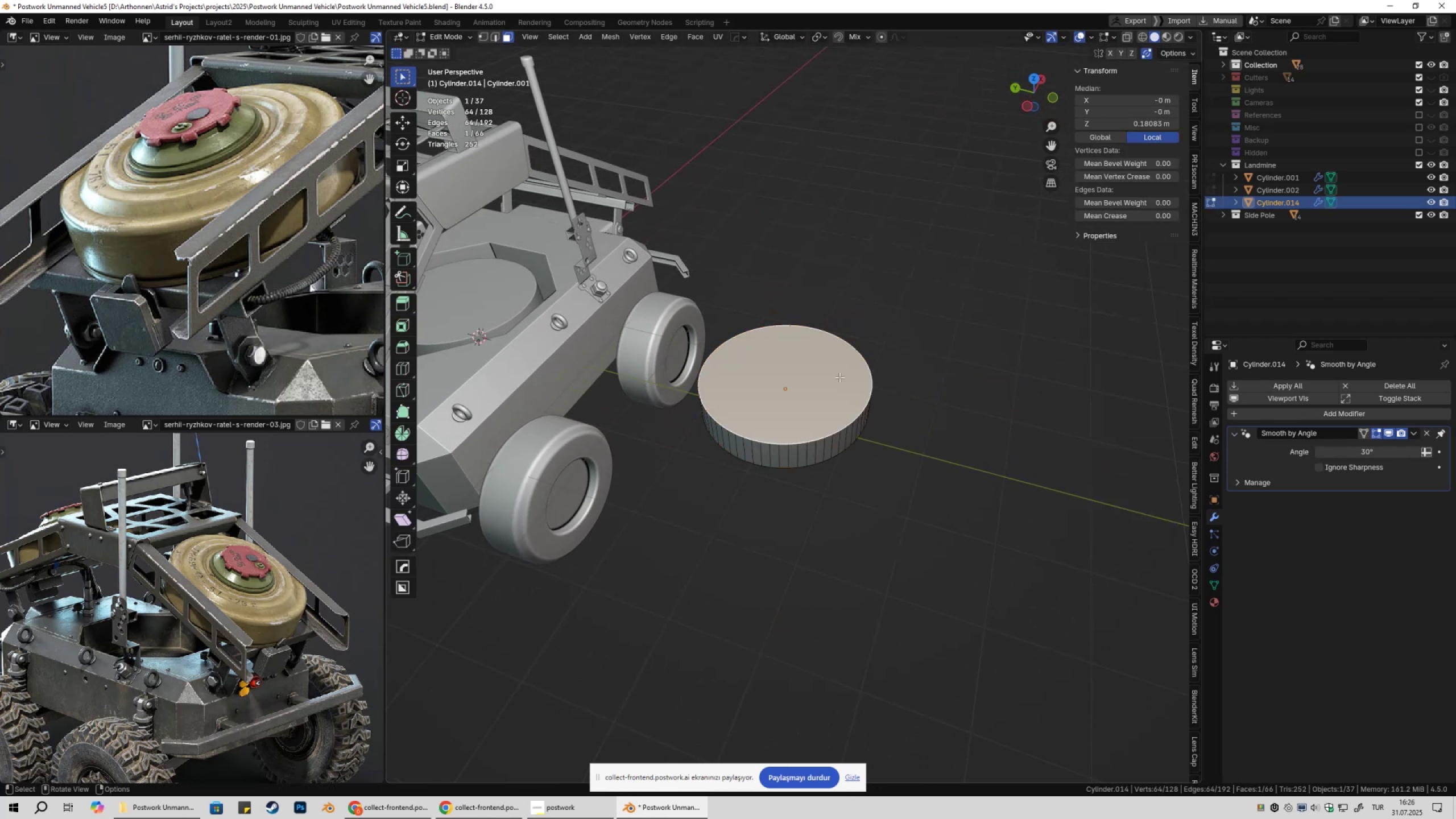 
key(3)
 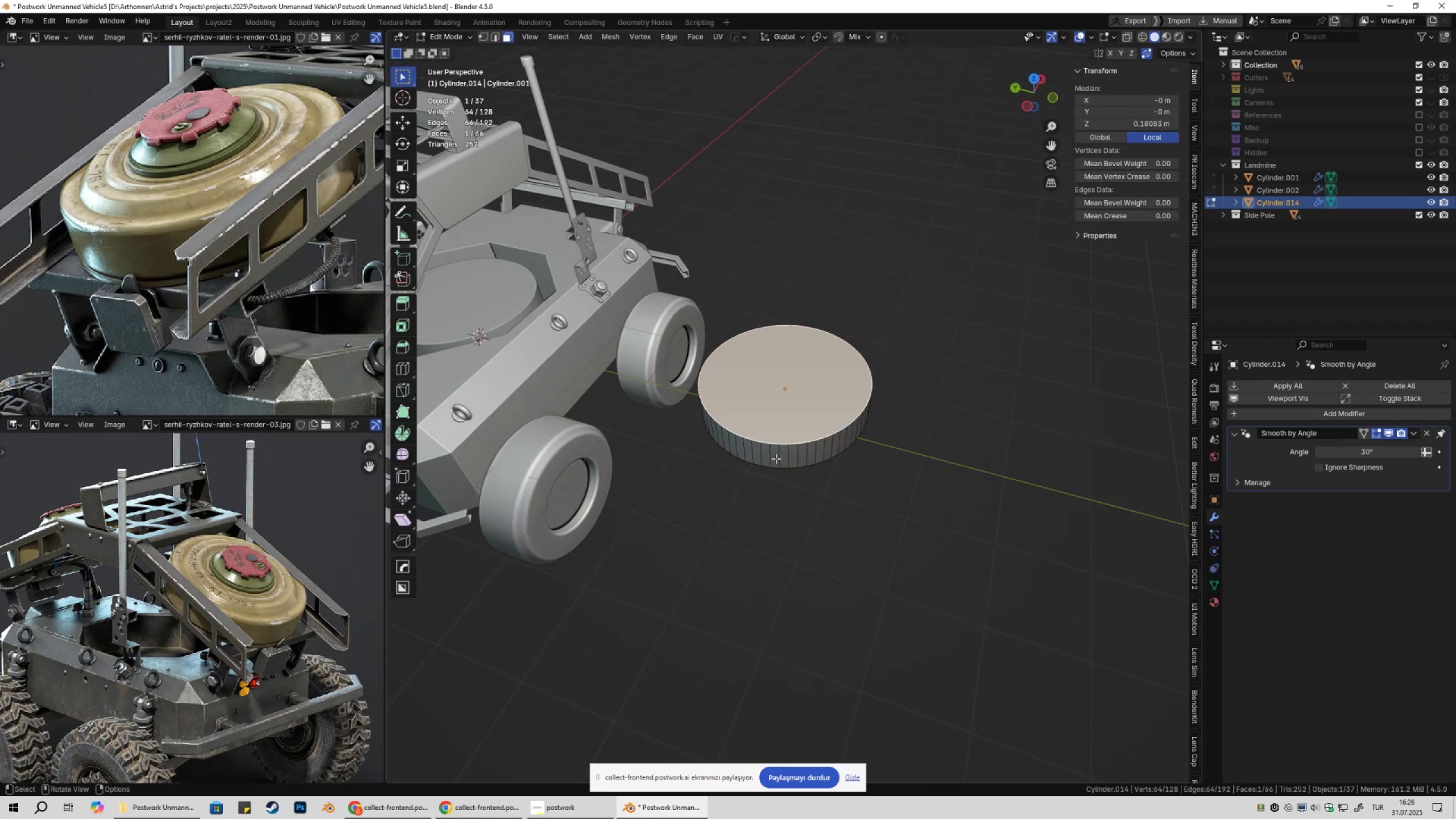 
hold_key(key=AltLeft, duration=0.36)
left_click([773, 460])
 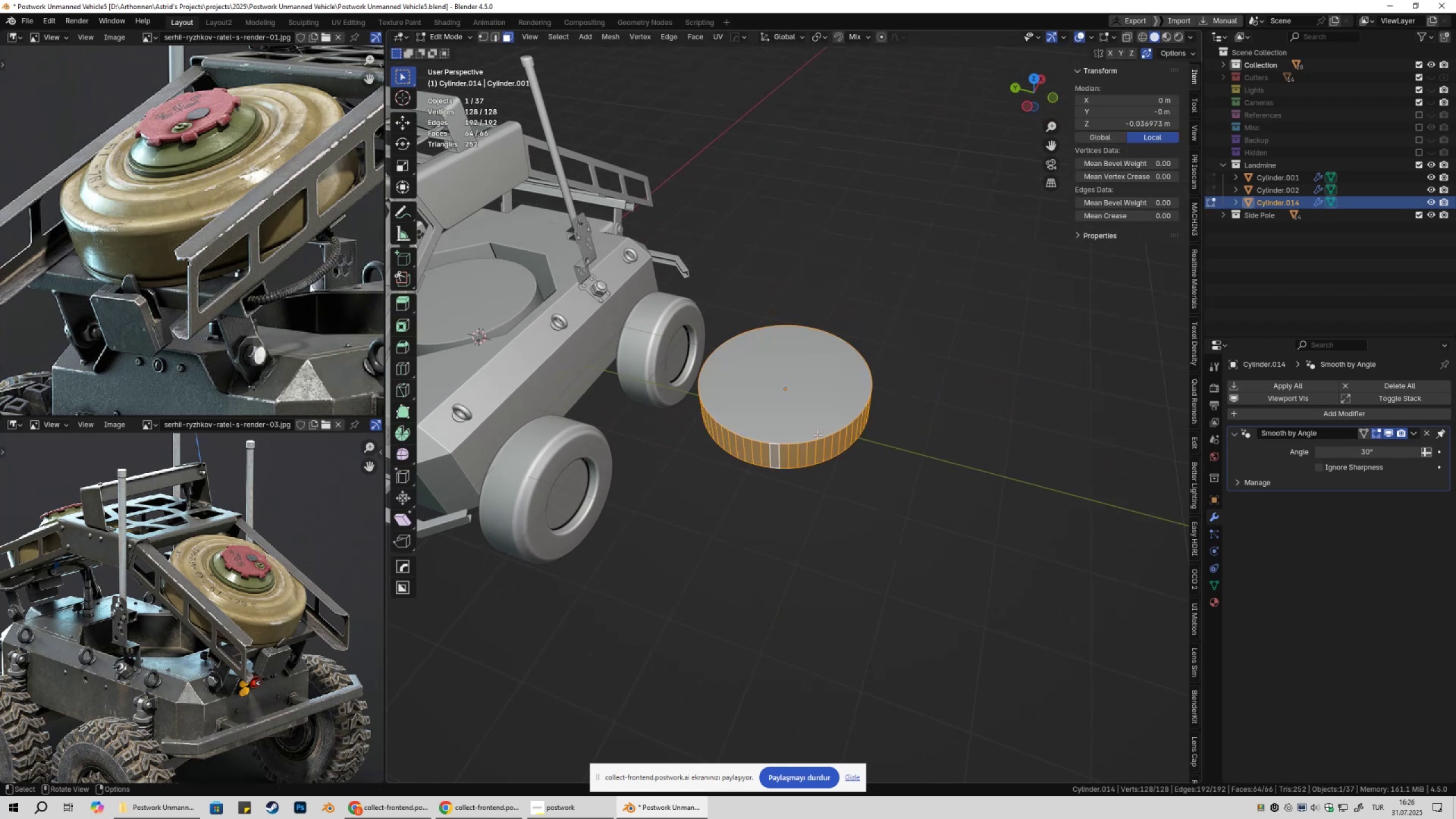 
key(Tab)
 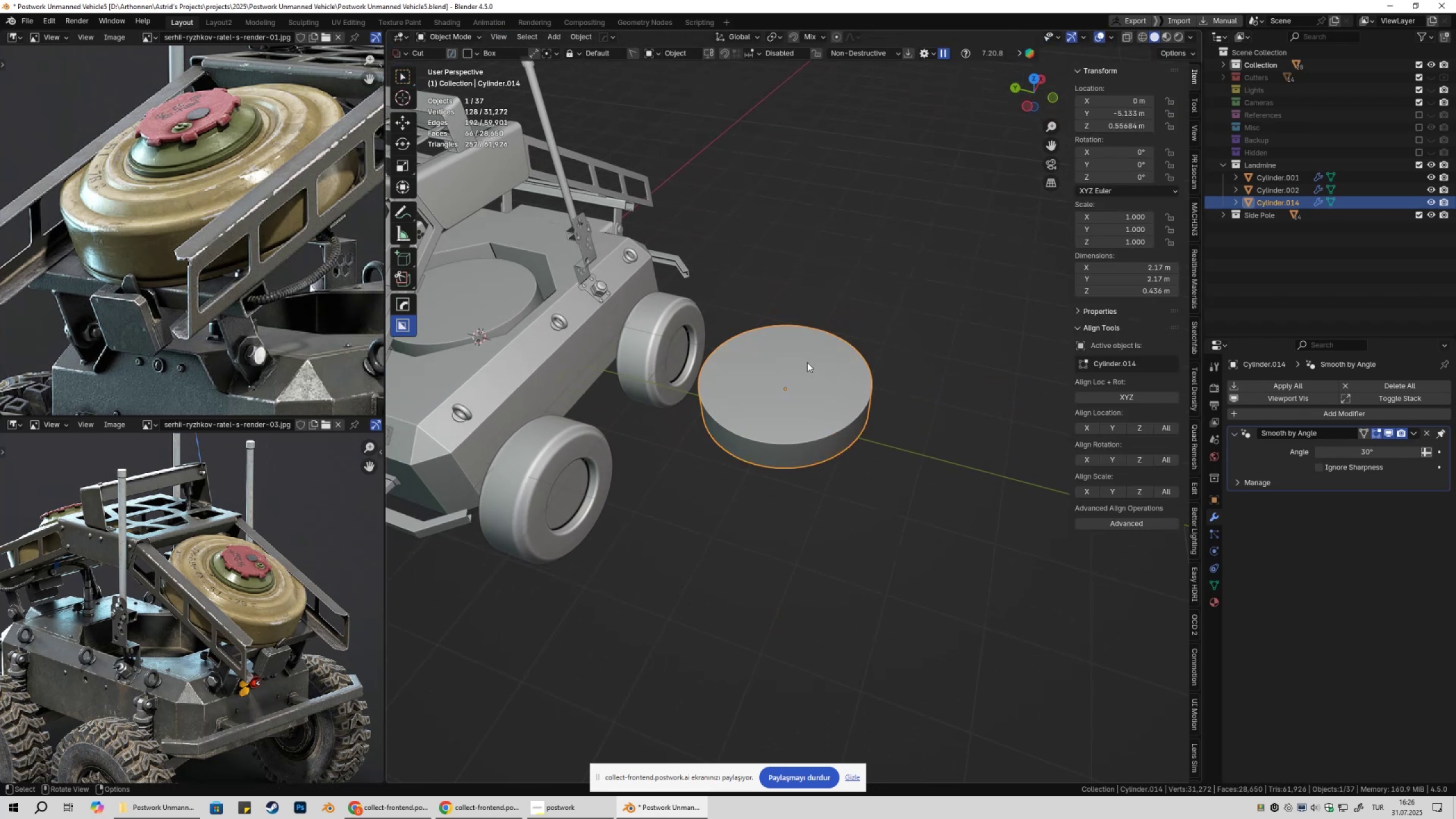 
scroll: coordinate [807, 362], scroll_direction: up, amount: 2.0
 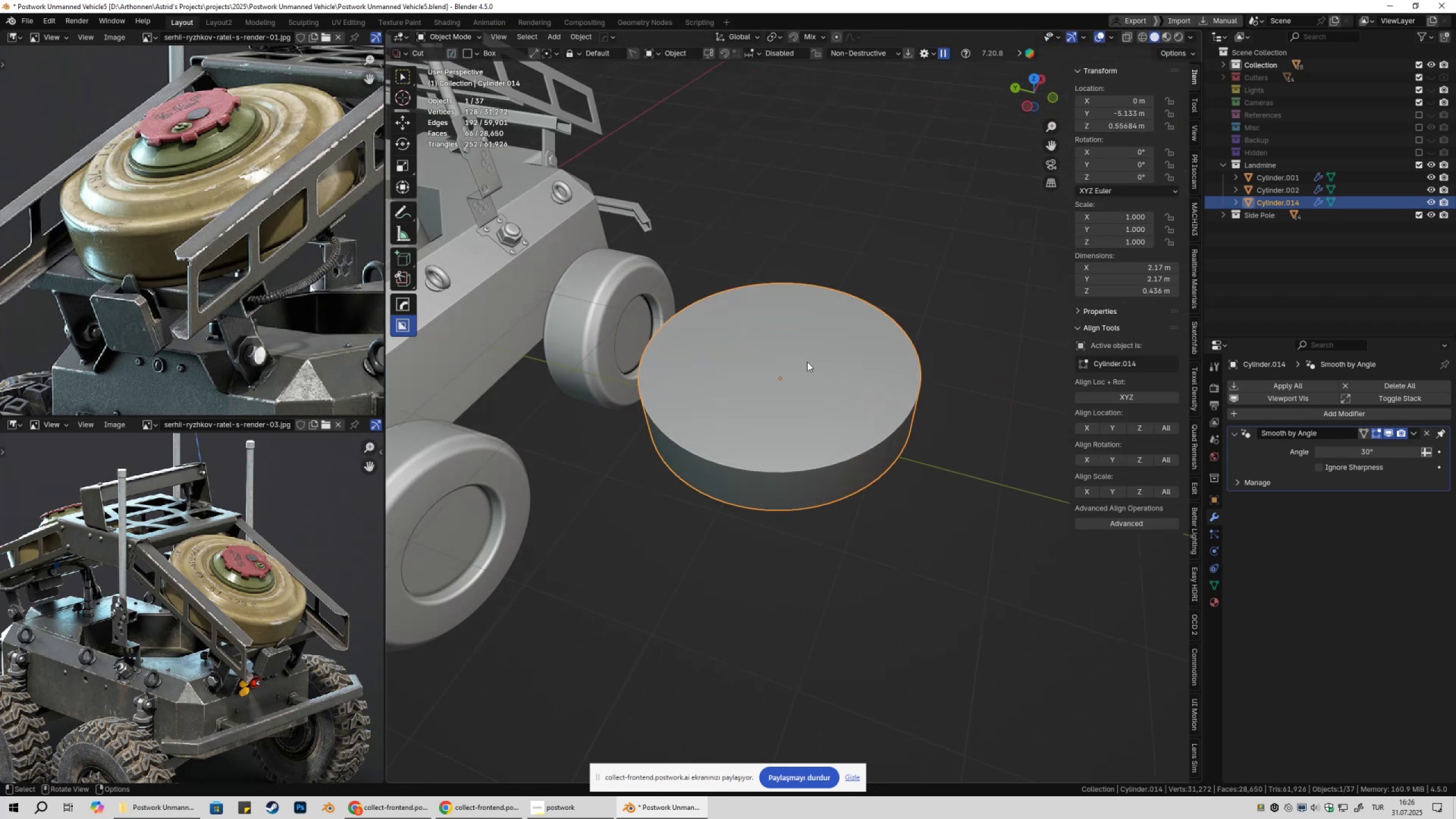 
key(Tab)
 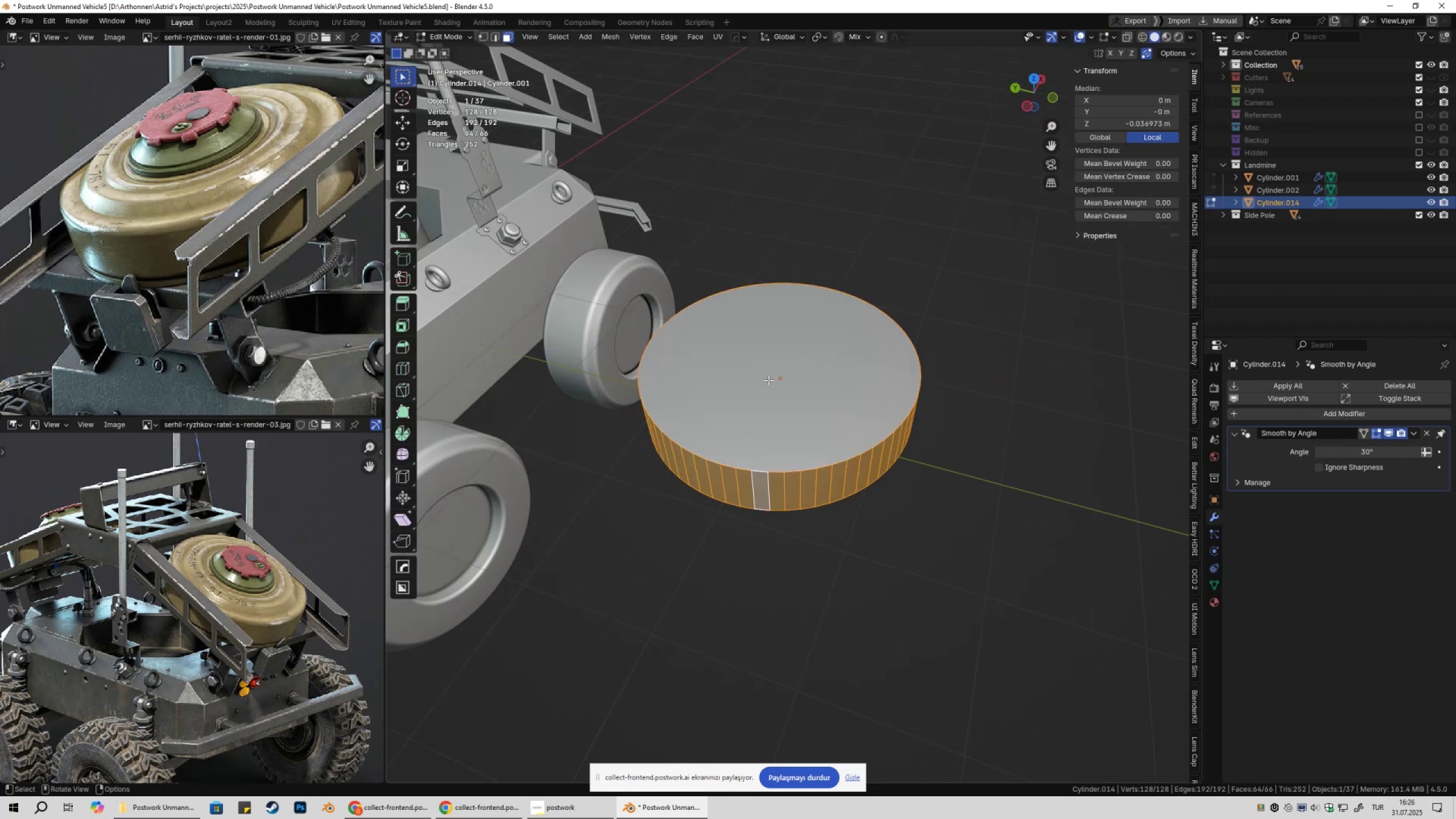 
left_click([768, 380])
 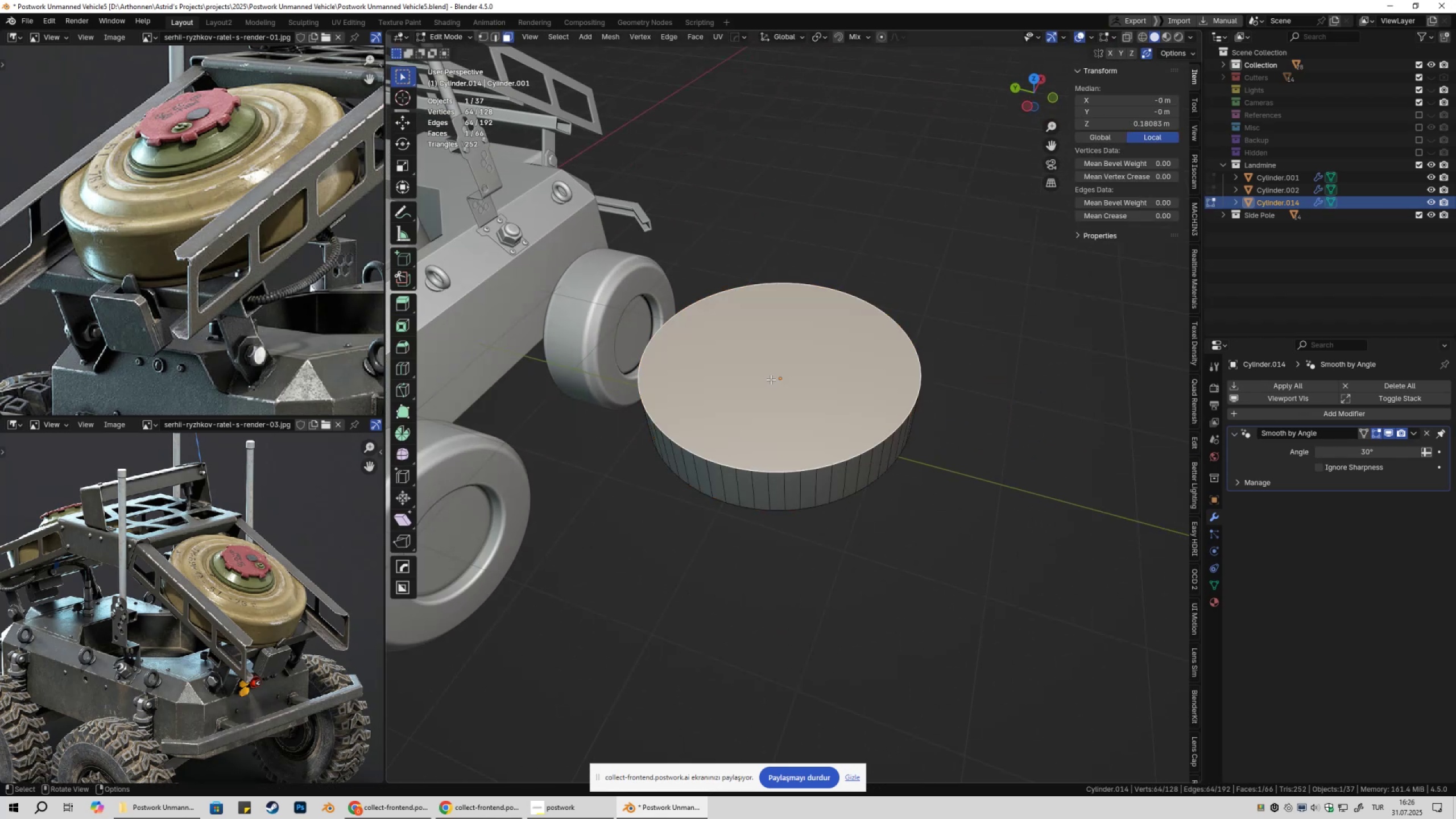 
key(3)
 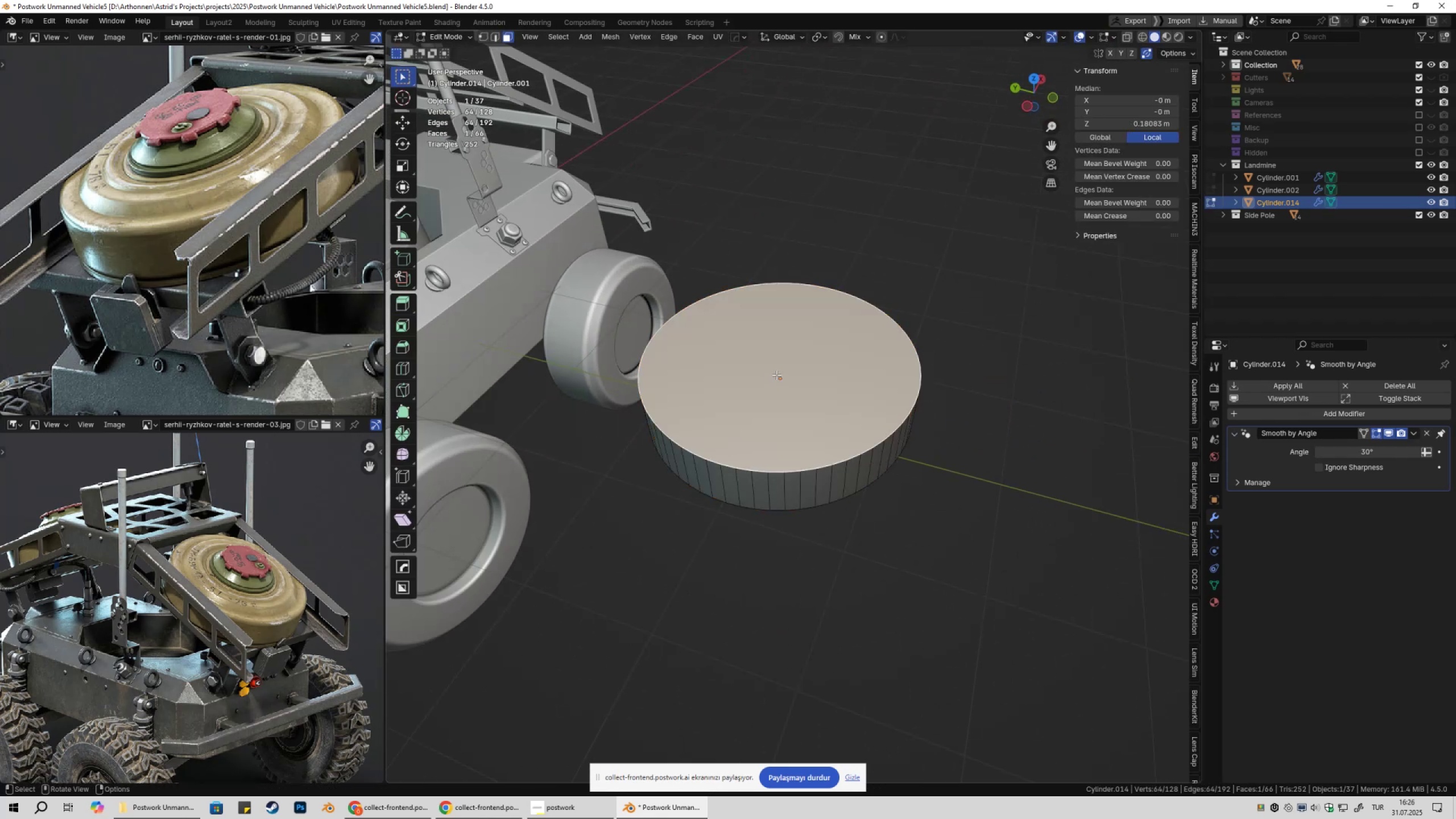 
left_click([776, 375])
 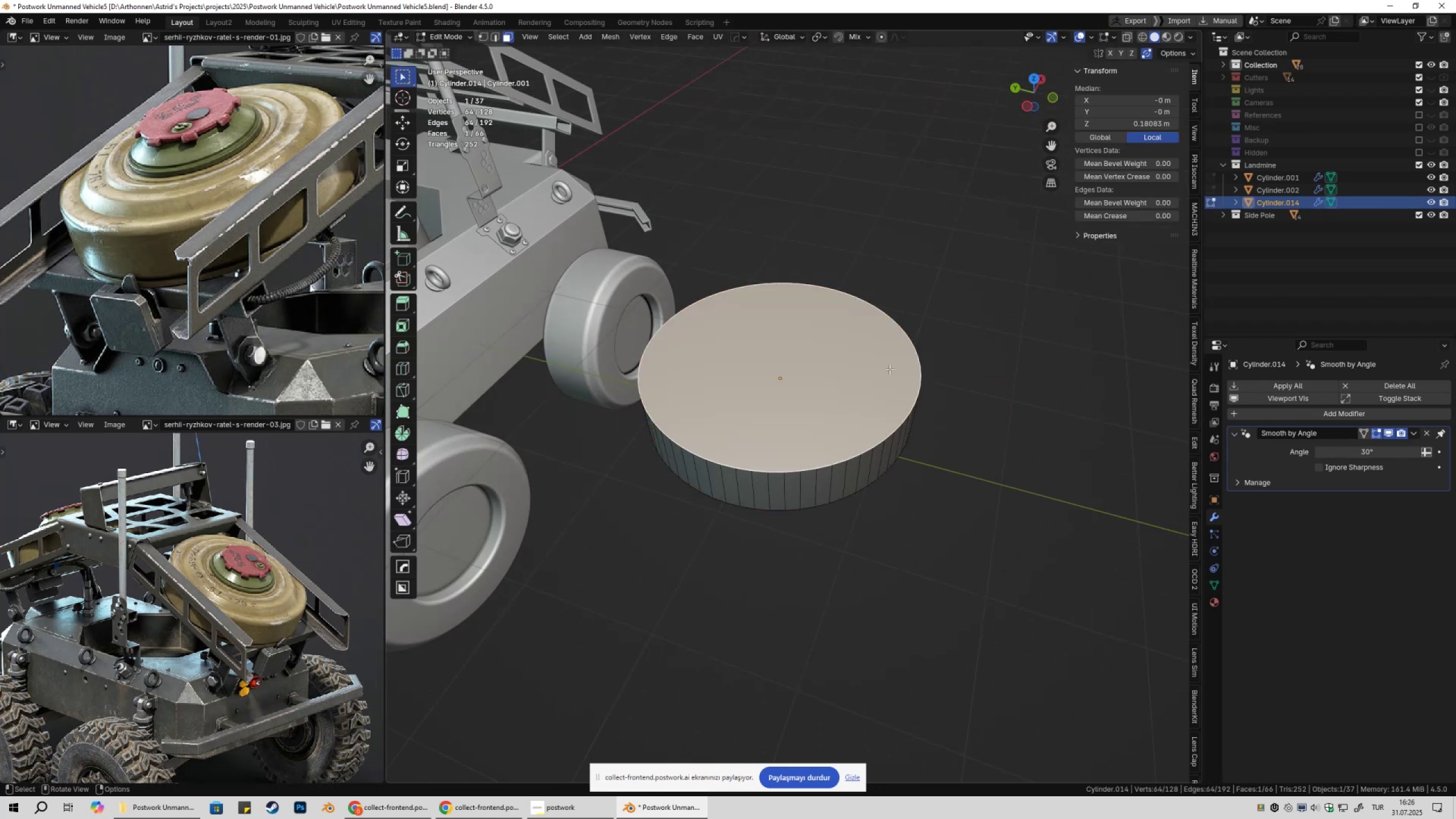 
scroll: coordinate [926, 368], scroll_direction: up, amount: 1.0
 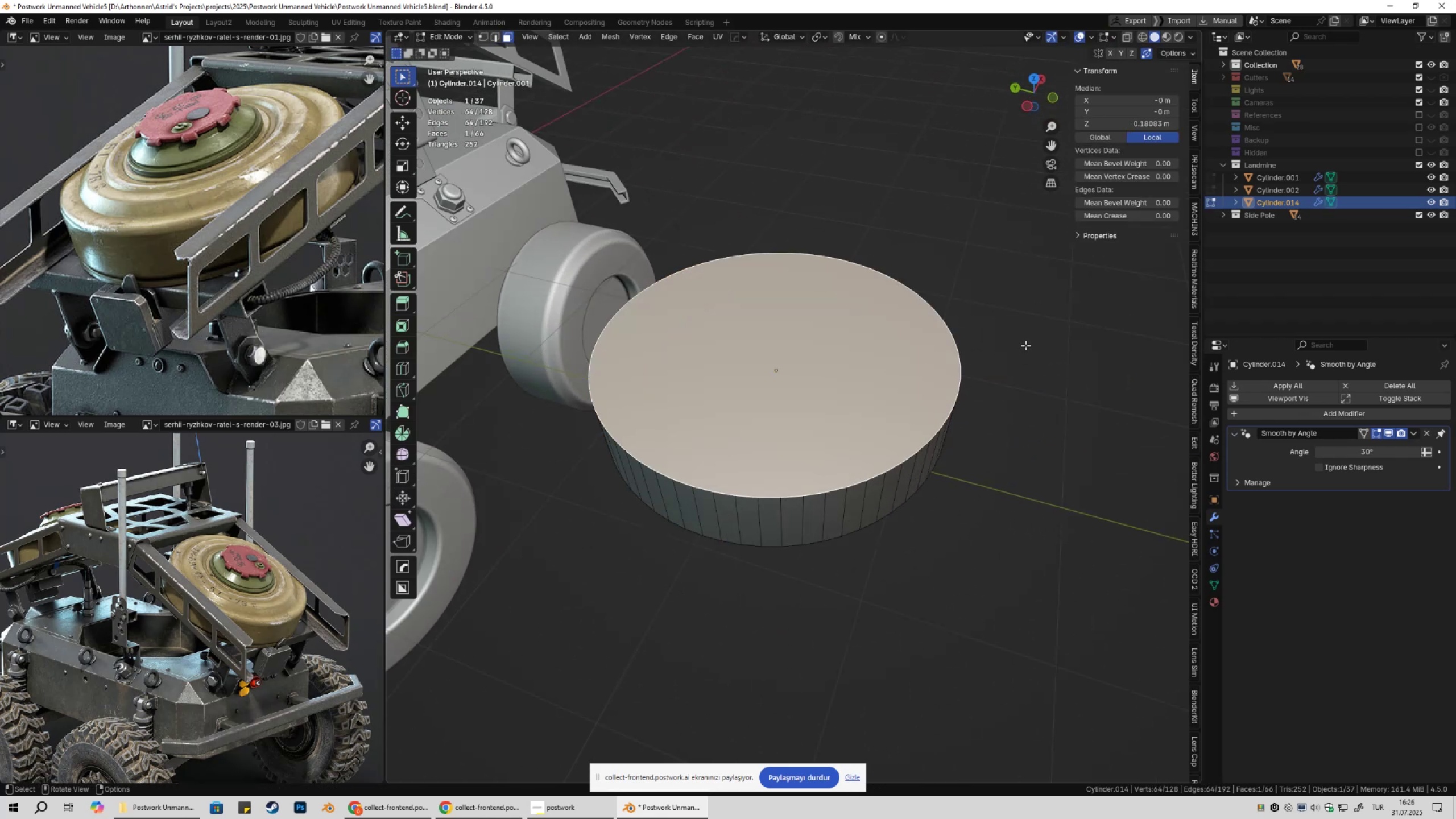 
key(I)
 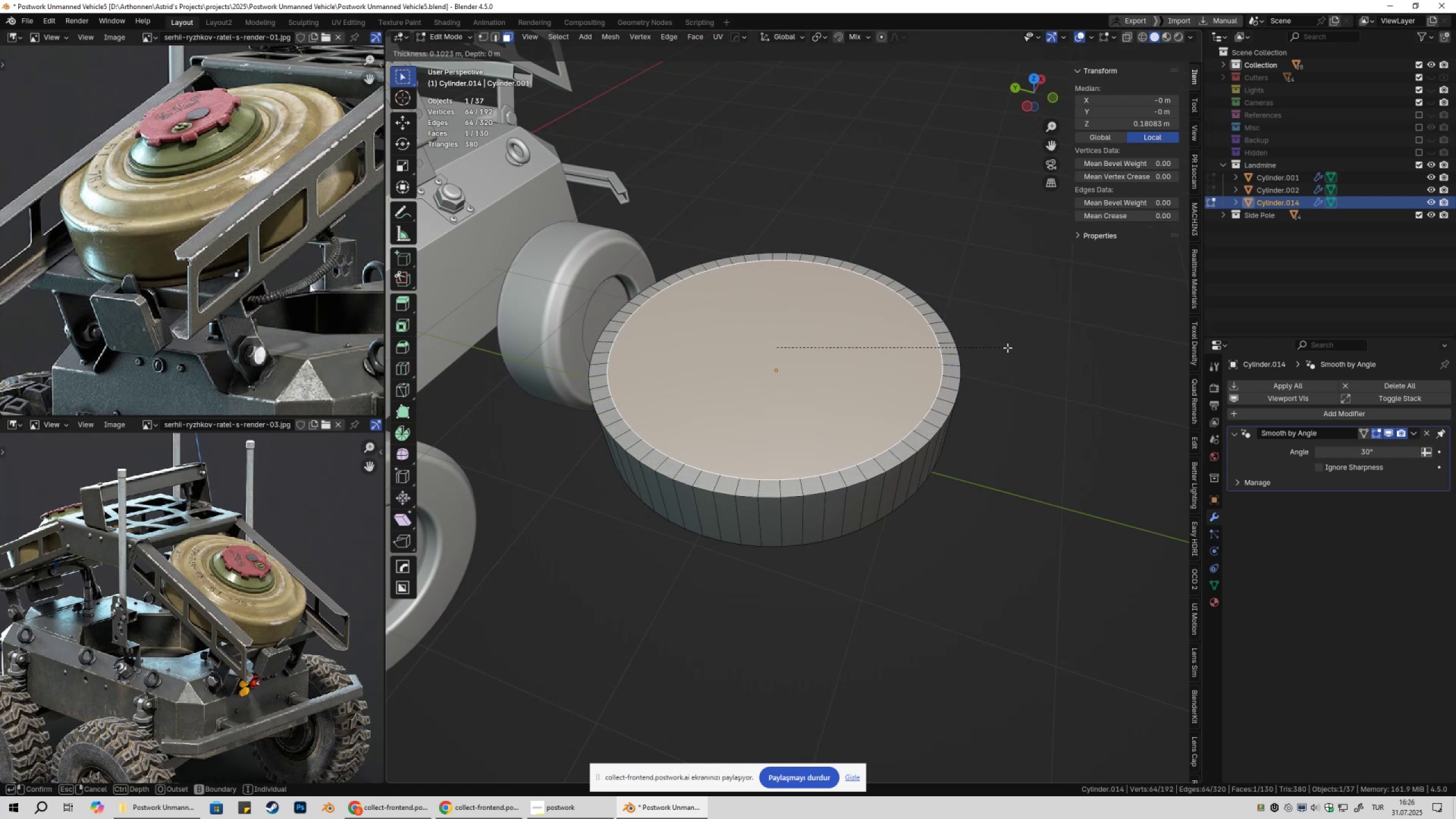 
hold_key(key=ShiftLeft, duration=1.5)
 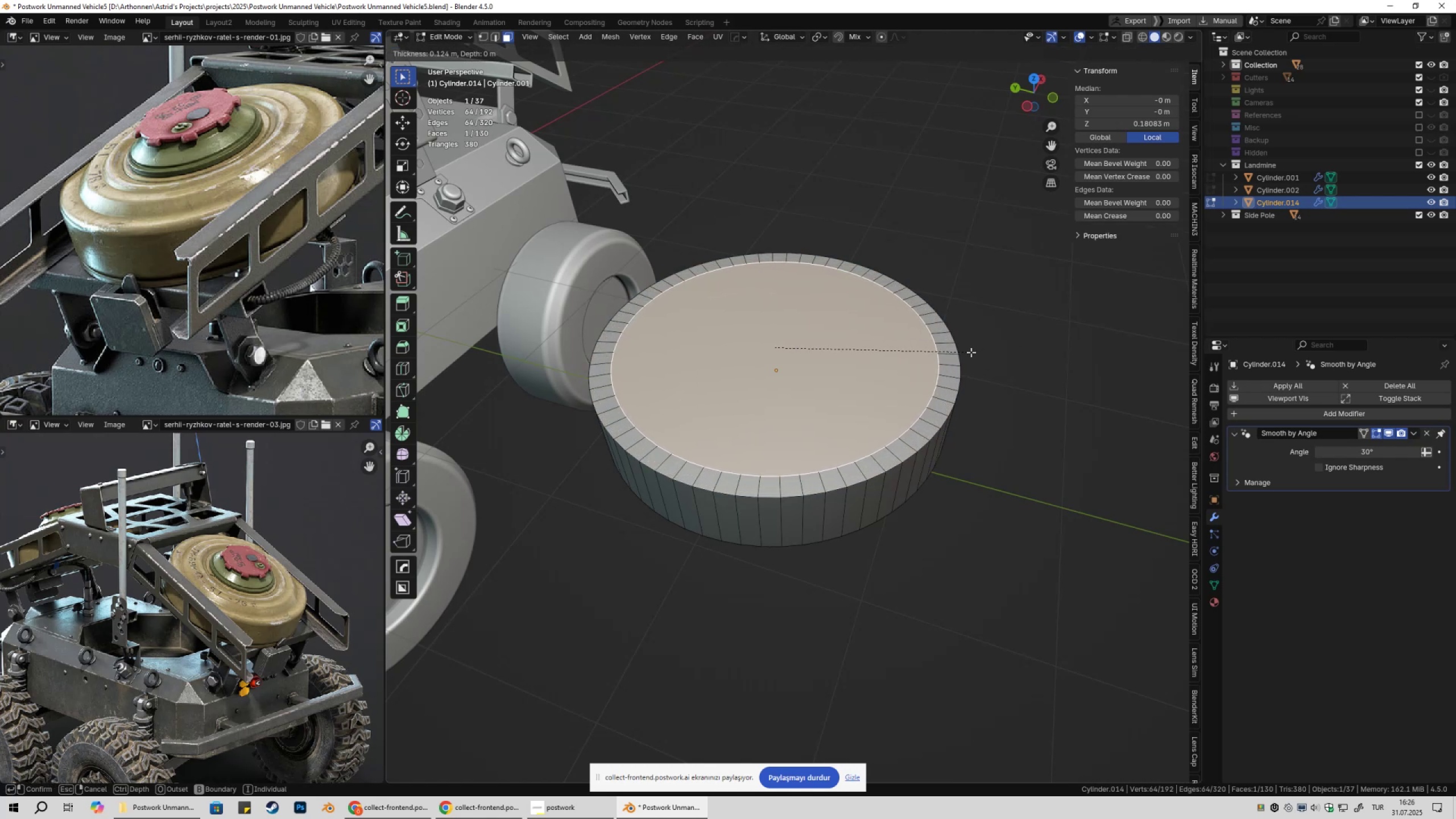 
hold_key(key=ShiftLeft, duration=1.51)
left_click([980, 351])
 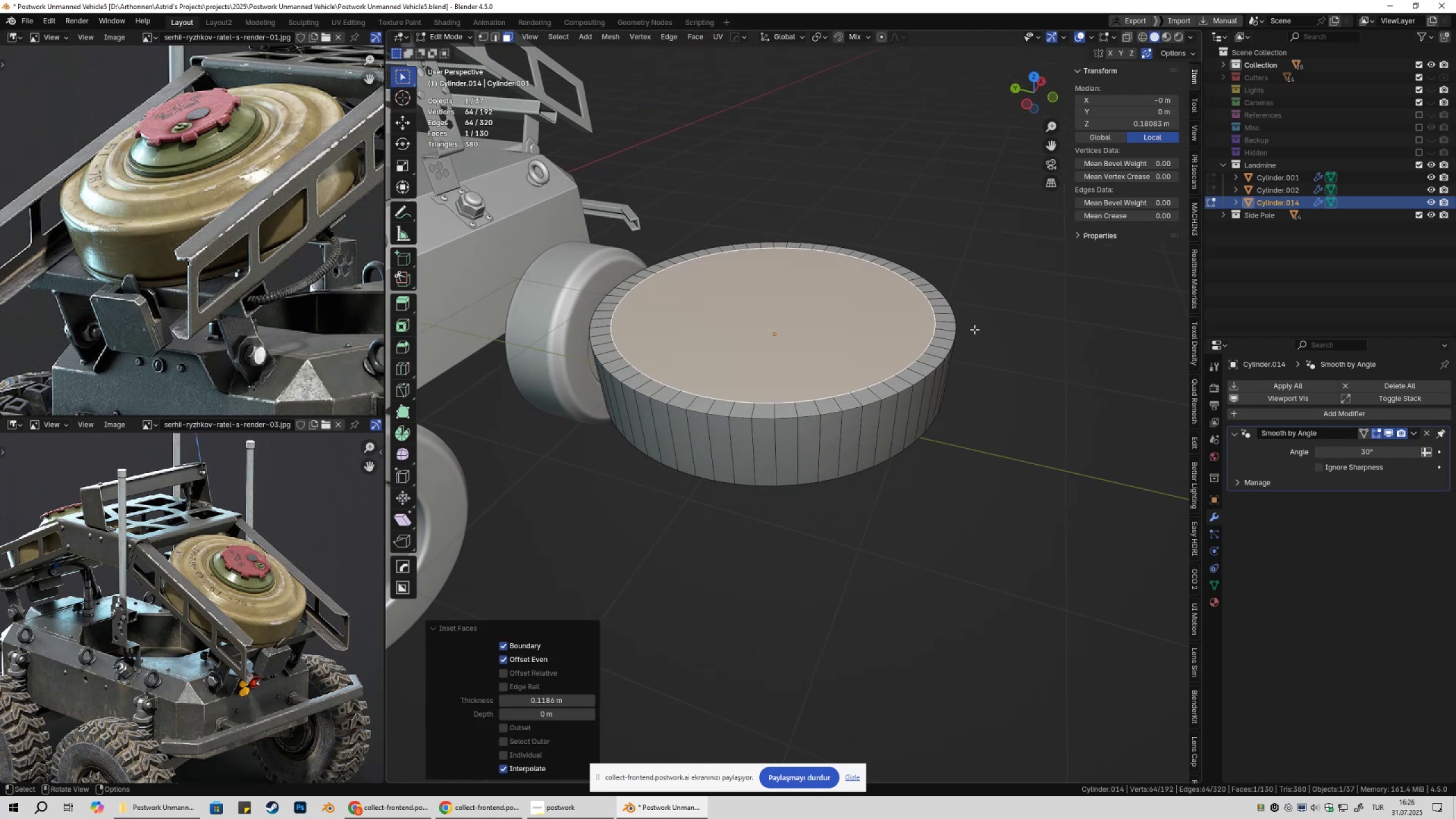 
type(es)
 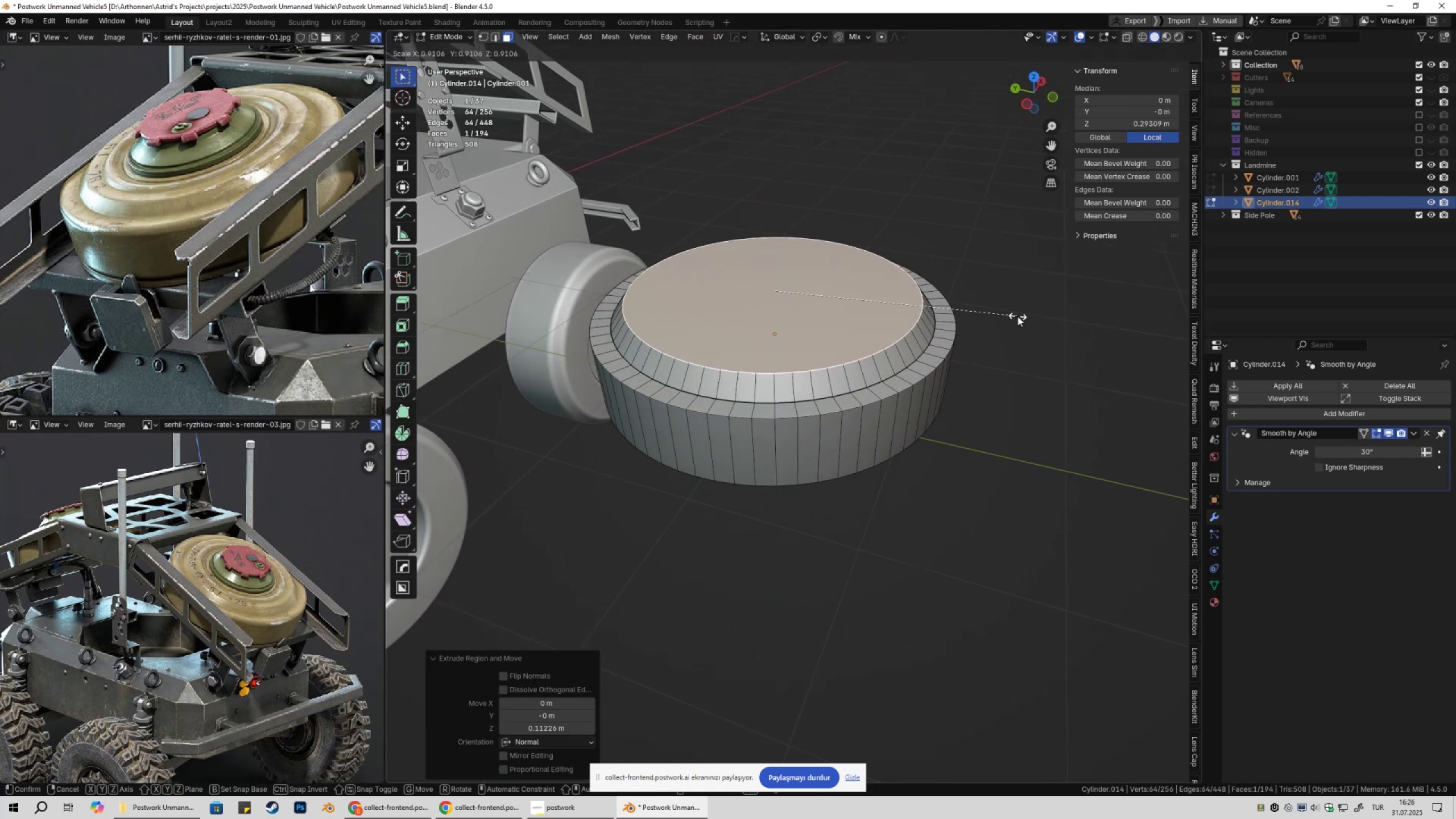 
left_click([1017, 316])
 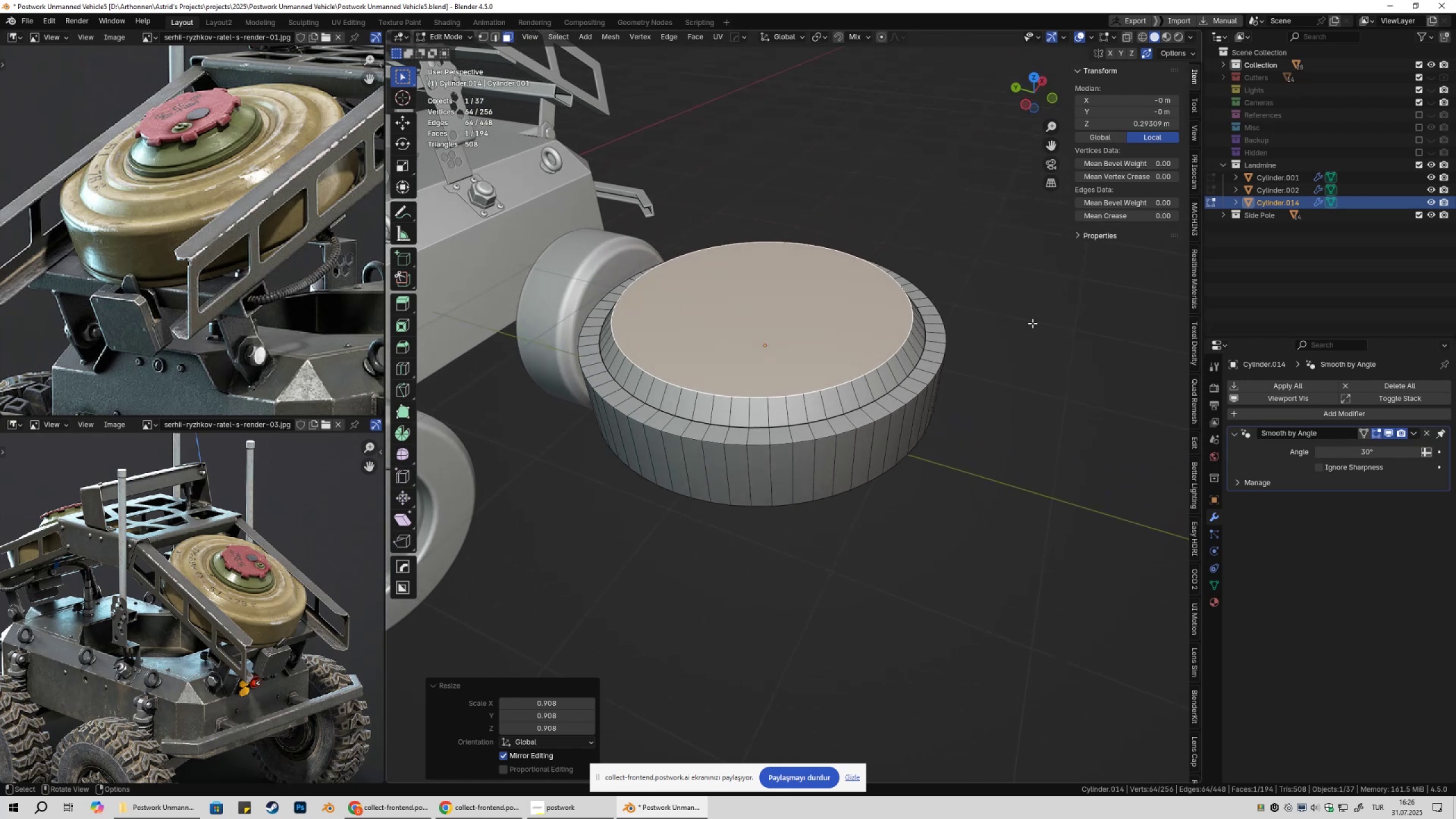 
key(I)
 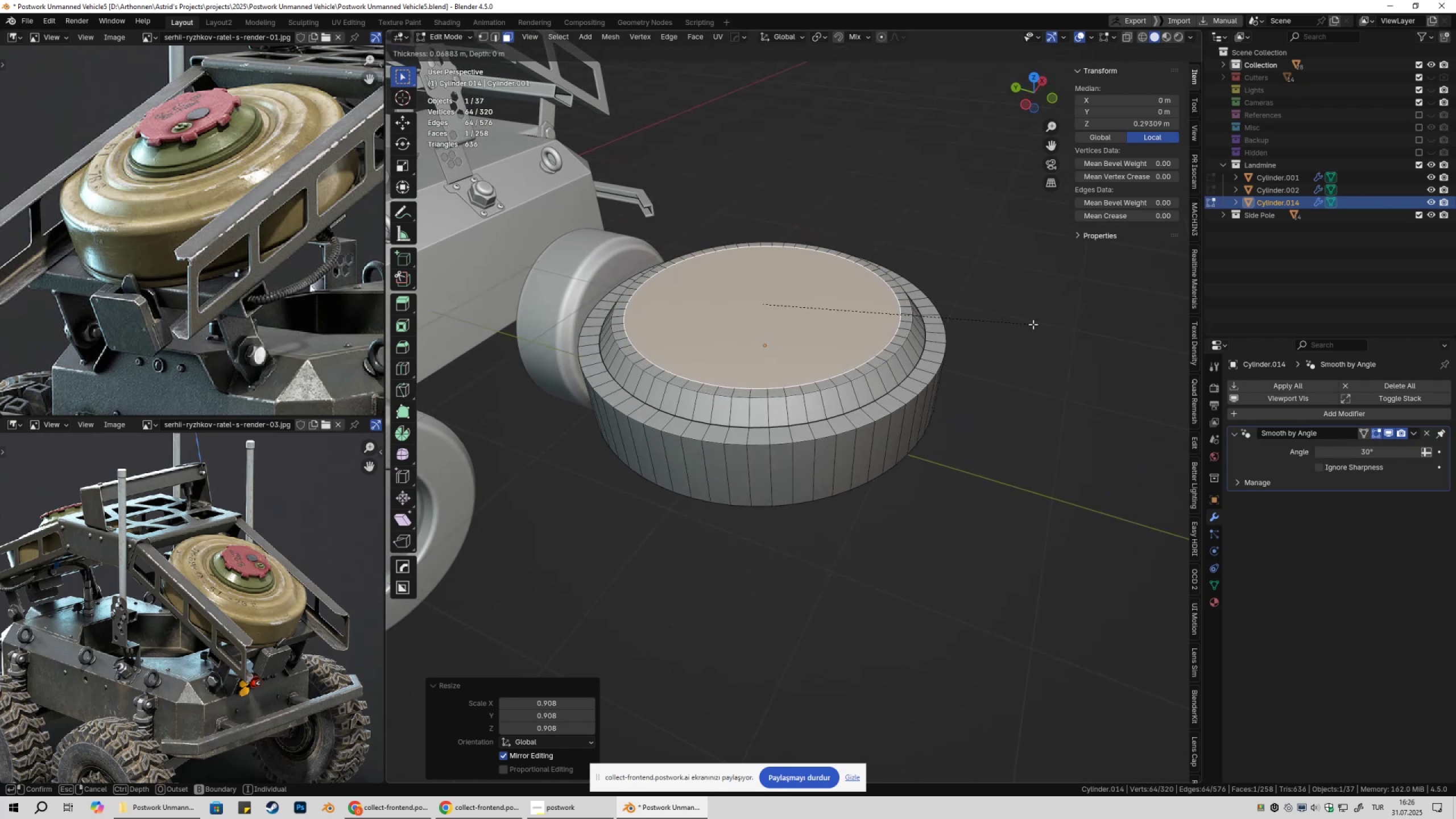 
wait(9.67)
 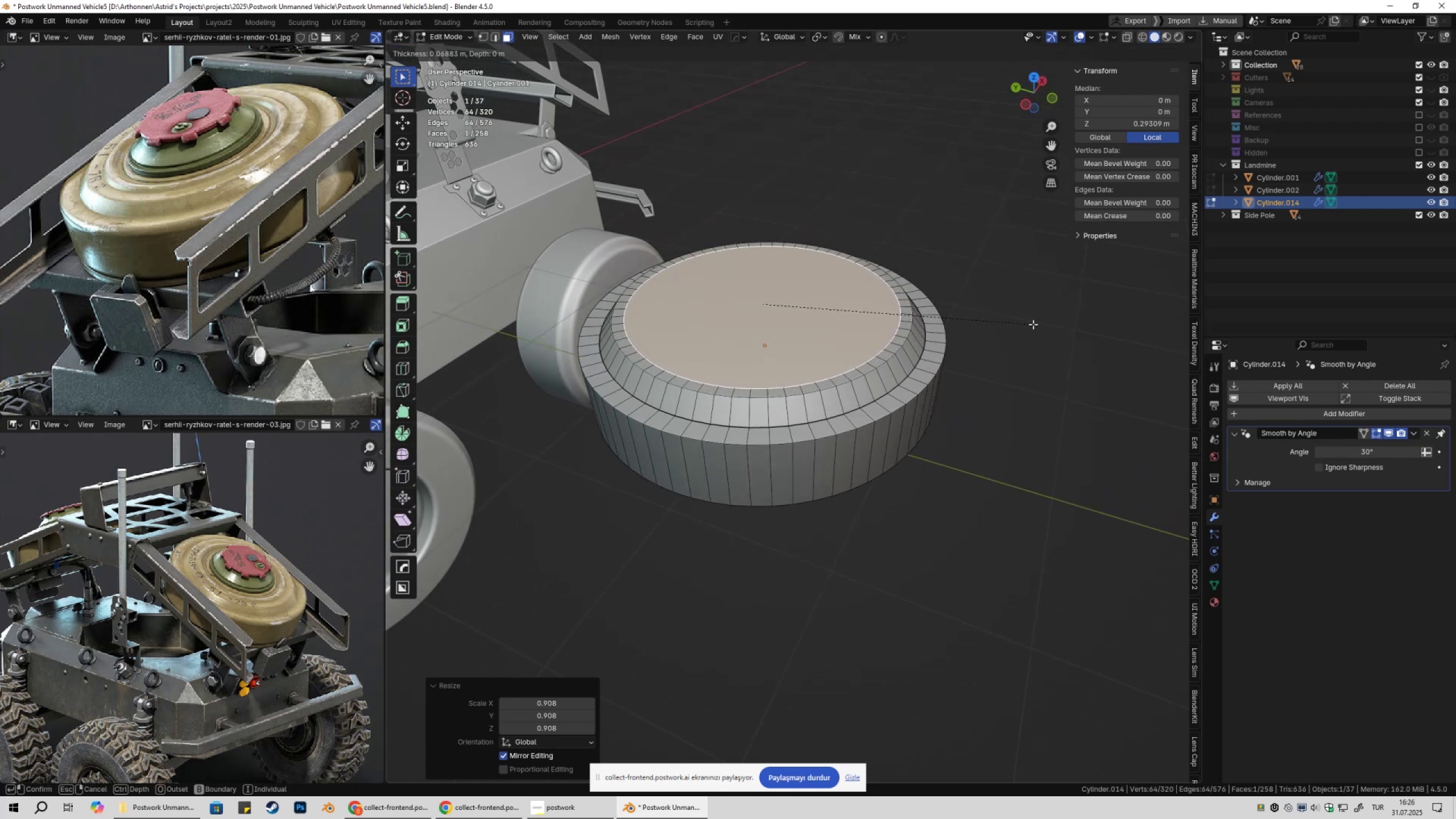 
left_click([1028, 325])
 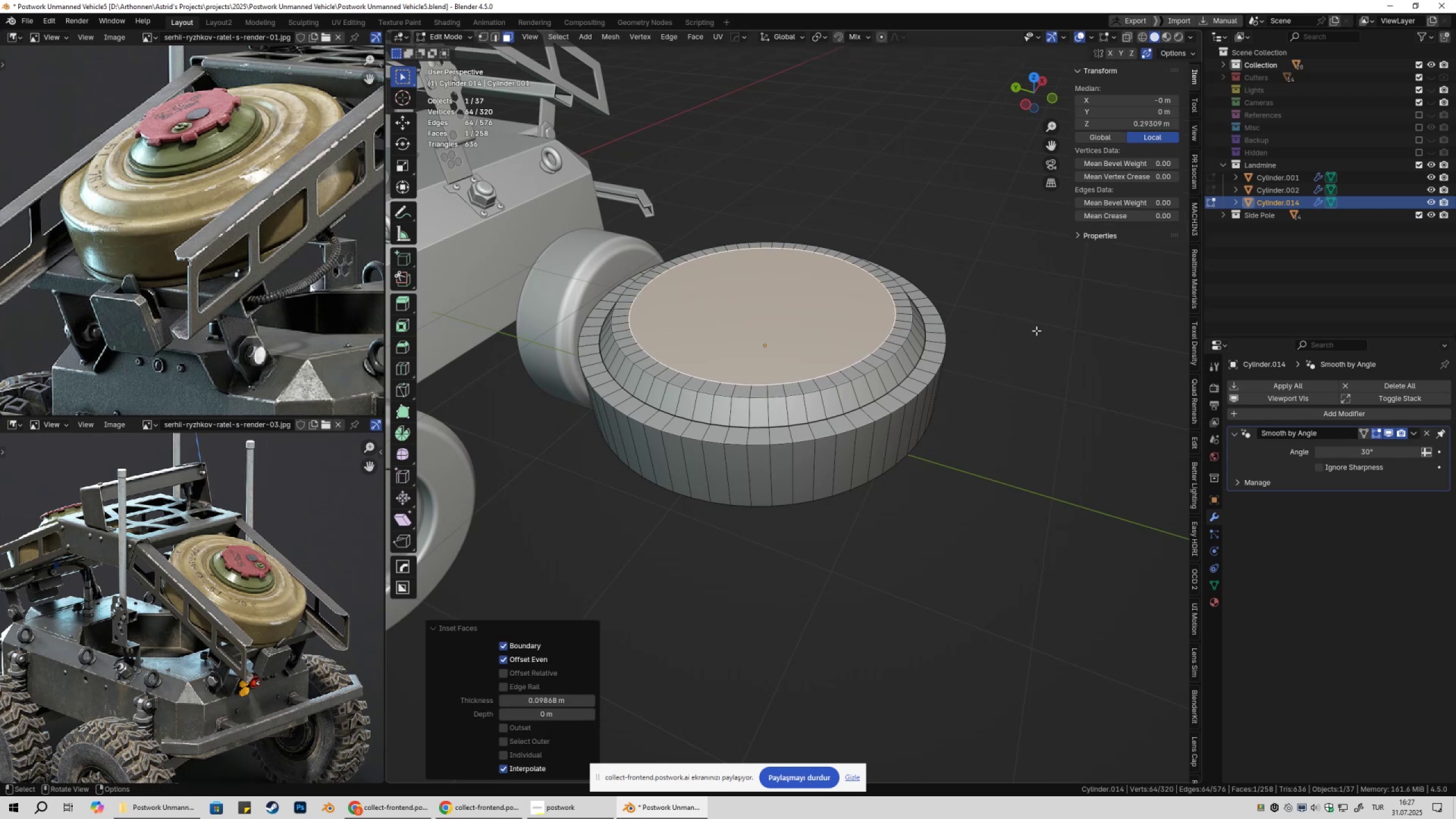 
key(E)
 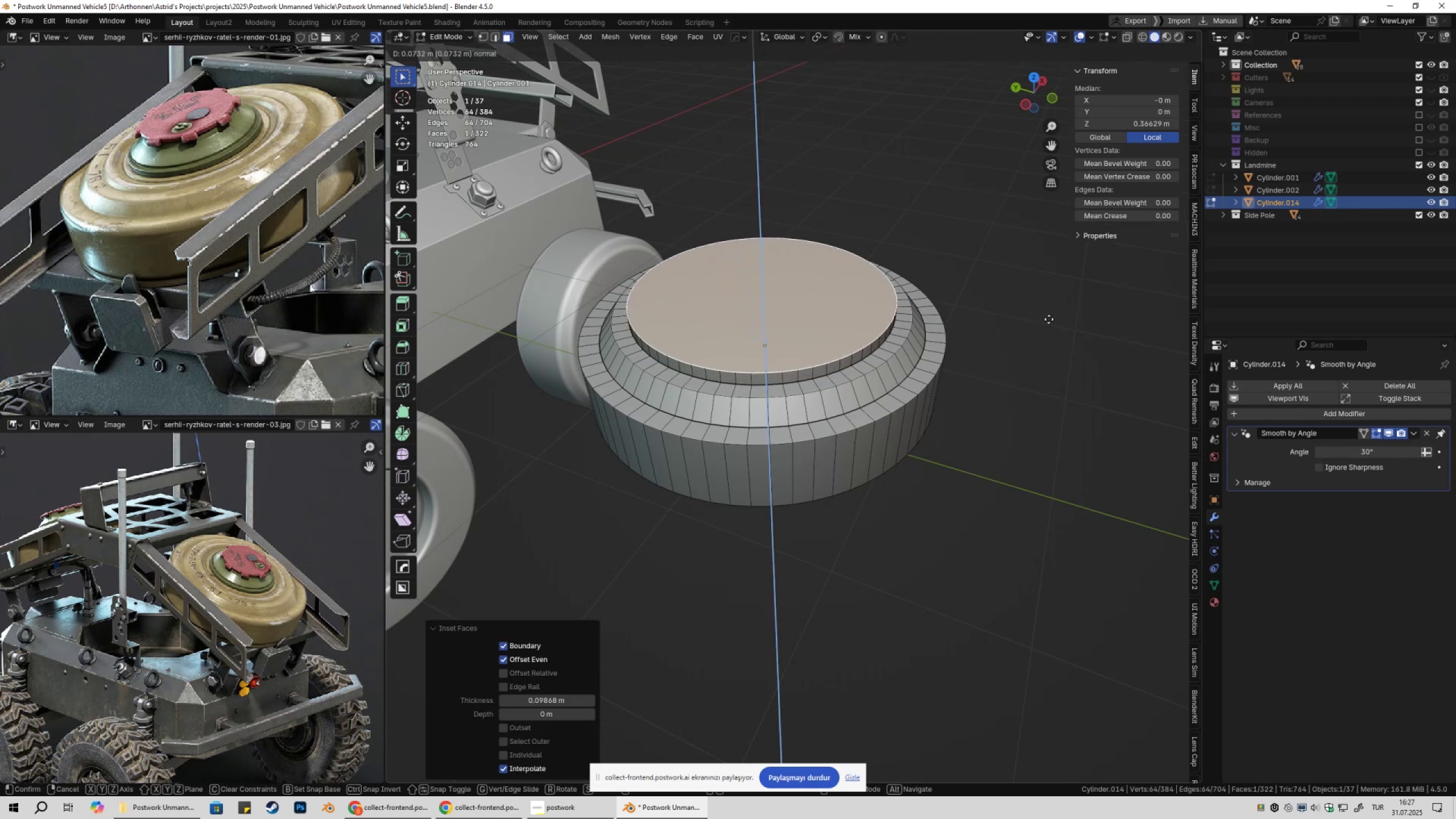 
left_click([1049, 319])
 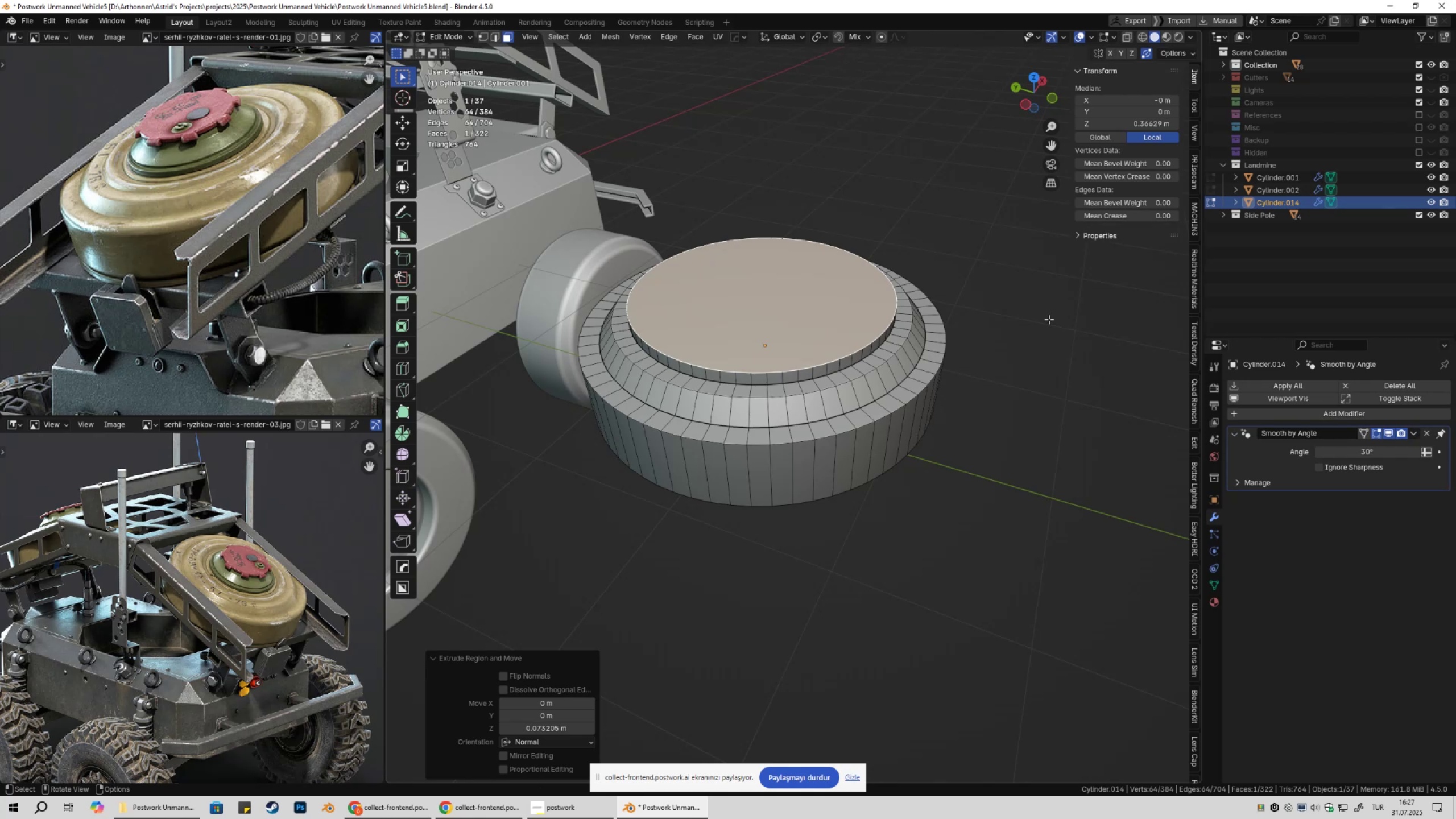 
key(I)
 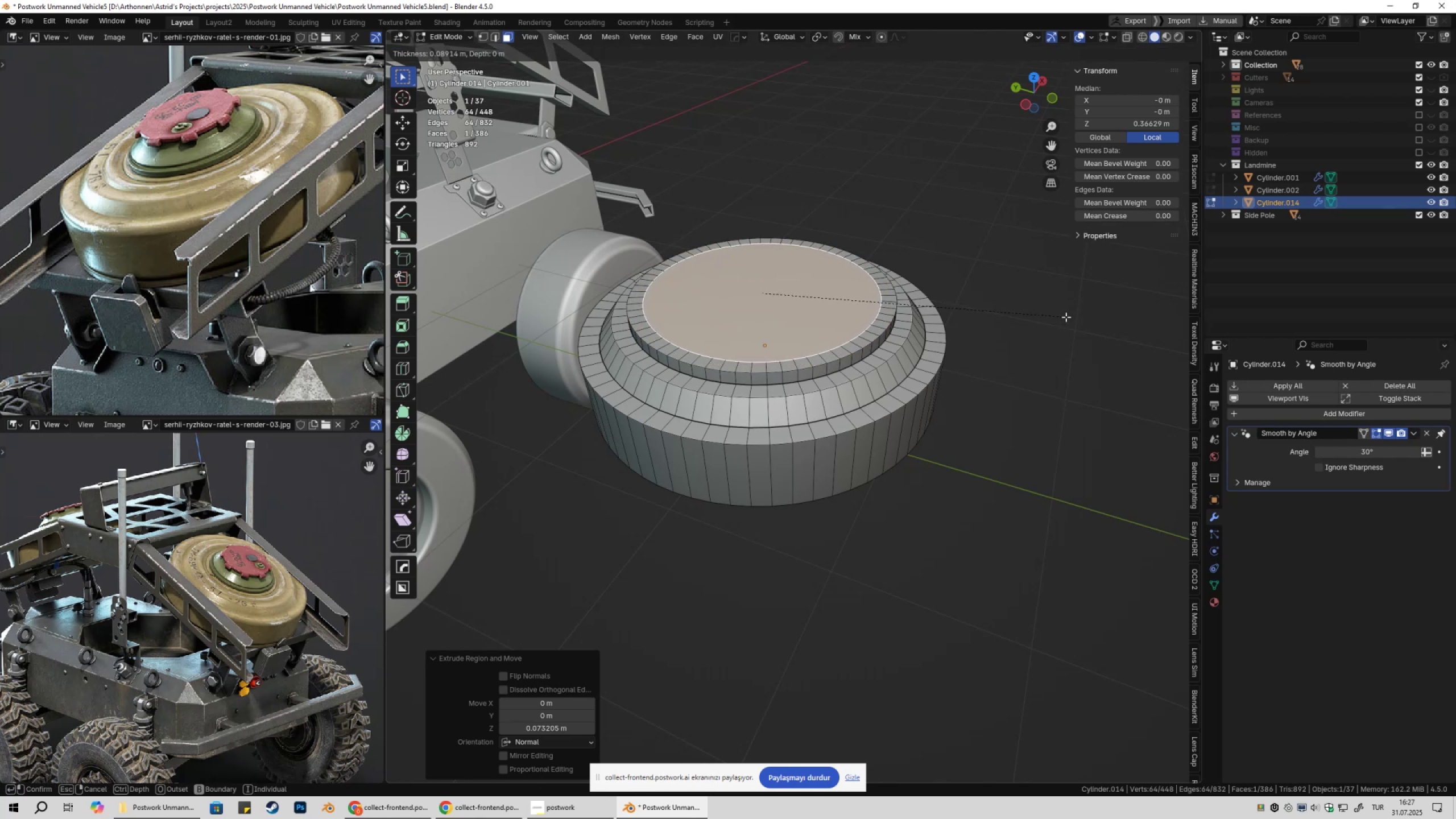 
wait(5.65)
 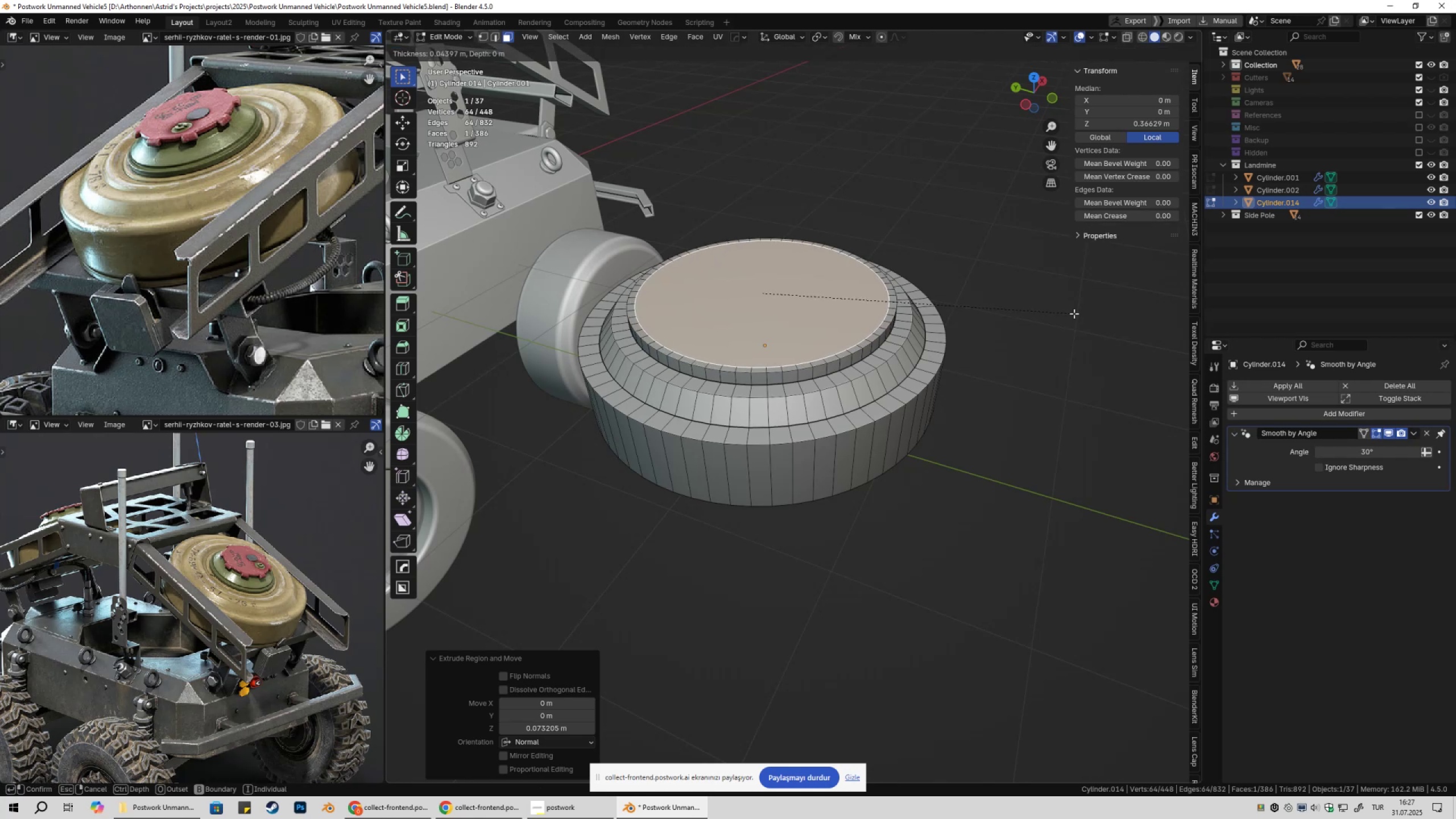 
left_click([1065, 317])
 